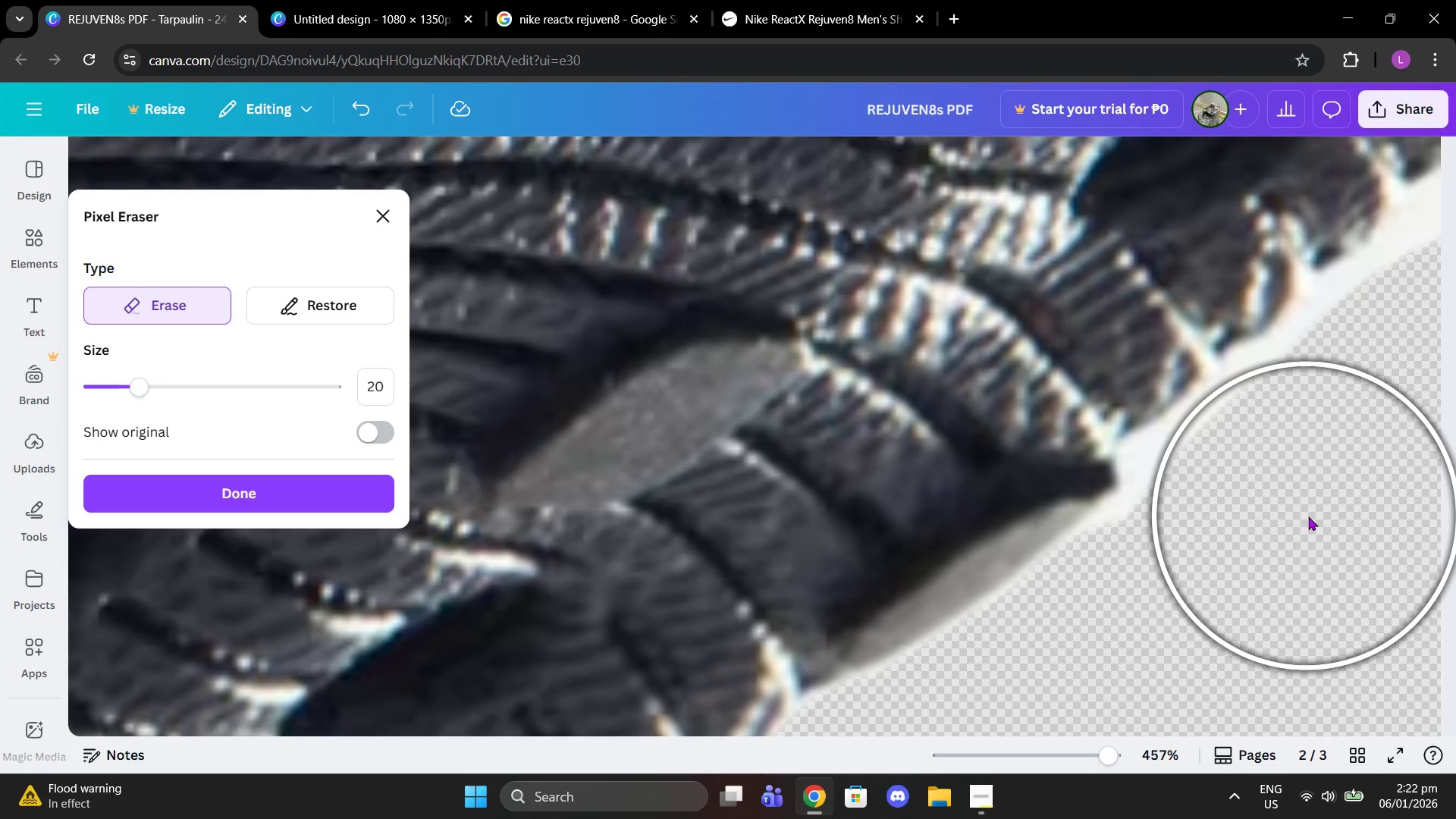 
left_click([1294, 516])
 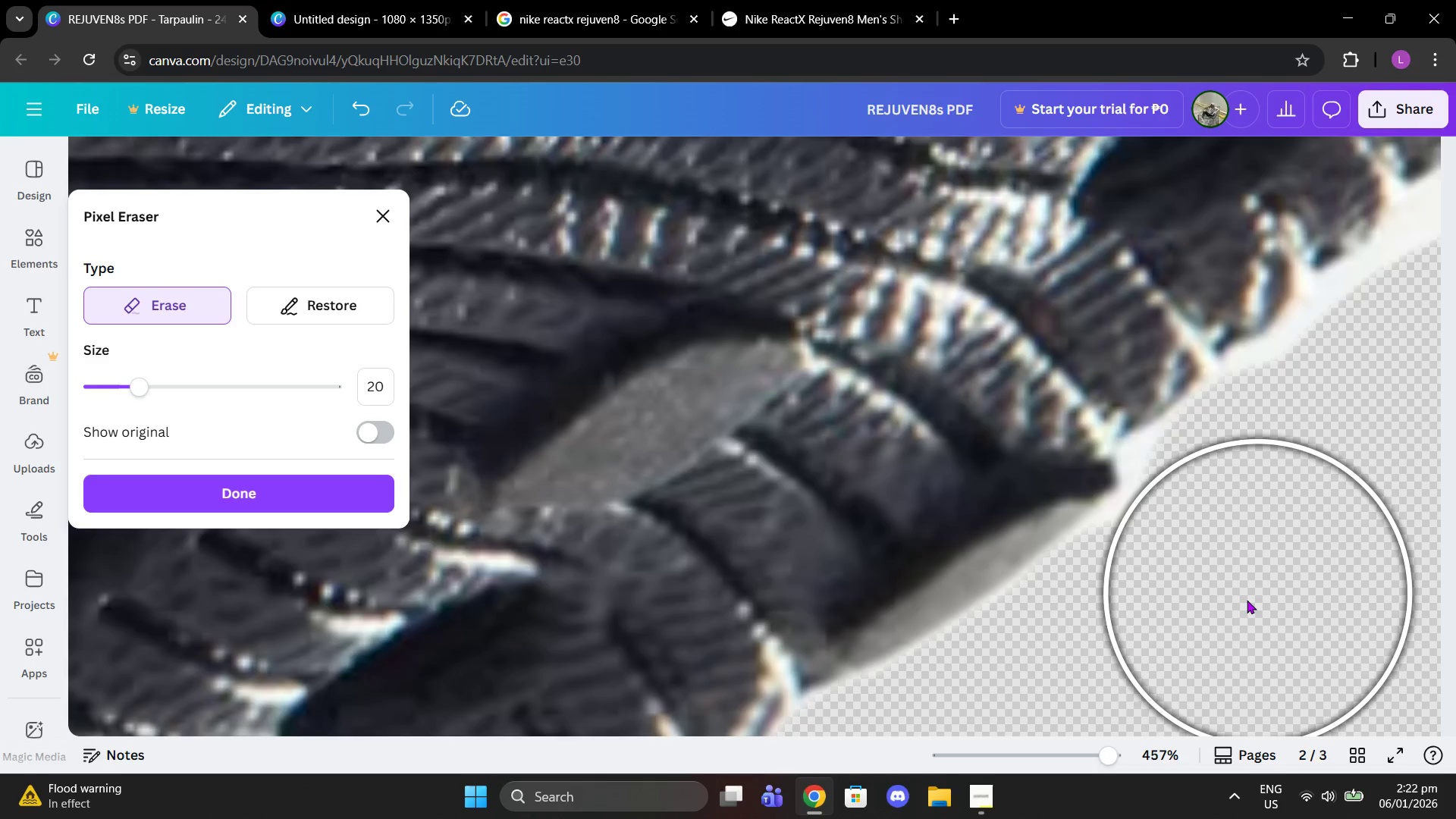 
left_click([1239, 601])
 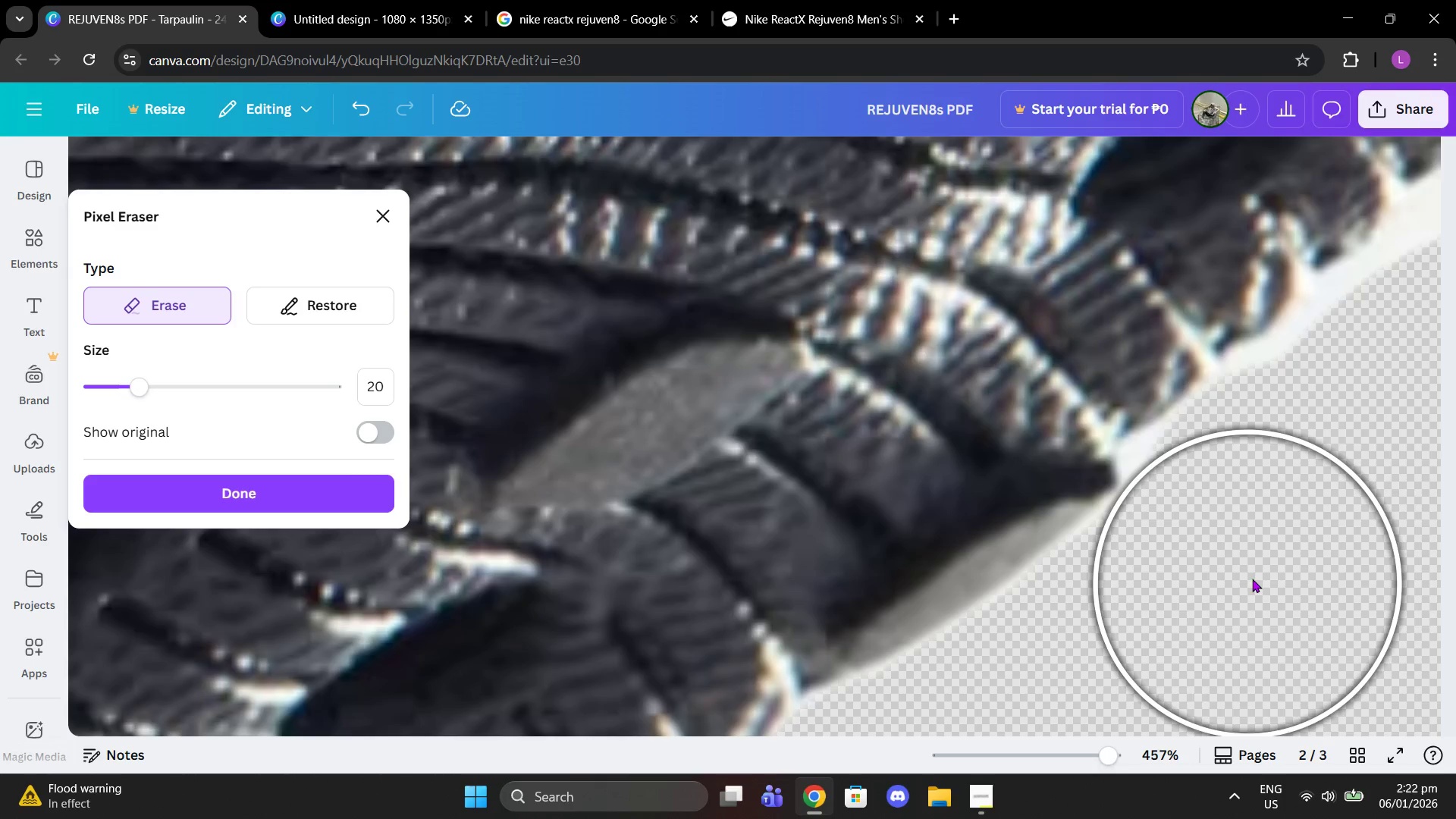 
left_click([1263, 567])
 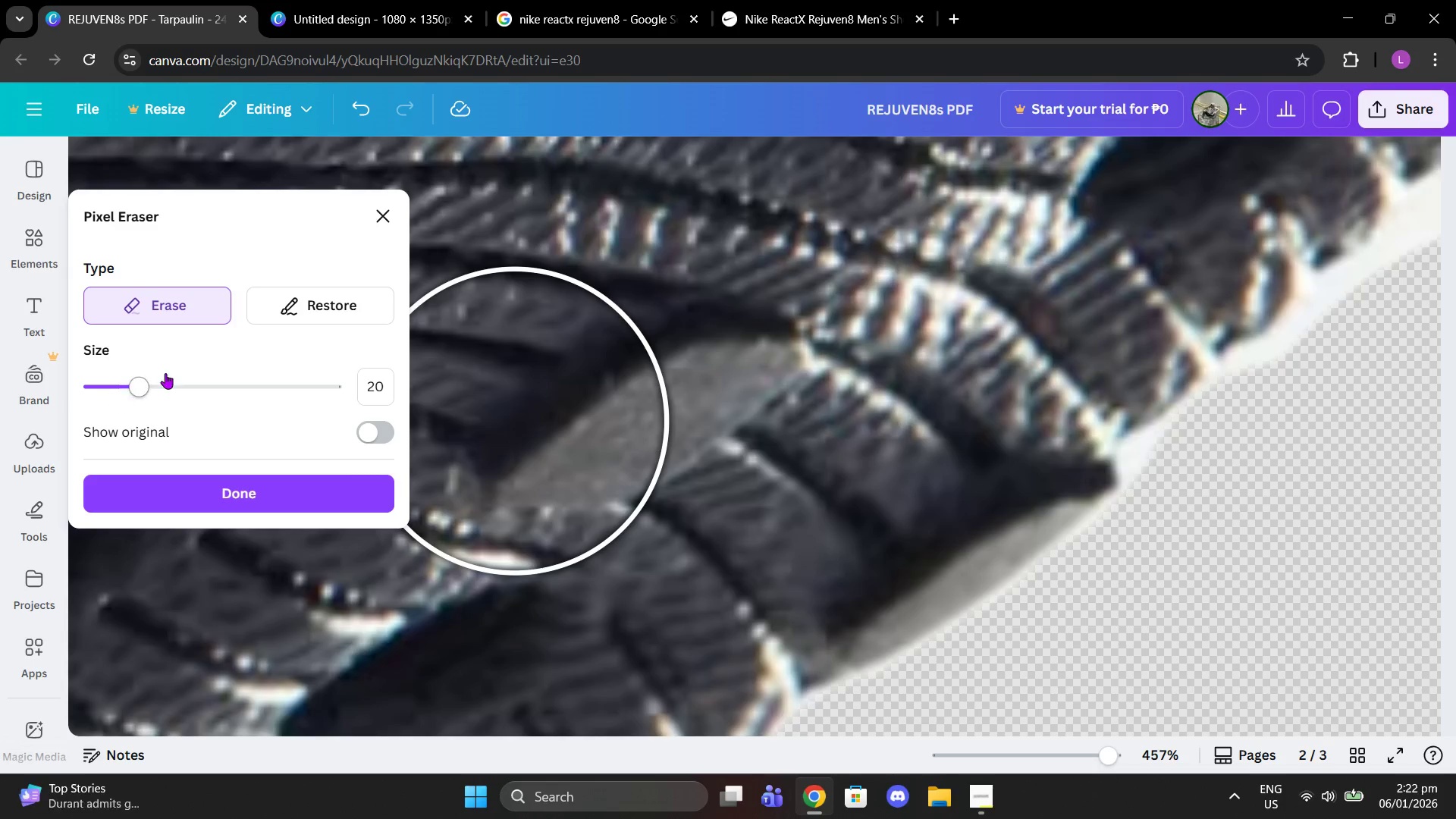 
left_click_drag(start_coordinate=[121, 389], to_coordinate=[93, 381])
 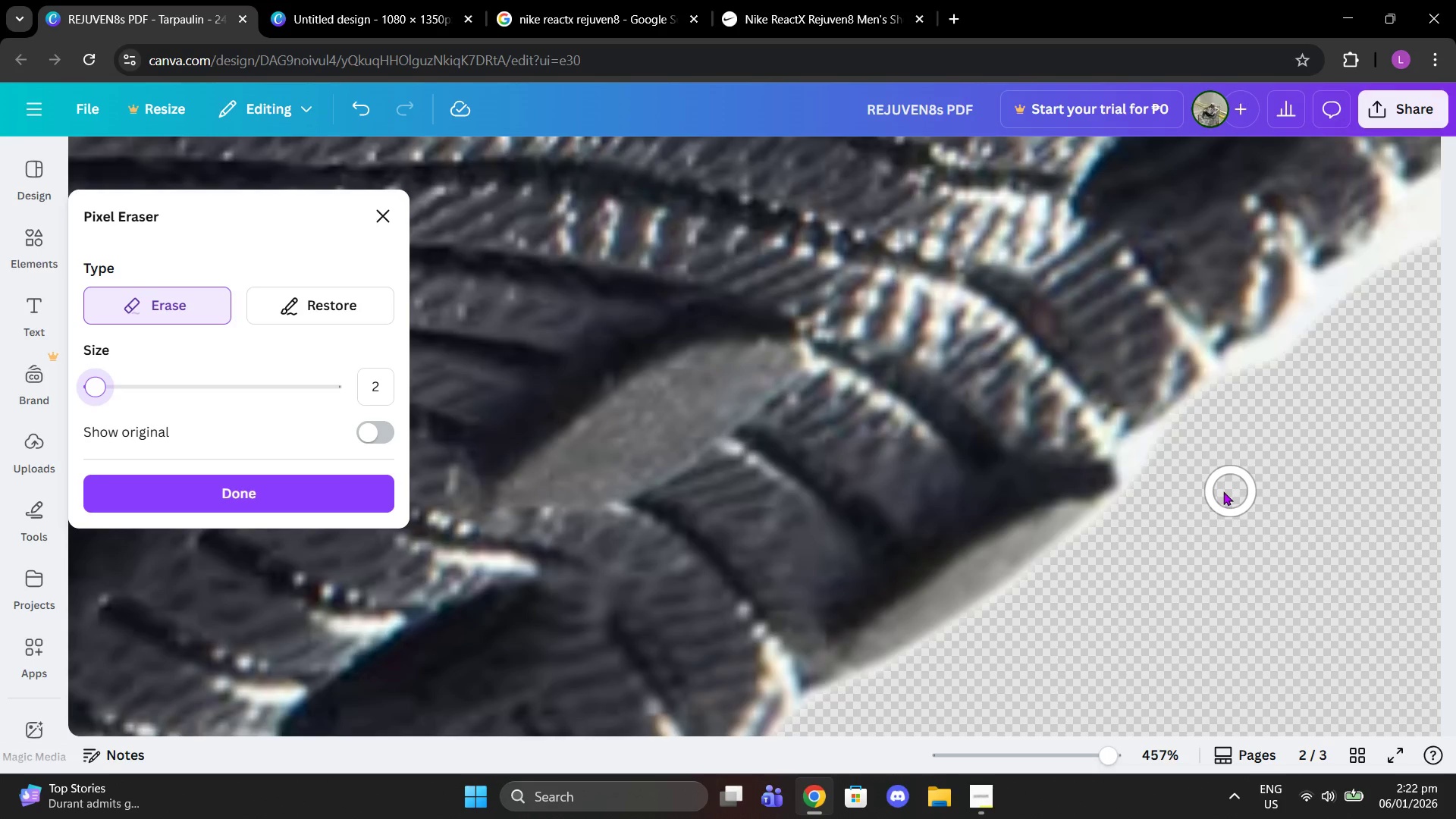 
left_click([1138, 465])
 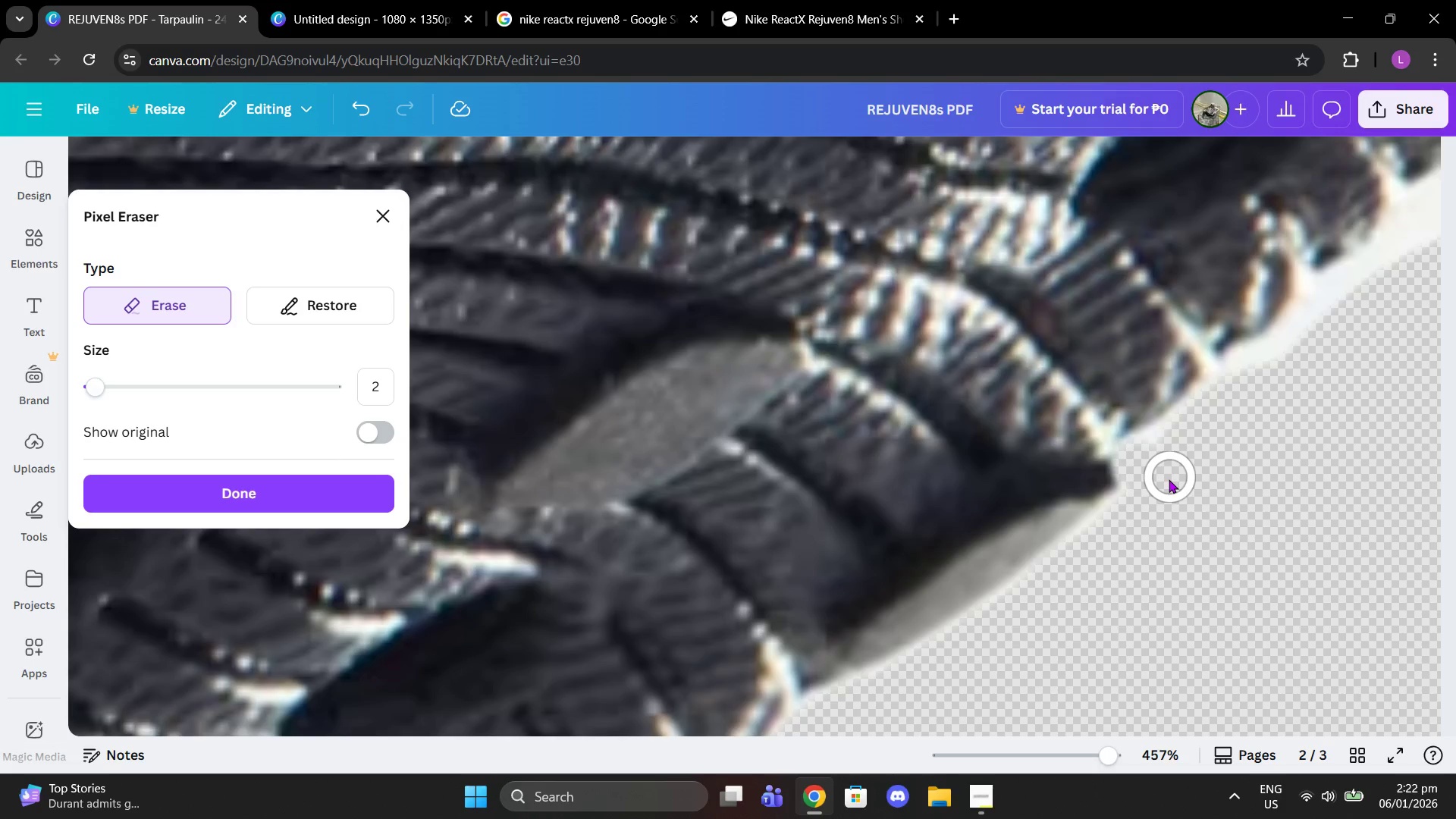 
left_click_drag(start_coordinate=[1147, 494], to_coordinate=[1099, 547])
 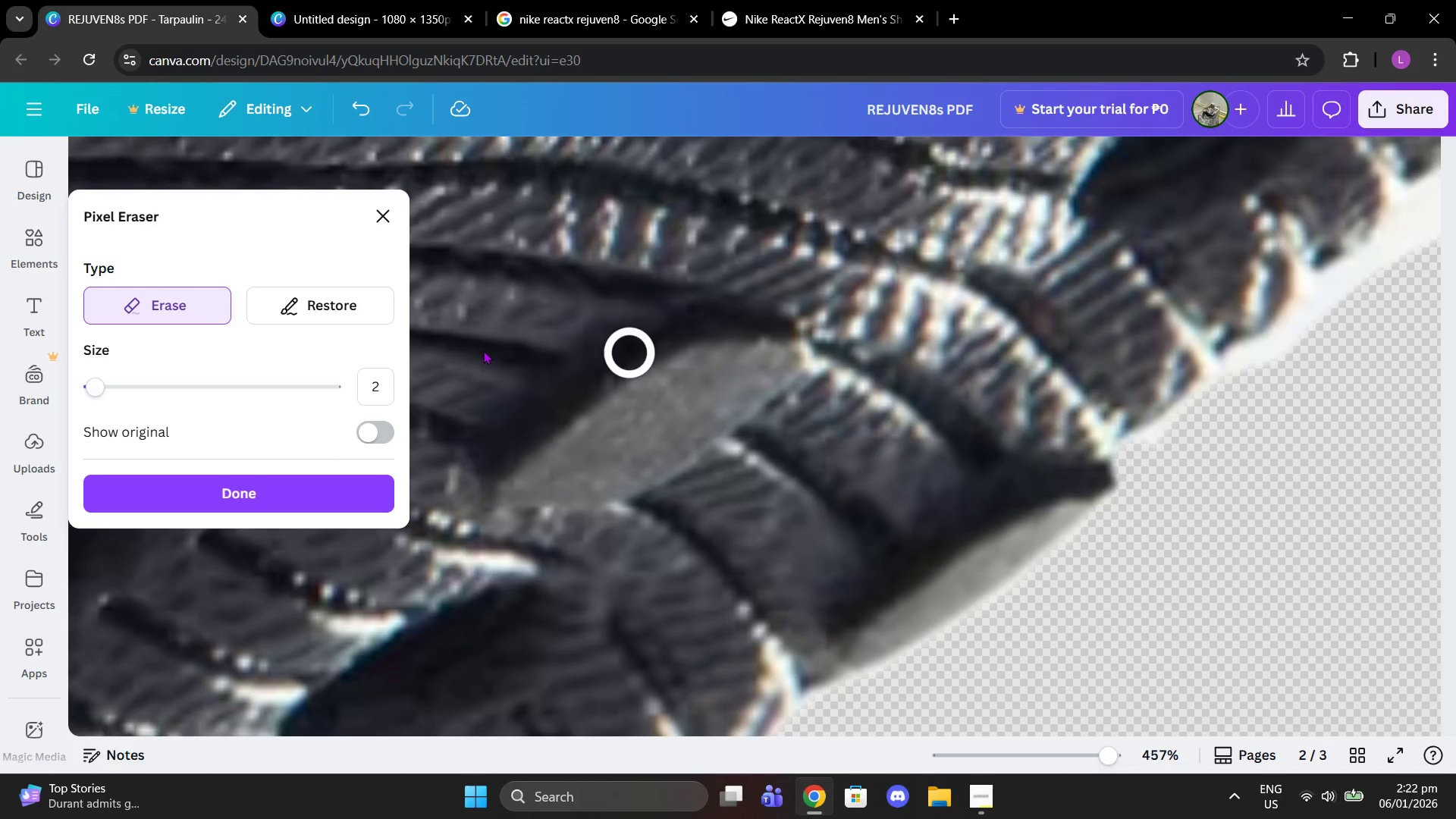 
left_click([326, 308])
 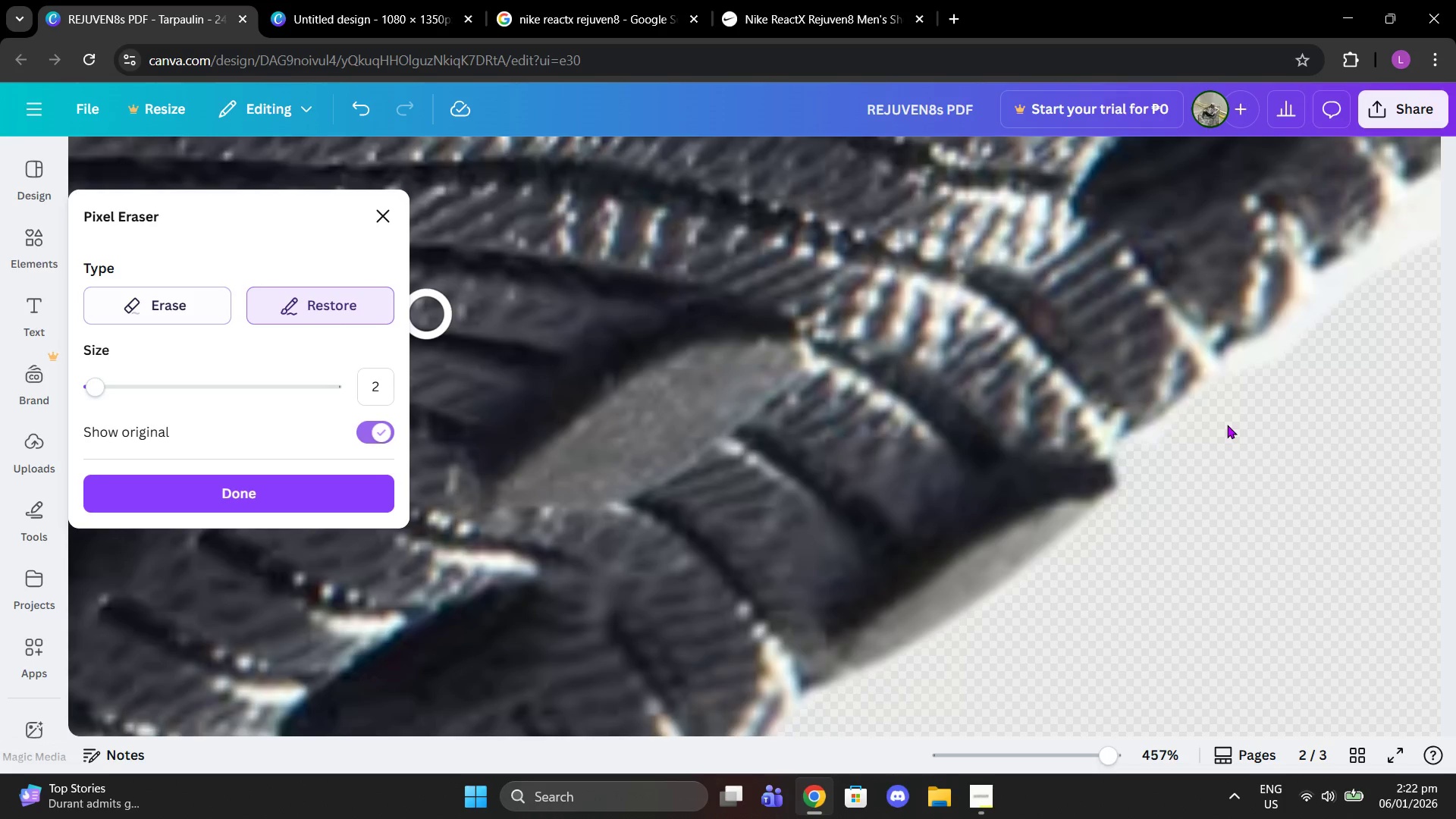 
left_click([1104, 445])
 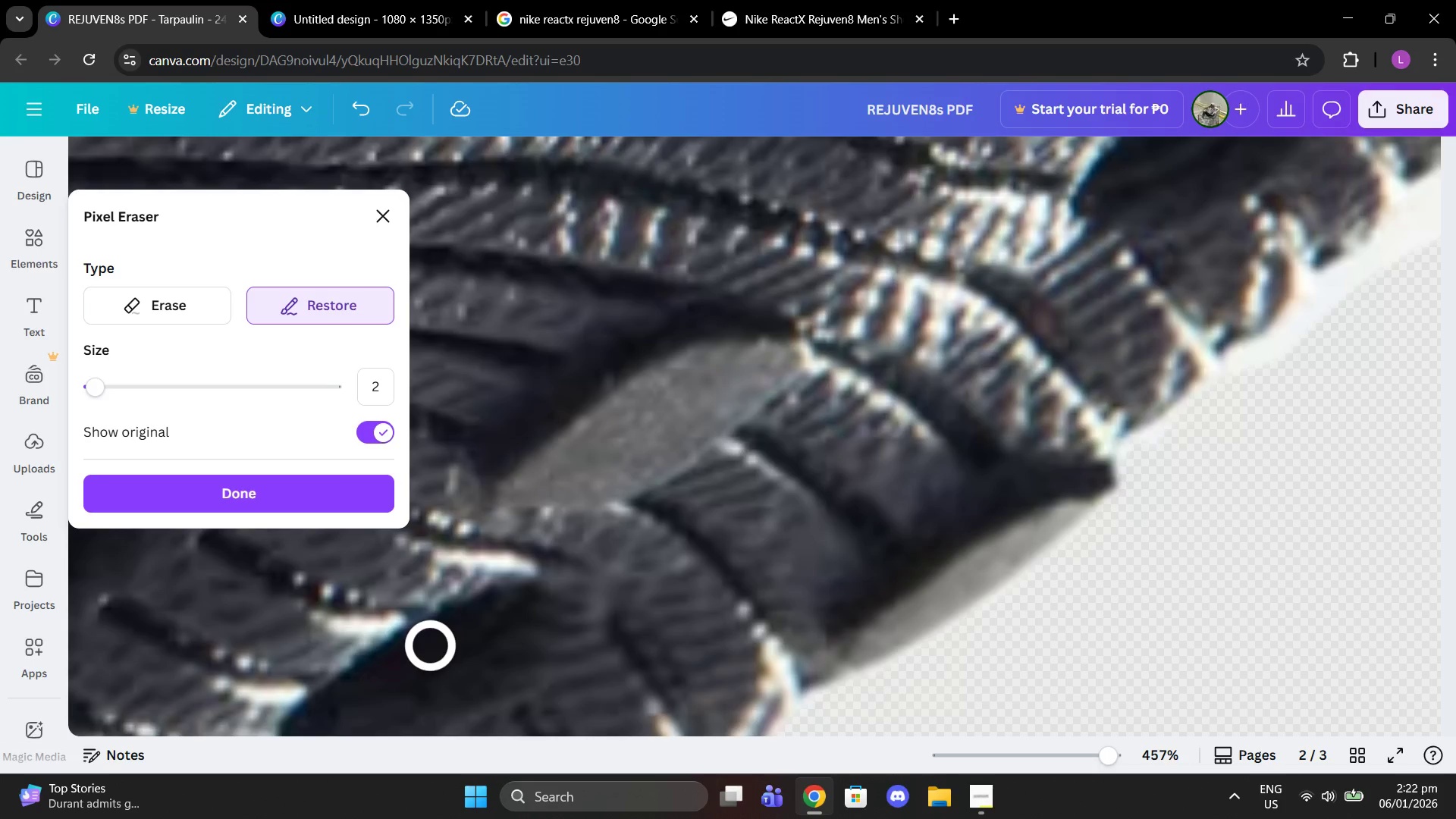 
wait(5.45)
 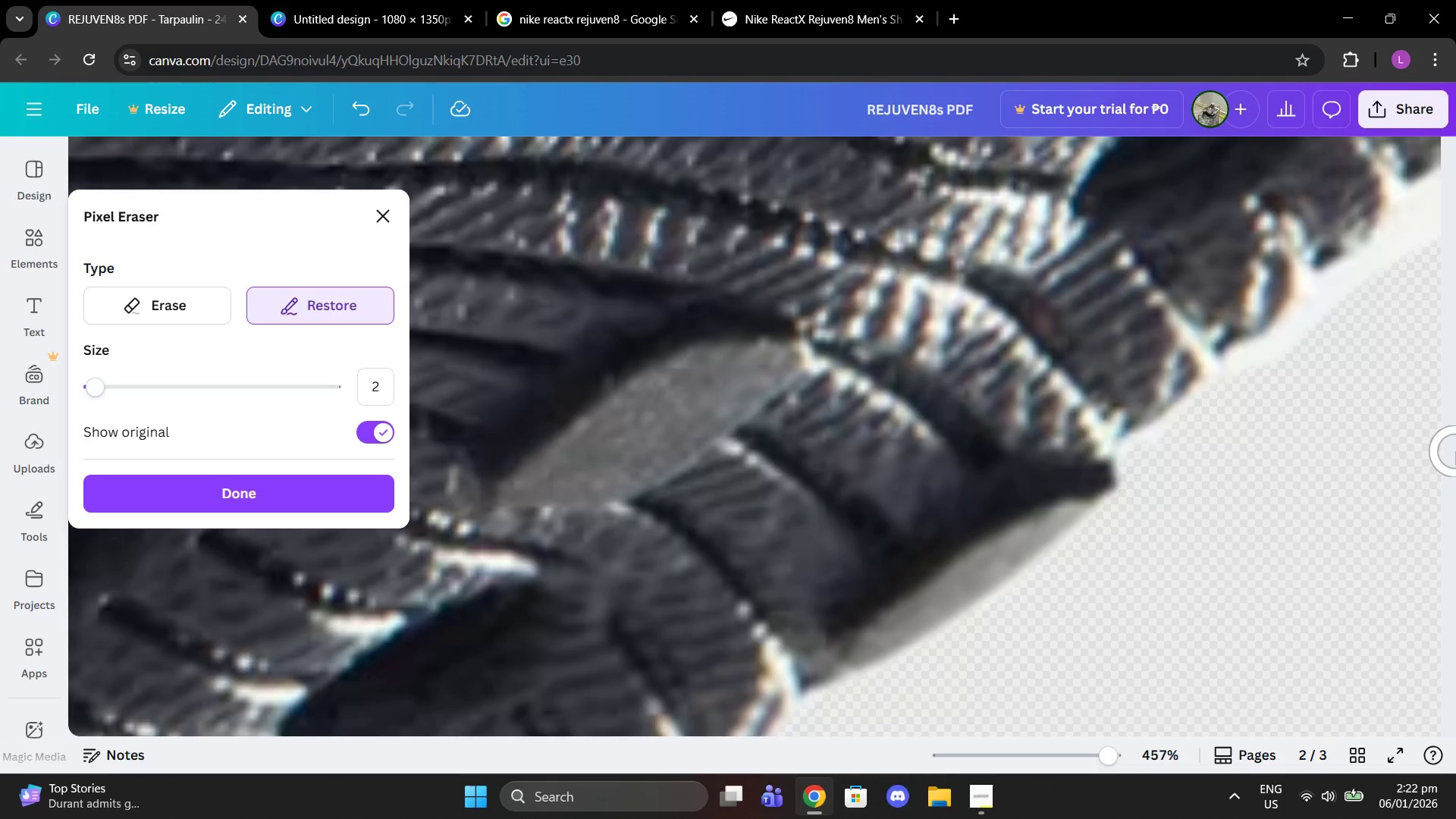 
scroll: coordinate [1422, 501], scroll_direction: up, amount: 1.0
 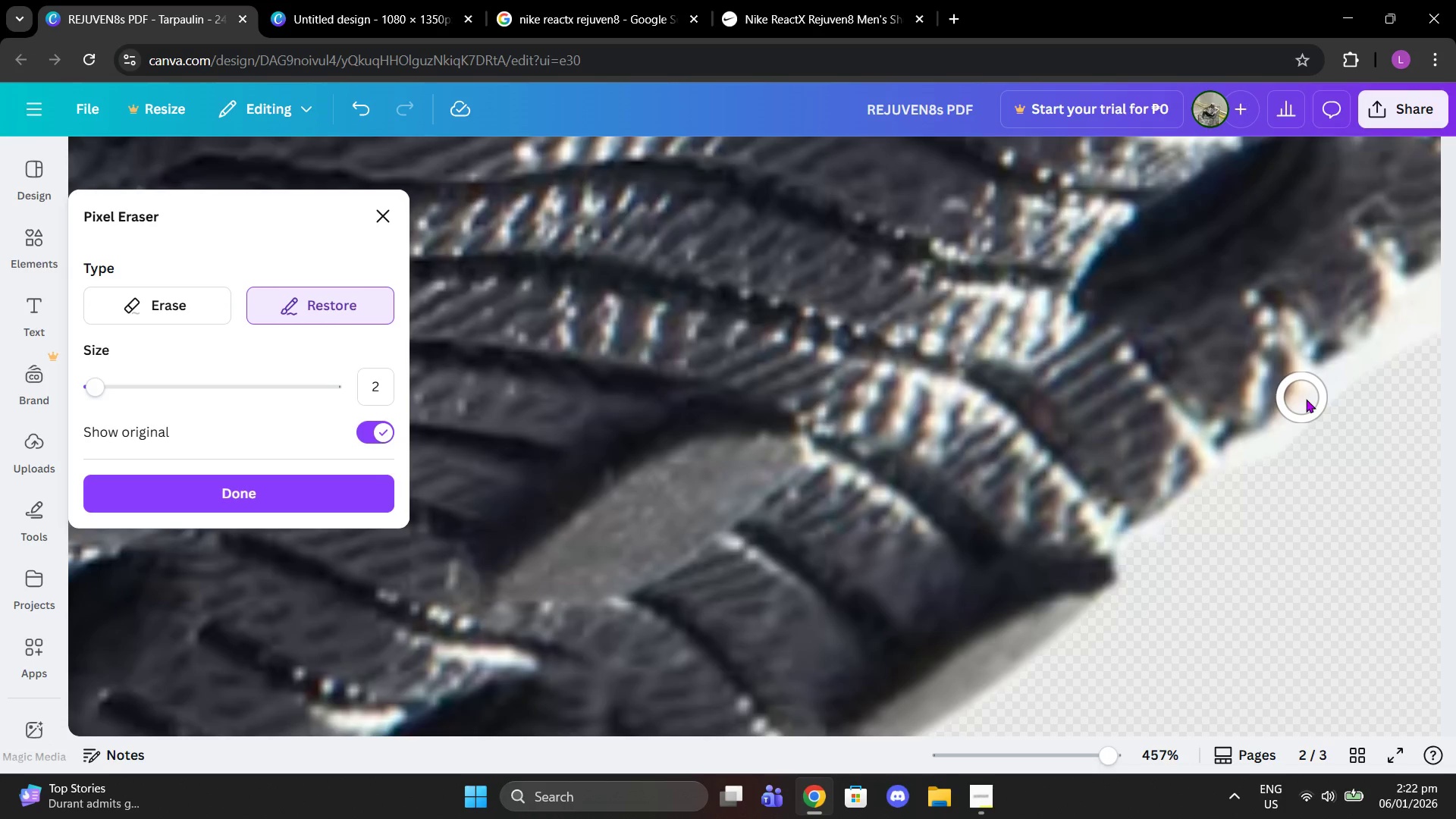 
left_click([1321, 397])
 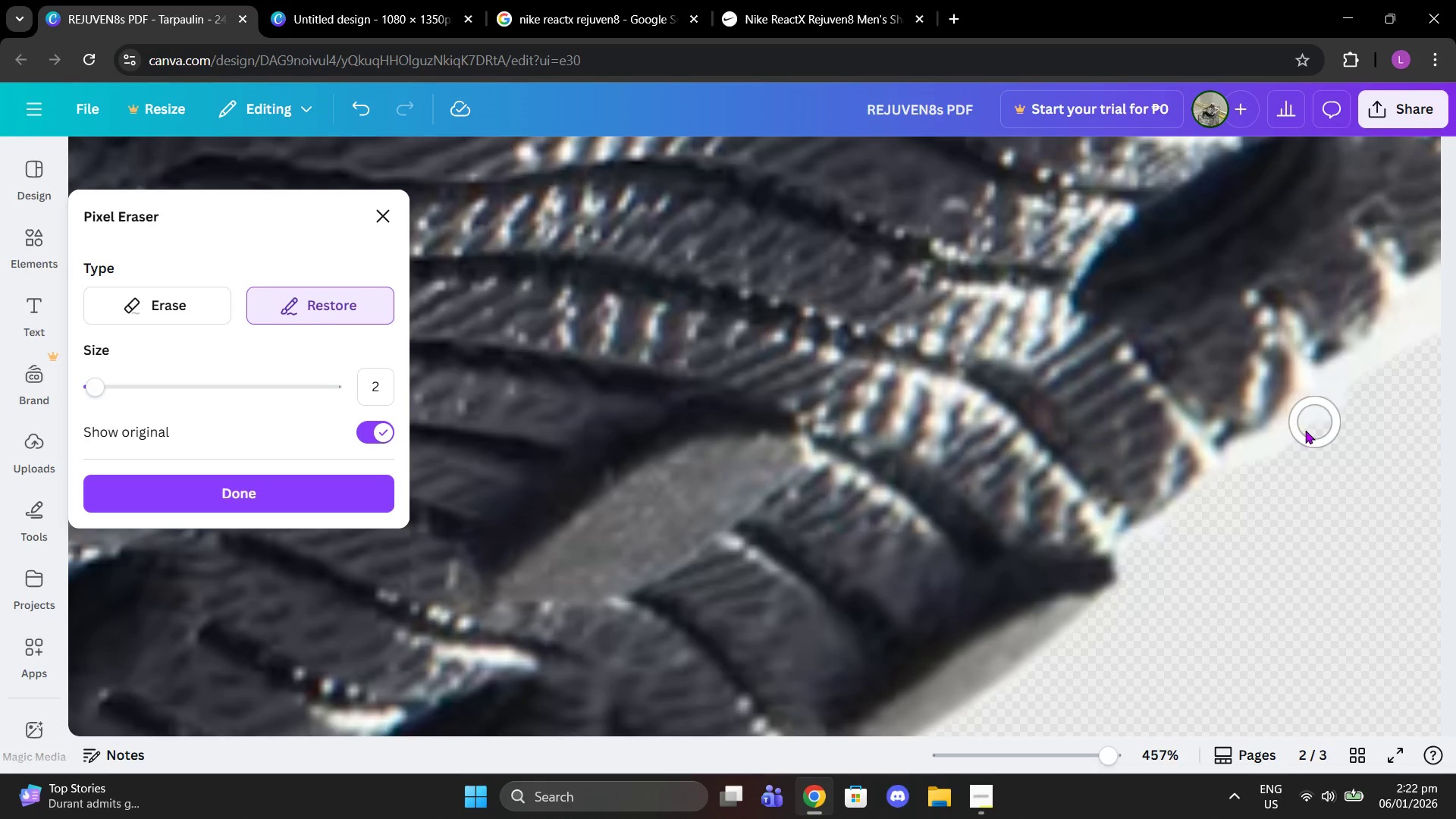 
left_click_drag(start_coordinate=[1300, 431], to_coordinate=[1232, 470])
 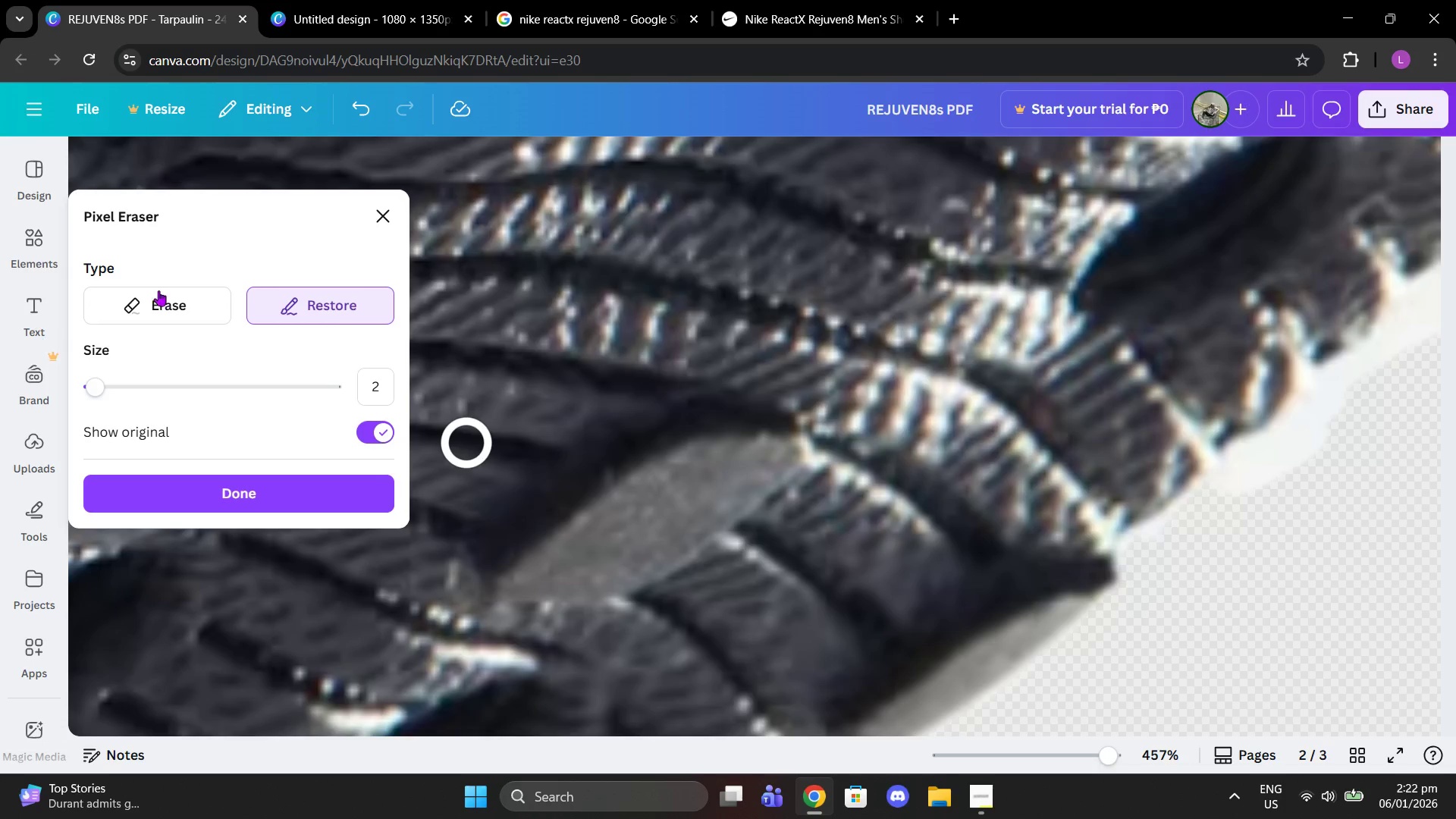 
left_click([169, 293])
 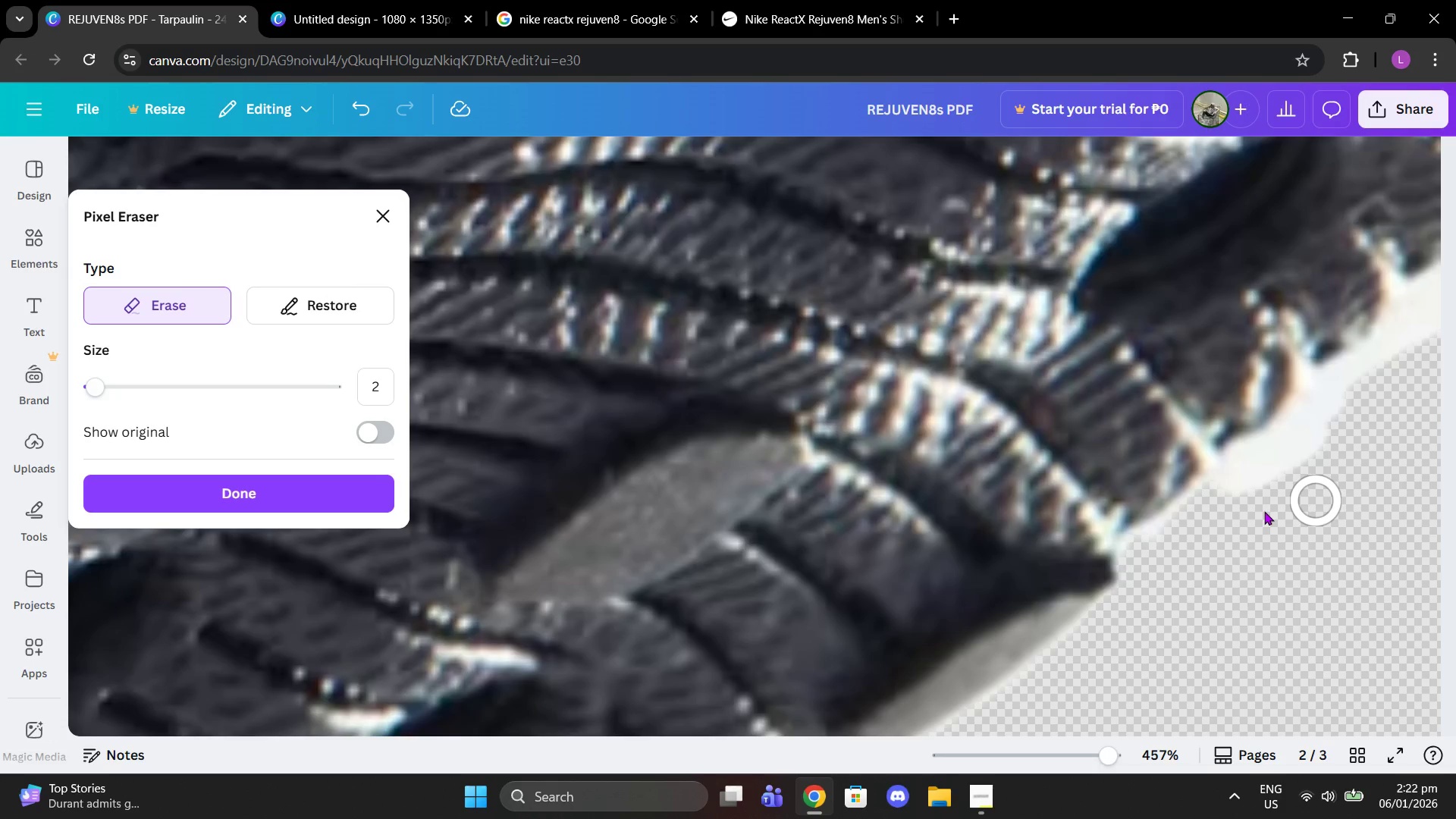 
left_click_drag(start_coordinate=[1227, 497], to_coordinate=[1249, 461])
 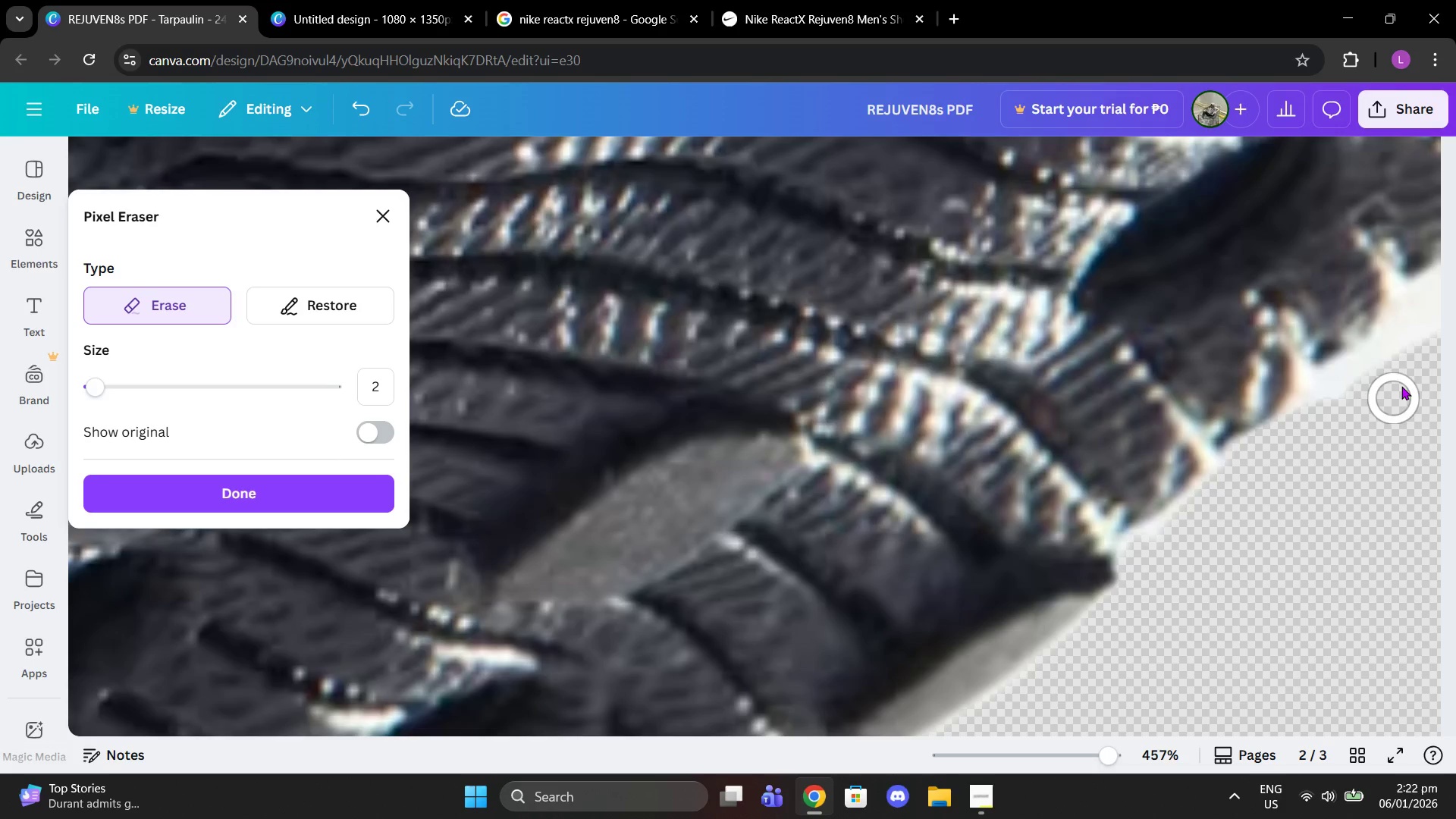 
scroll: coordinate [1401, 385], scroll_direction: up, amount: 1.0
 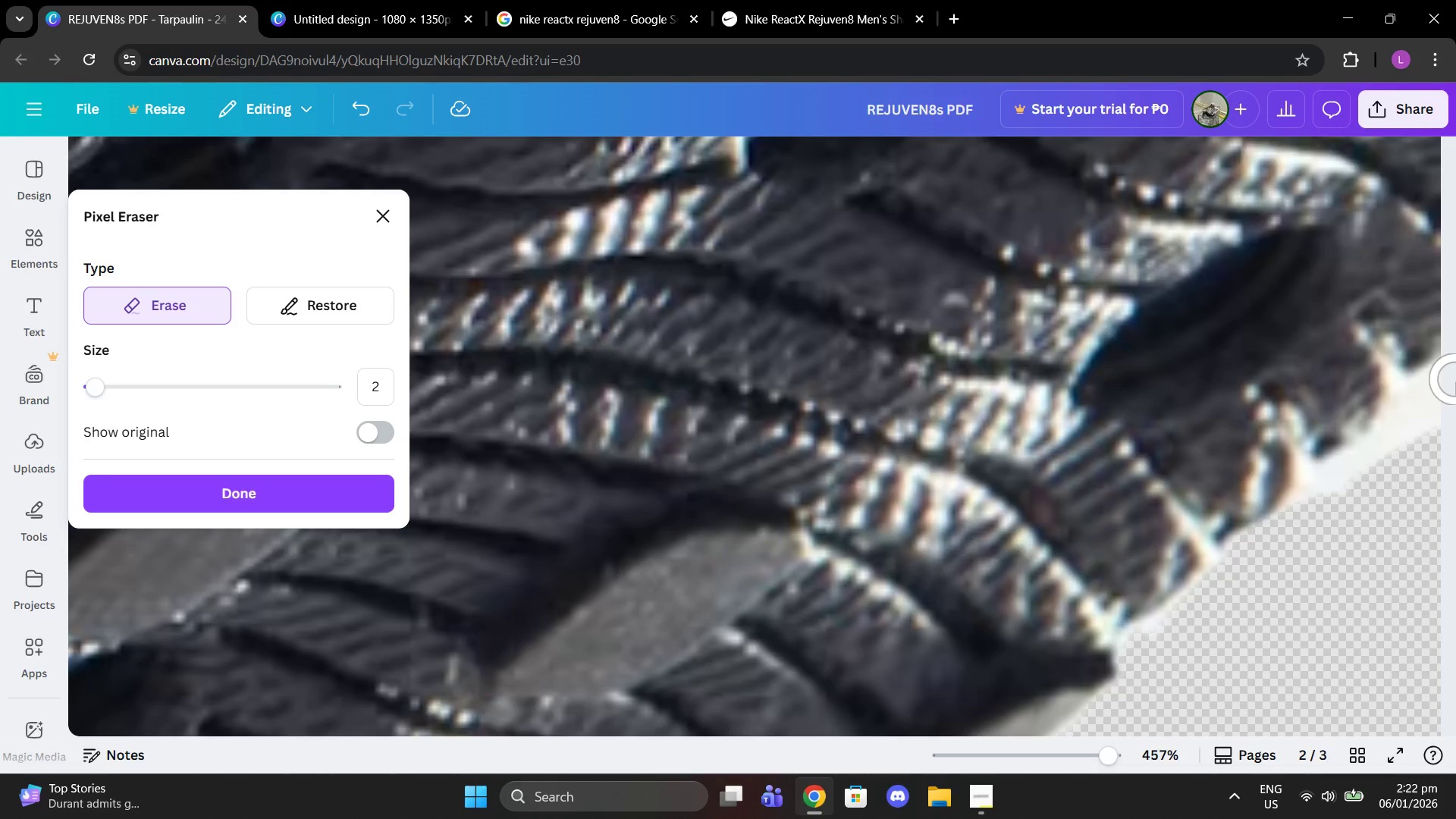 
left_click_drag(start_coordinate=[1435, 399], to_coordinate=[1318, 488])
 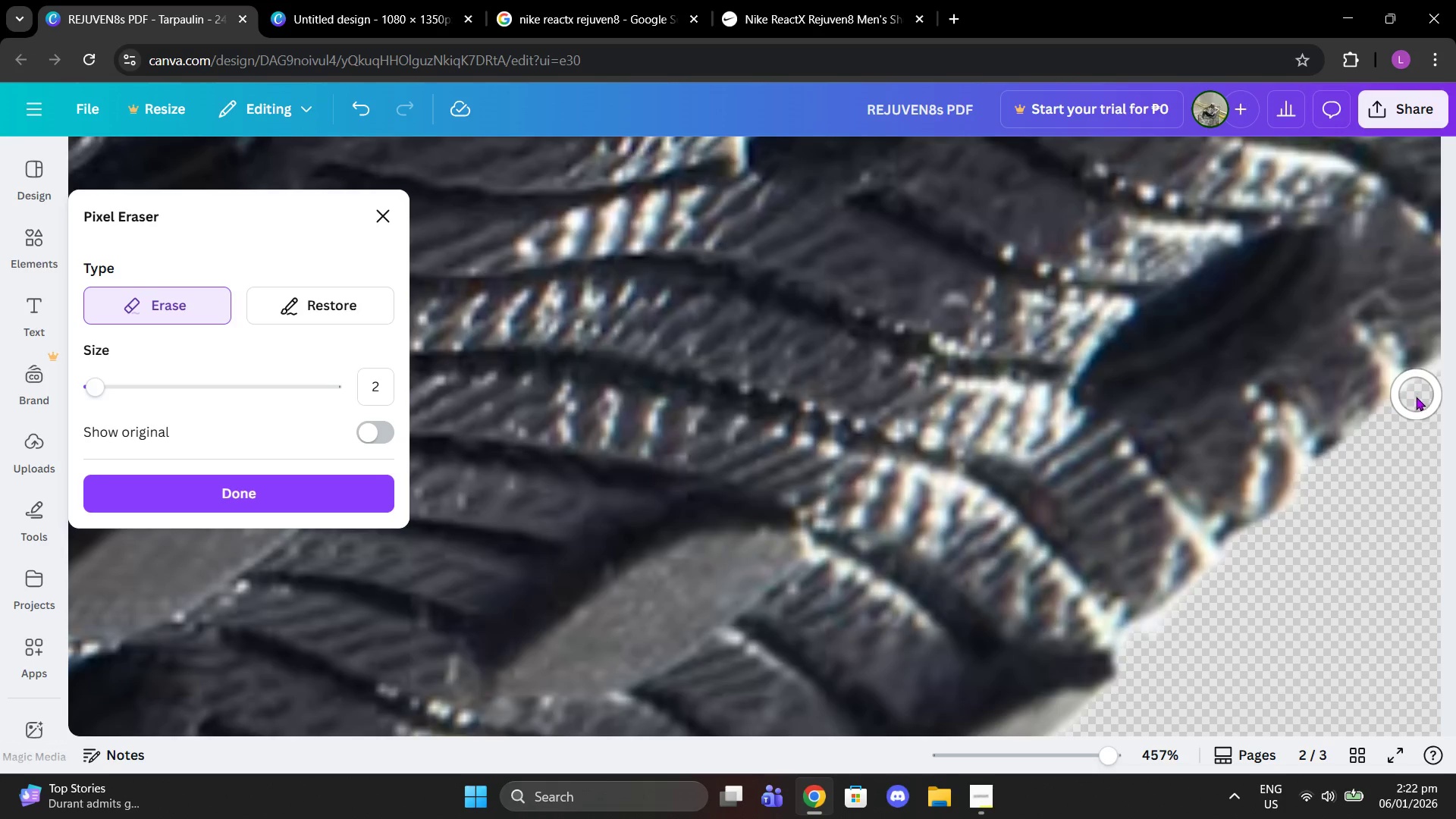 
left_click([1412, 406])
 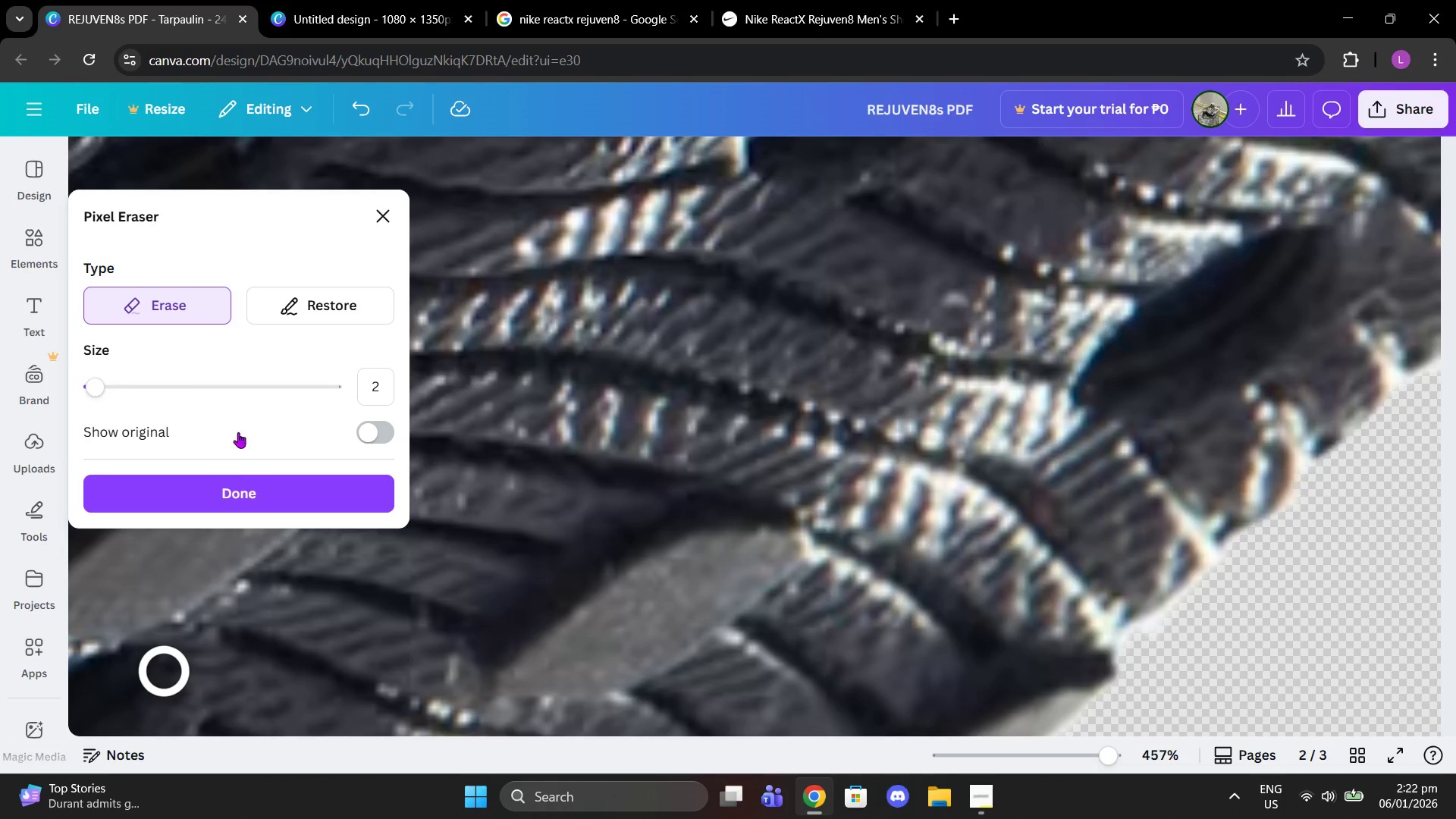 
left_click([242, 484])
 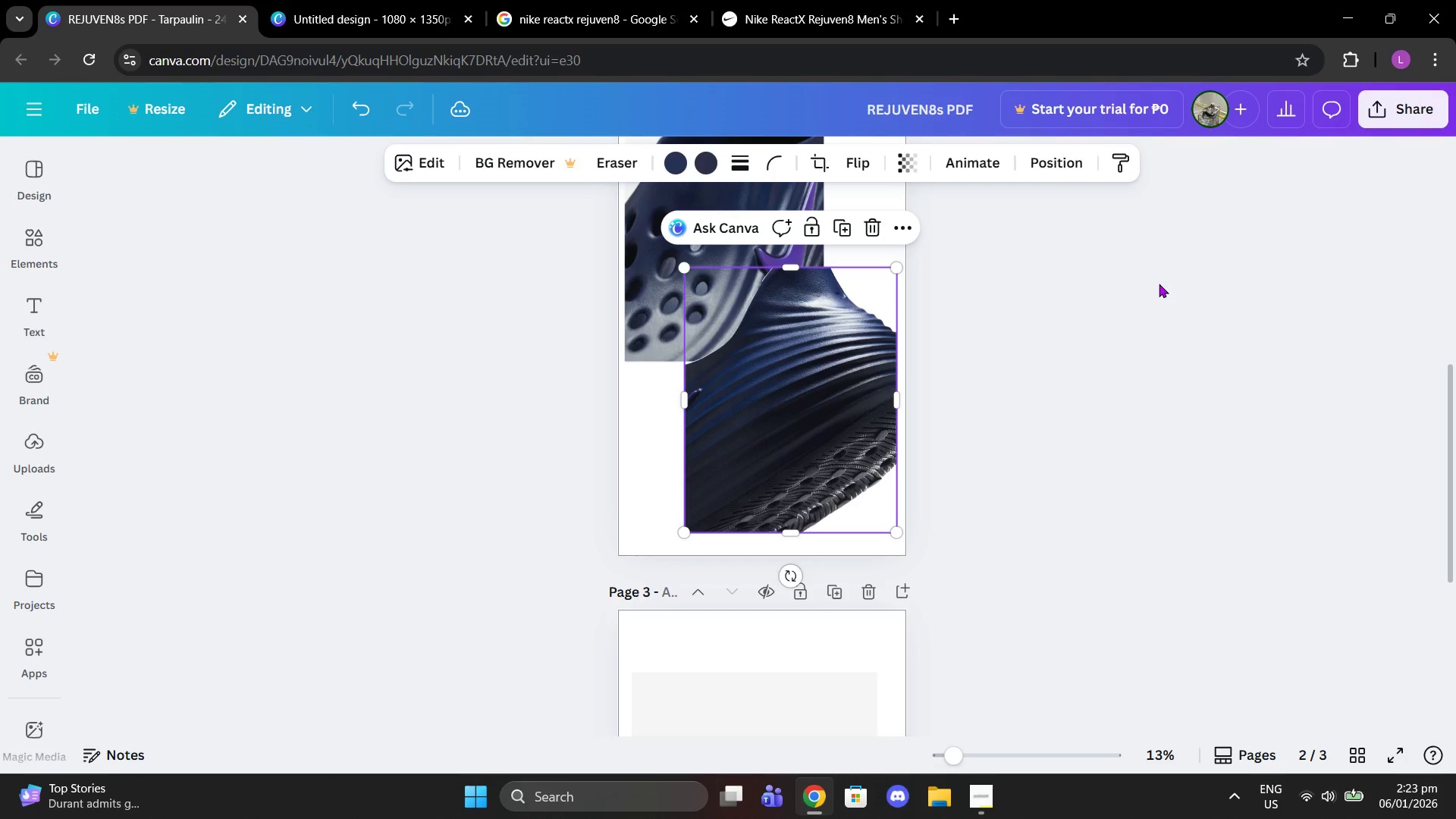 
wait(5.11)
 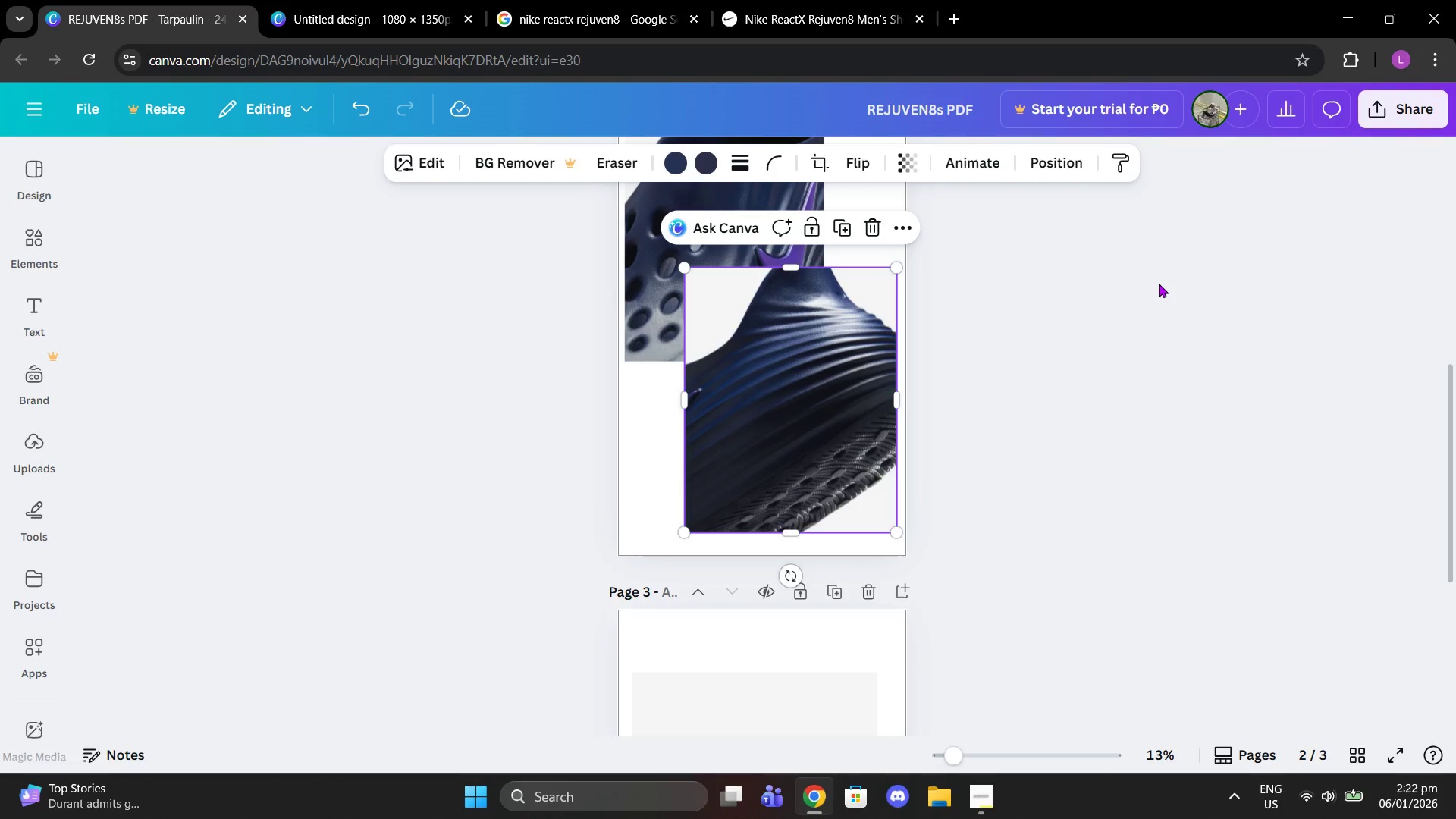 
left_click_drag(start_coordinate=[800, 407], to_coordinate=[804, 332])
 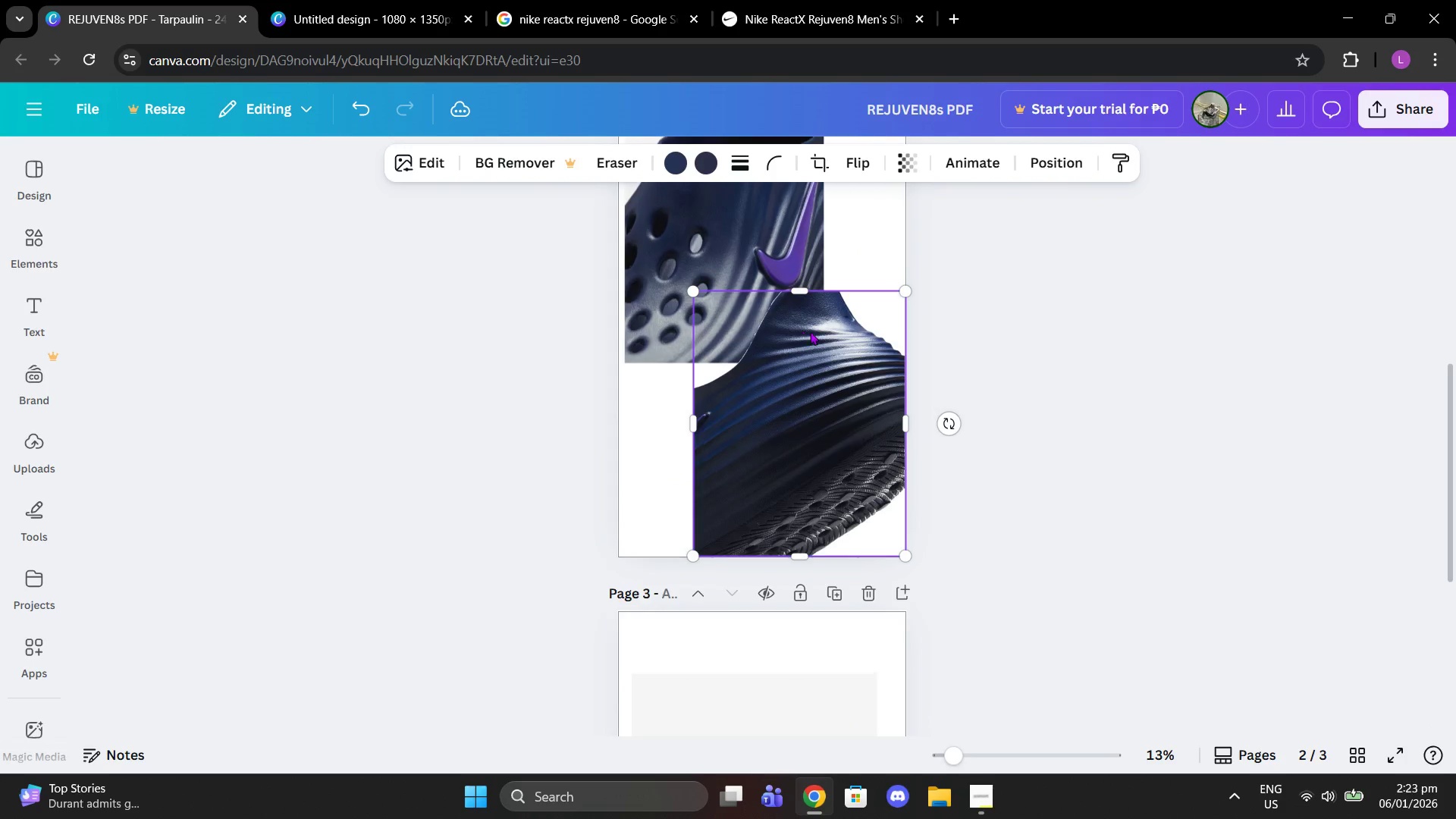 
scroll: coordinate [802, 457], scroll_direction: down, amount: 4.0
 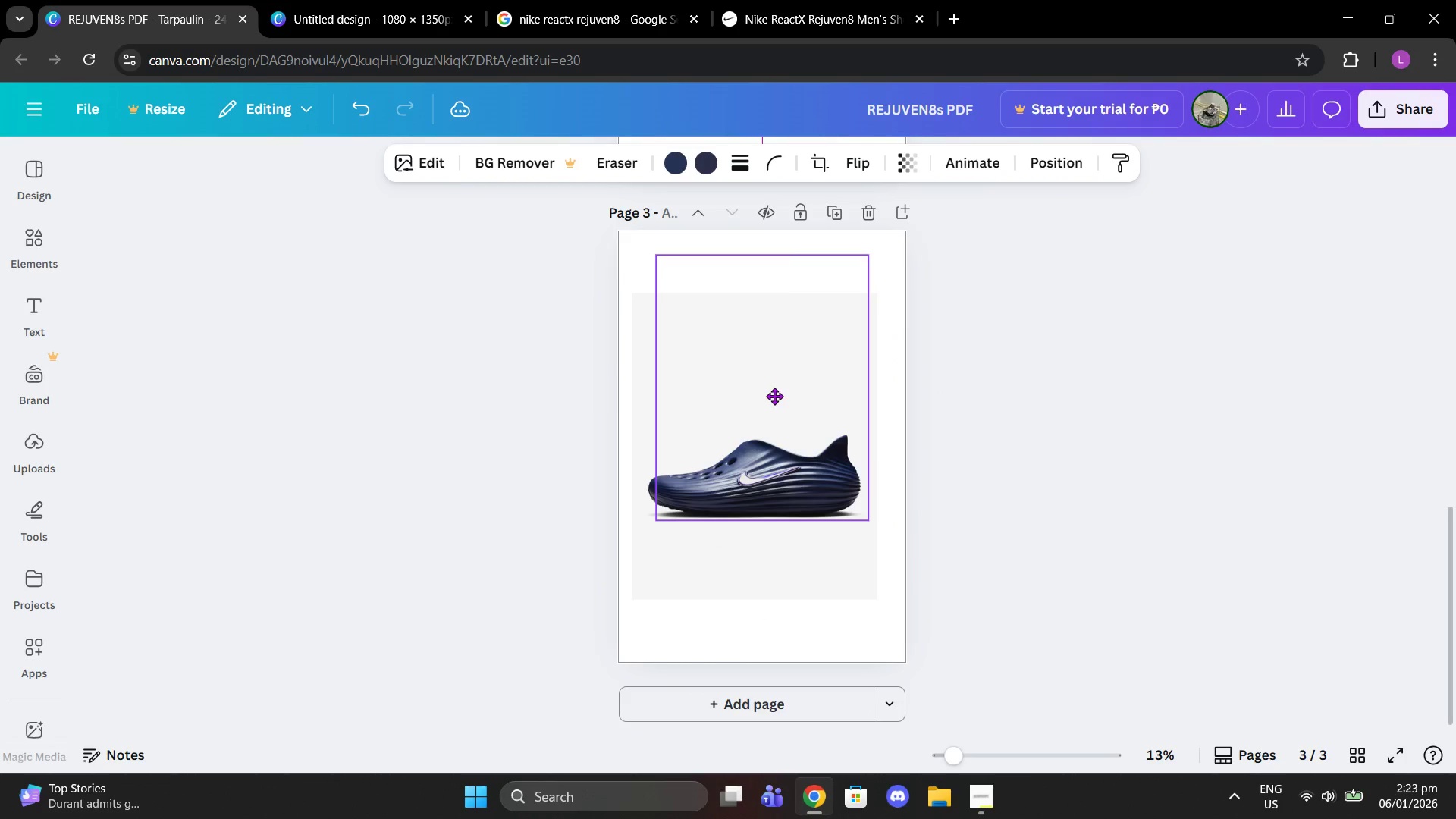 
scroll: coordinate [800, 328], scroll_direction: up, amount: 5.0
 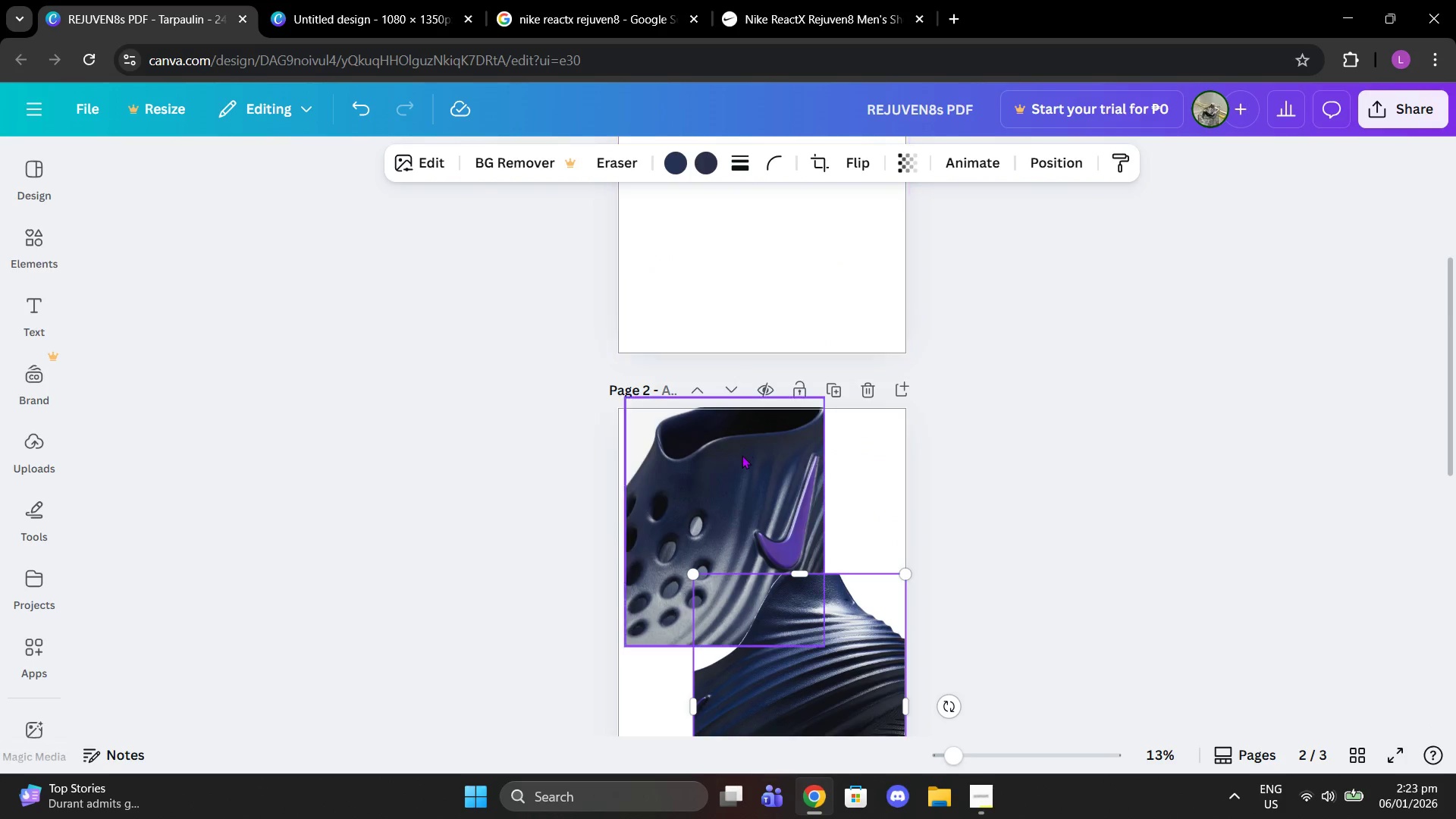 
left_click([742, 455])
 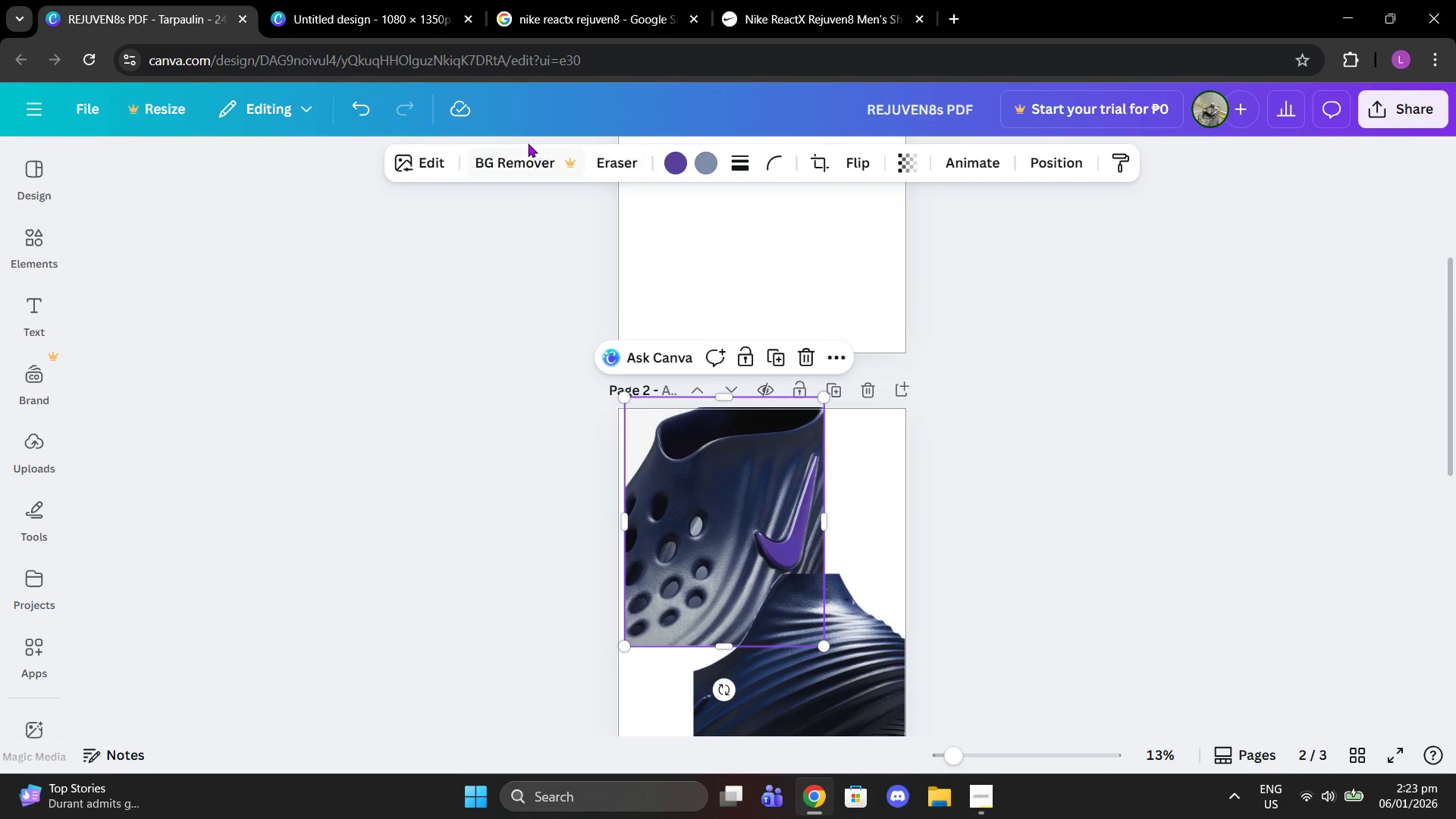 
left_click([618, 158])
 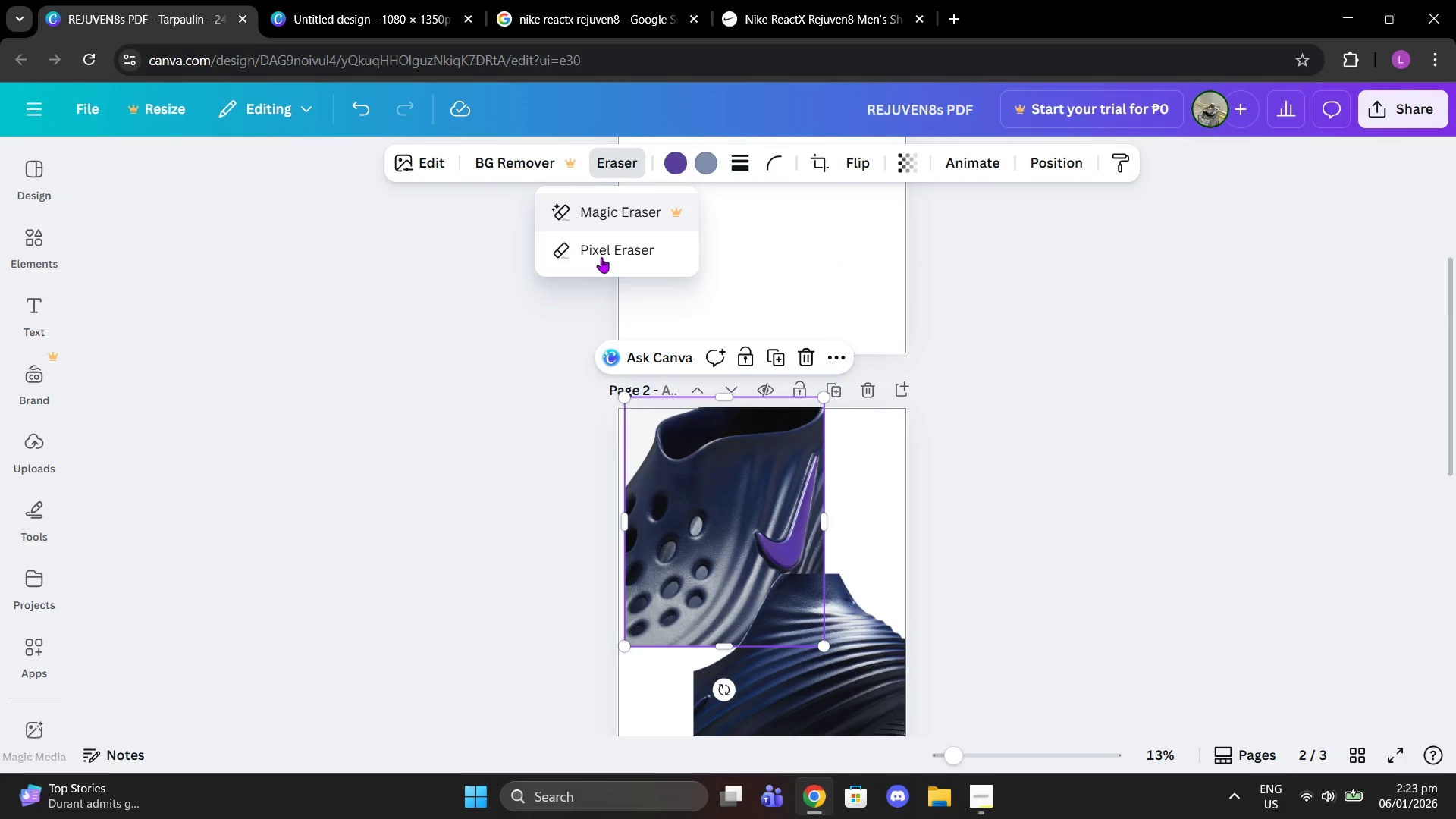 
left_click([600, 264])
 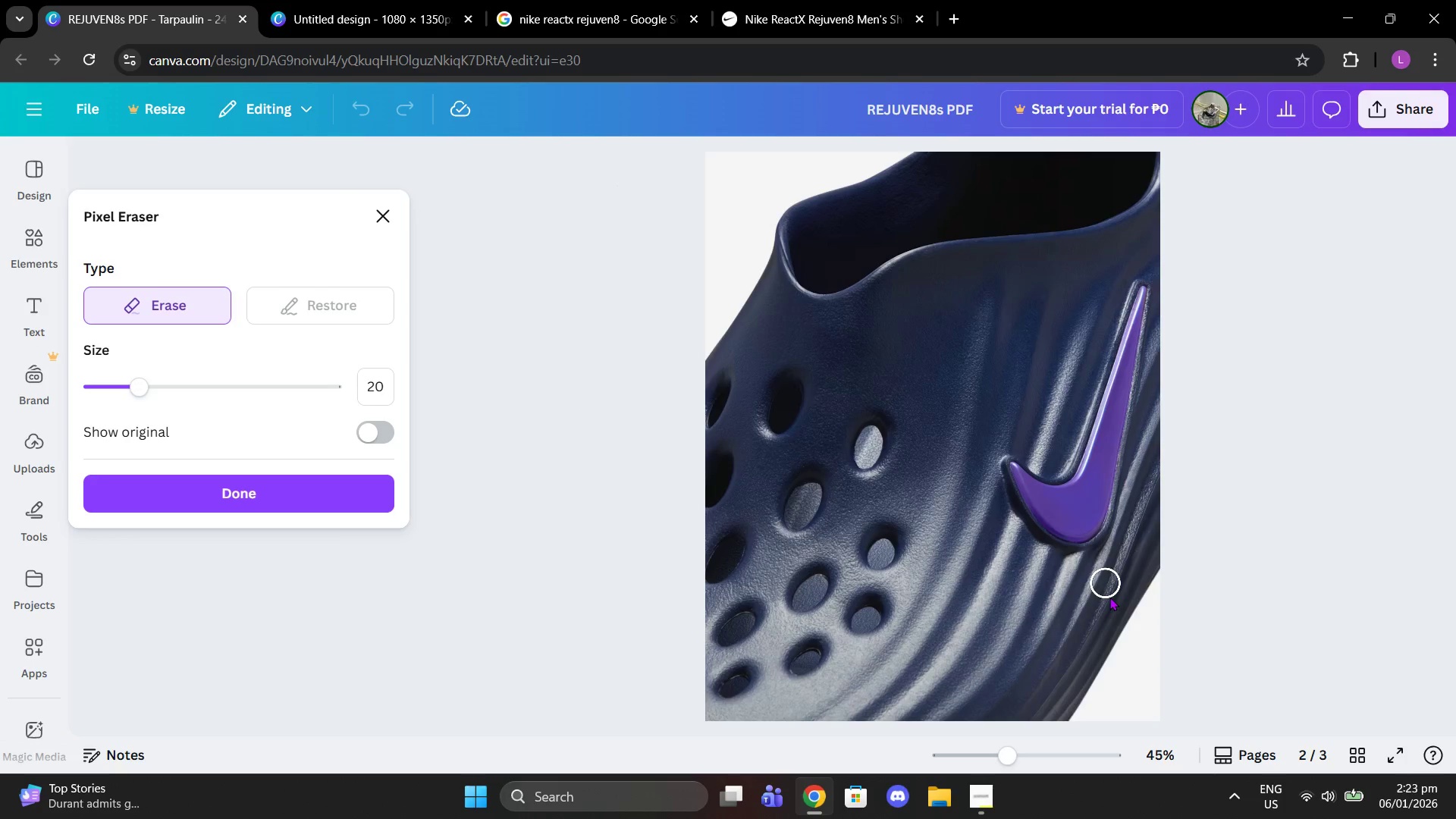 
left_click_drag(start_coordinate=[141, 388], to_coordinate=[264, 376])
 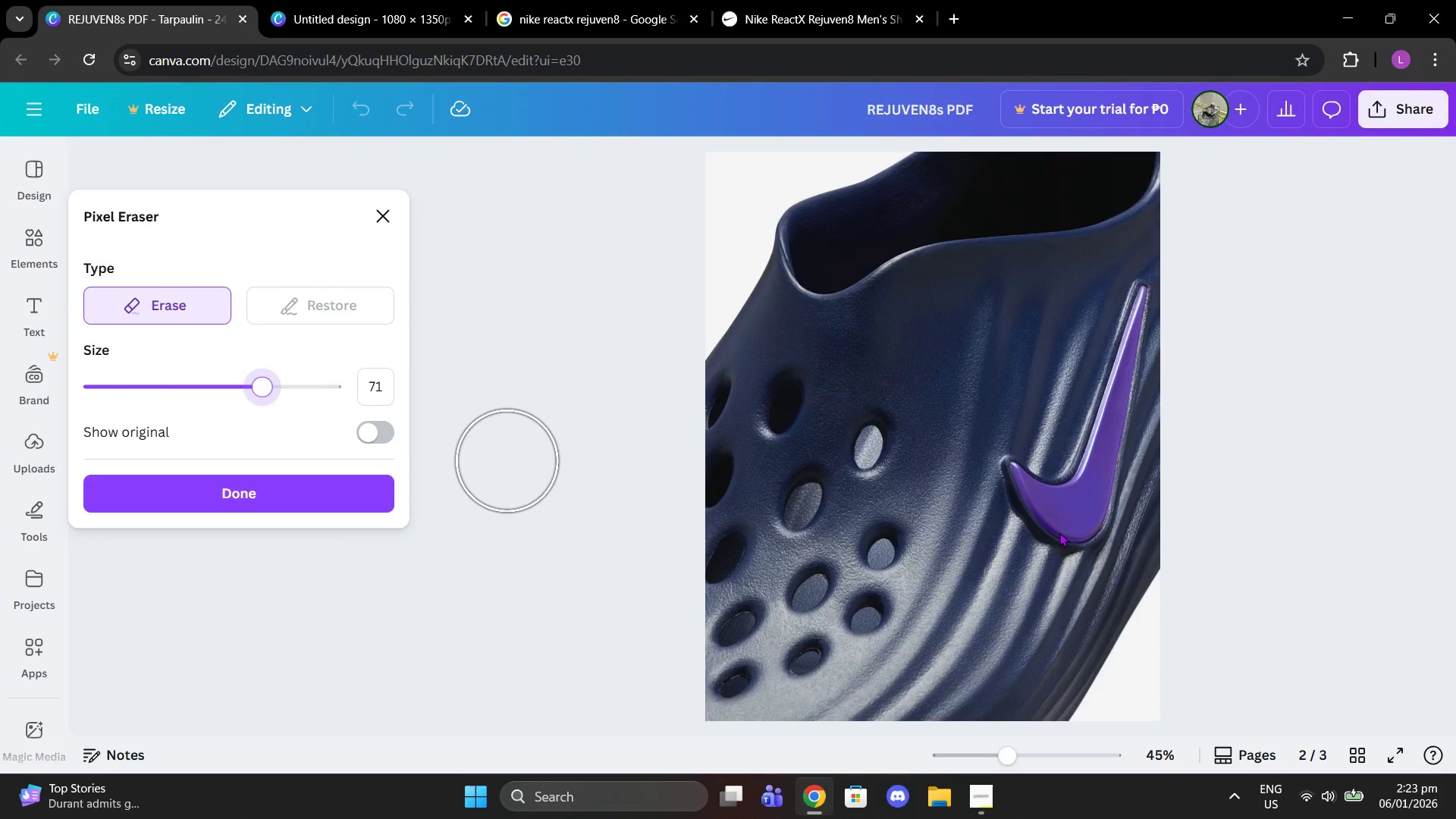 
scroll: coordinate [1178, 545], scroll_direction: down, amount: 1.0
 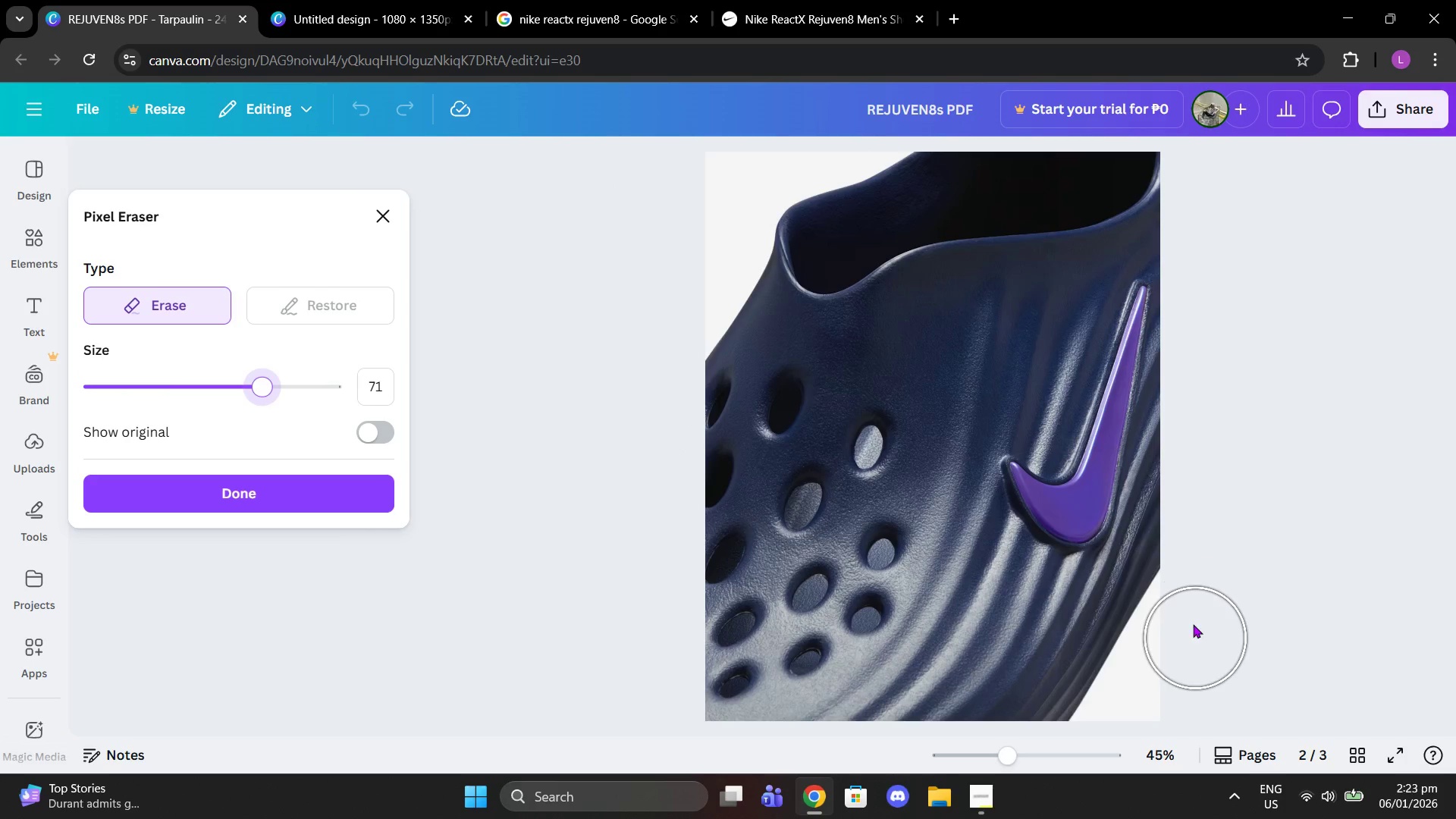 
left_click_drag(start_coordinate=[1194, 617], to_coordinate=[1136, 705])
 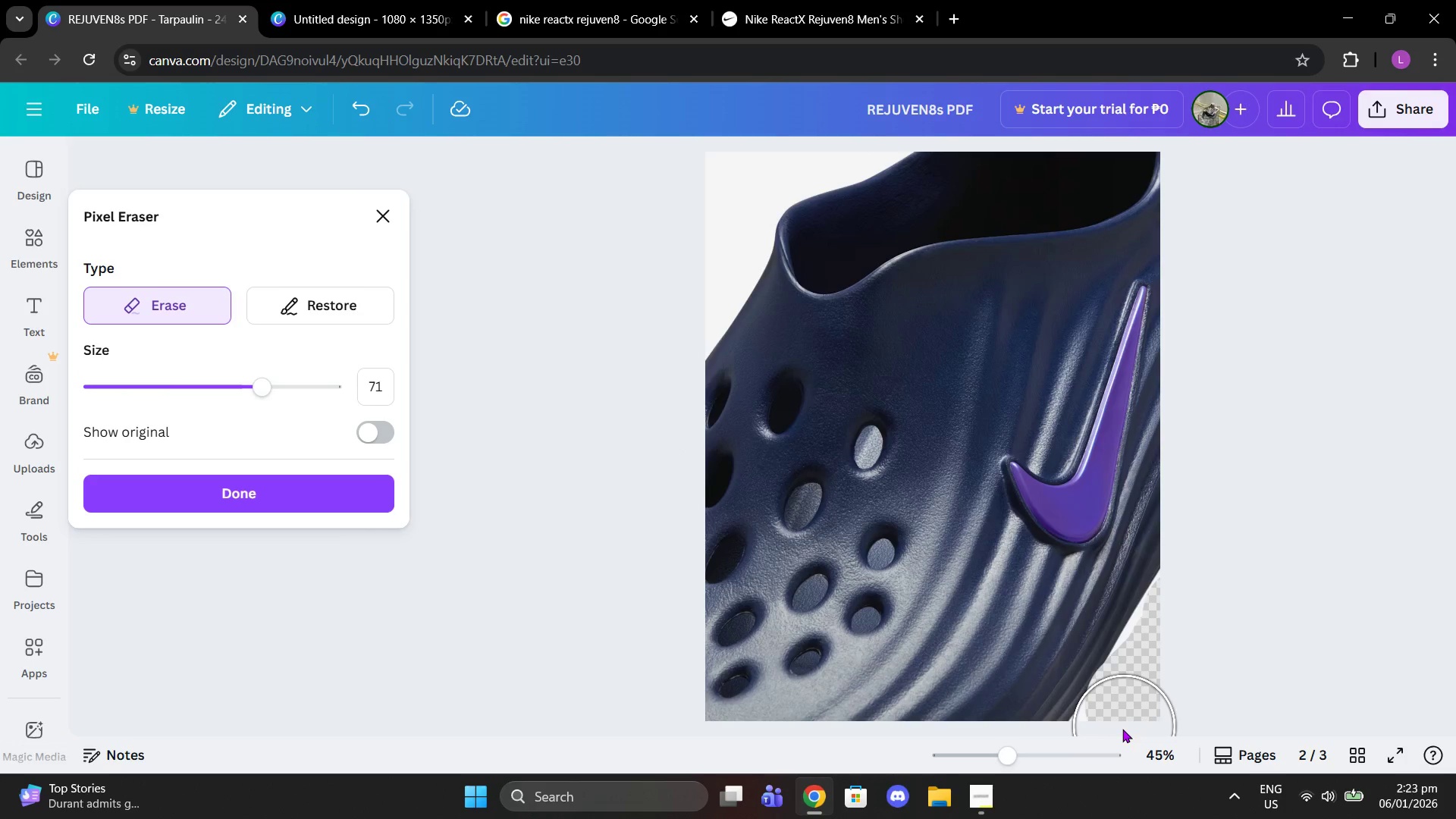 
left_click([1122, 729])
 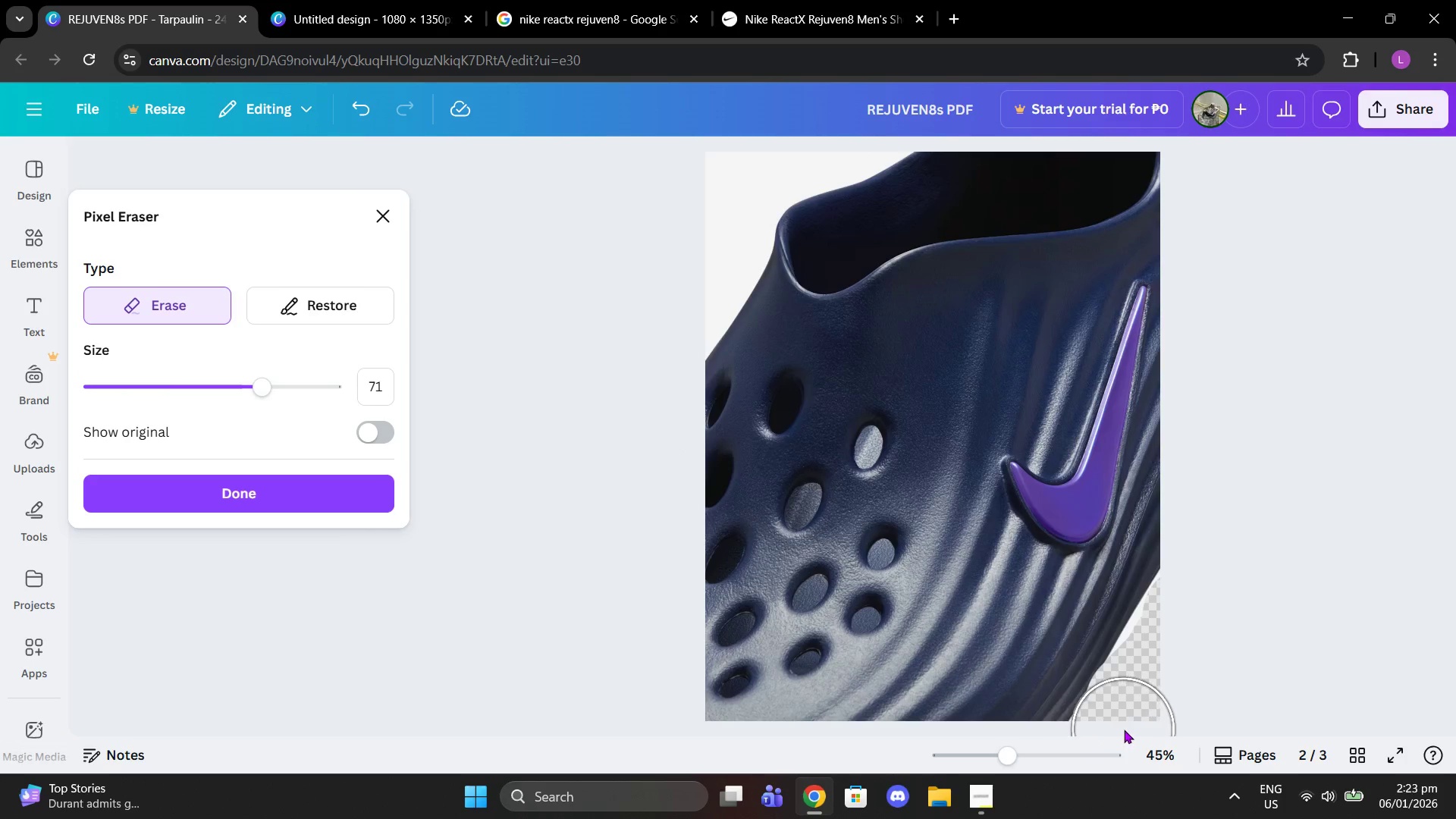 
left_click([1116, 730])
 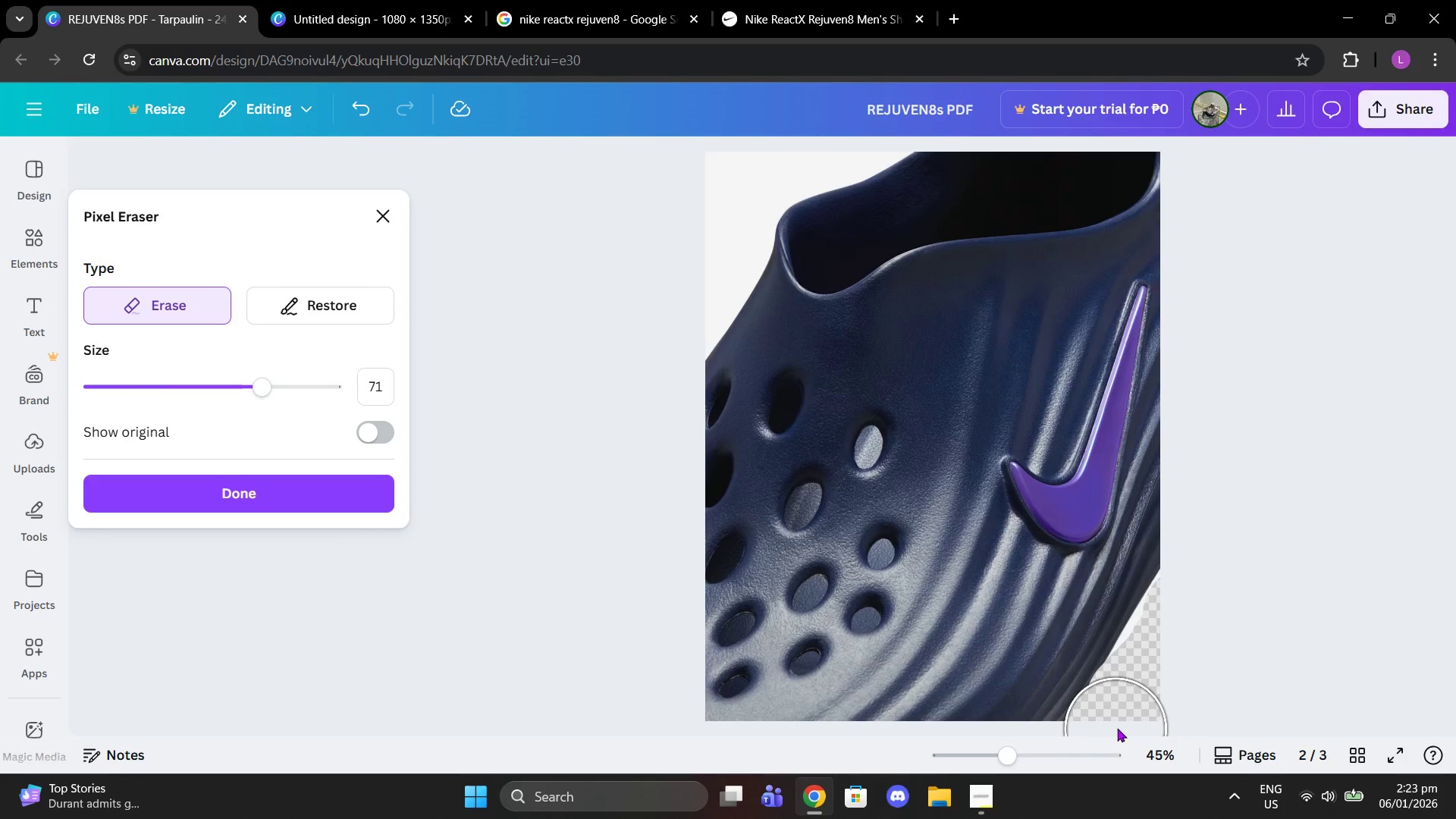 
left_click_drag(start_coordinate=[1144, 695], to_coordinate=[1215, 591])
 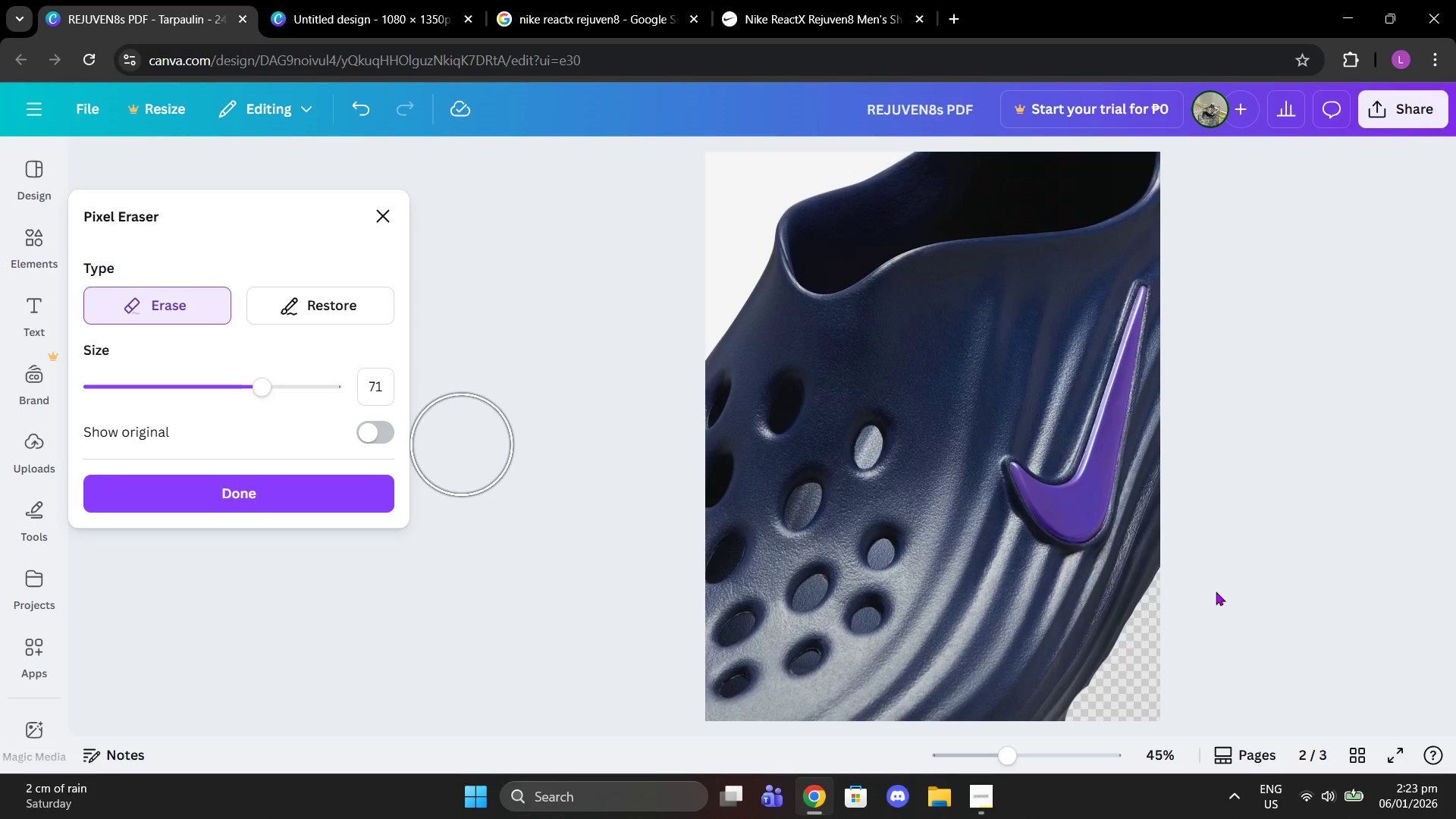 
left_click([303, 310])
 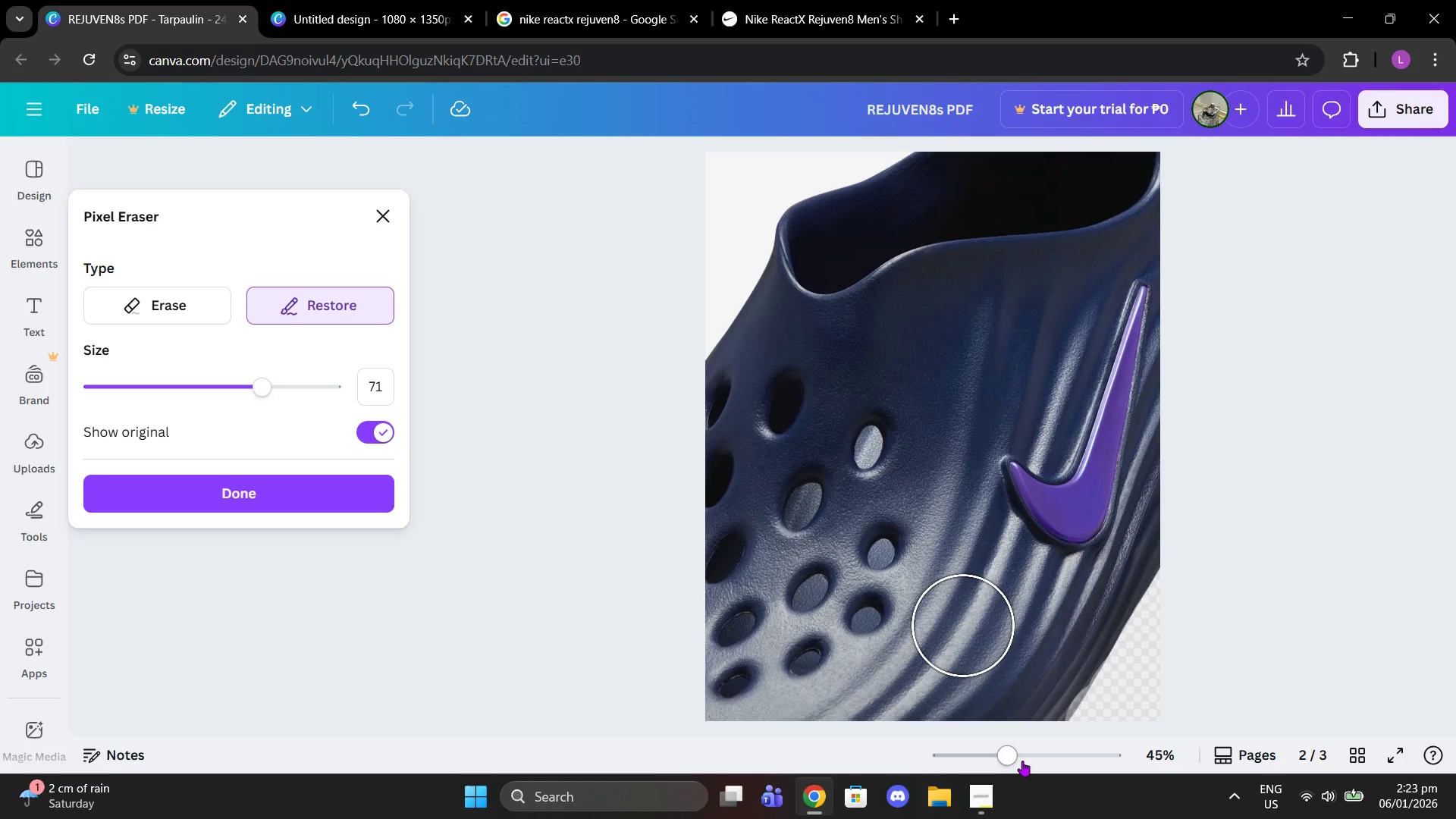 
left_click_drag(start_coordinate=[1018, 758], to_coordinate=[1076, 752])
 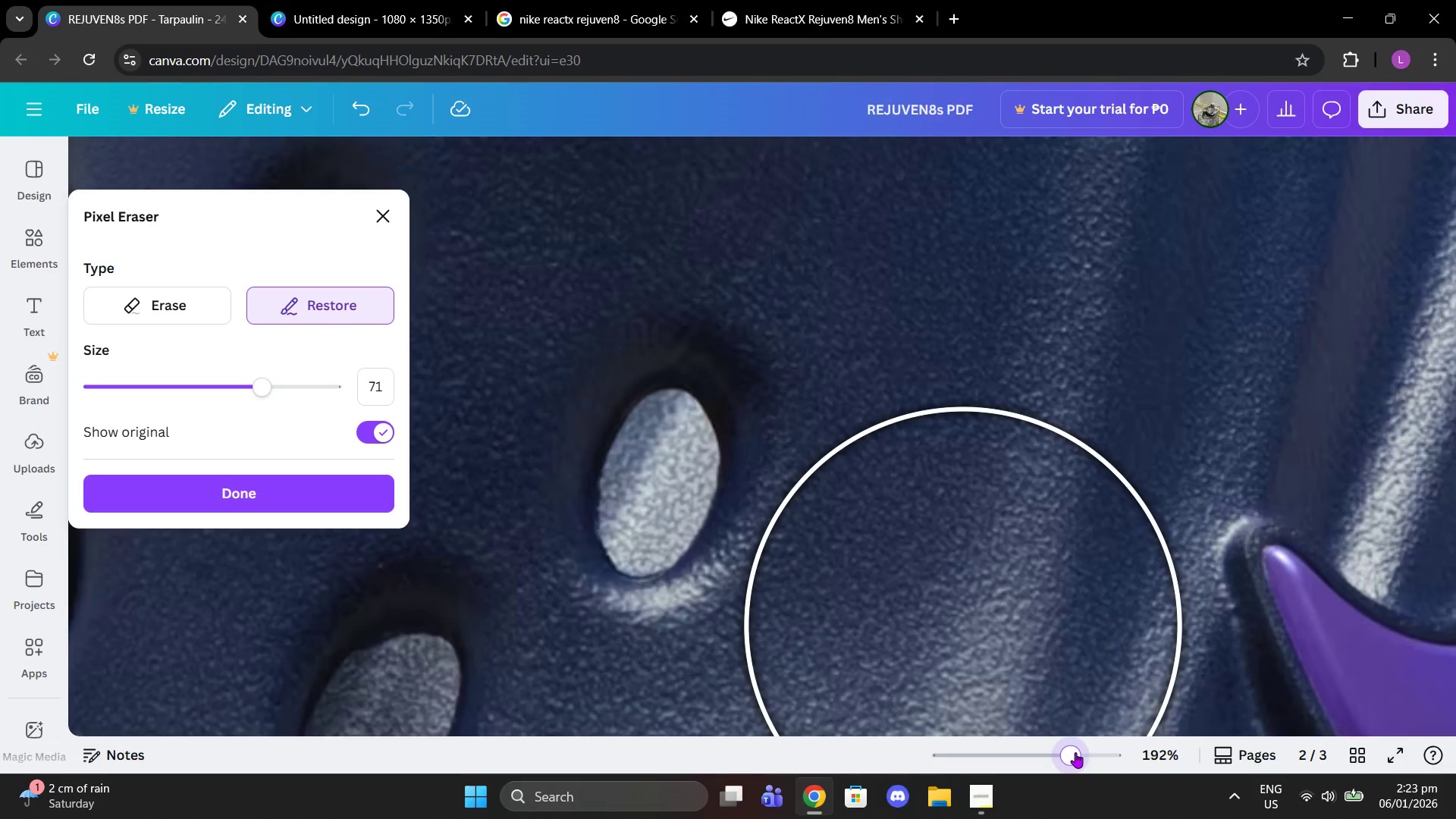 
scroll: coordinate [887, 330], scroll_direction: down, amount: 9.0
 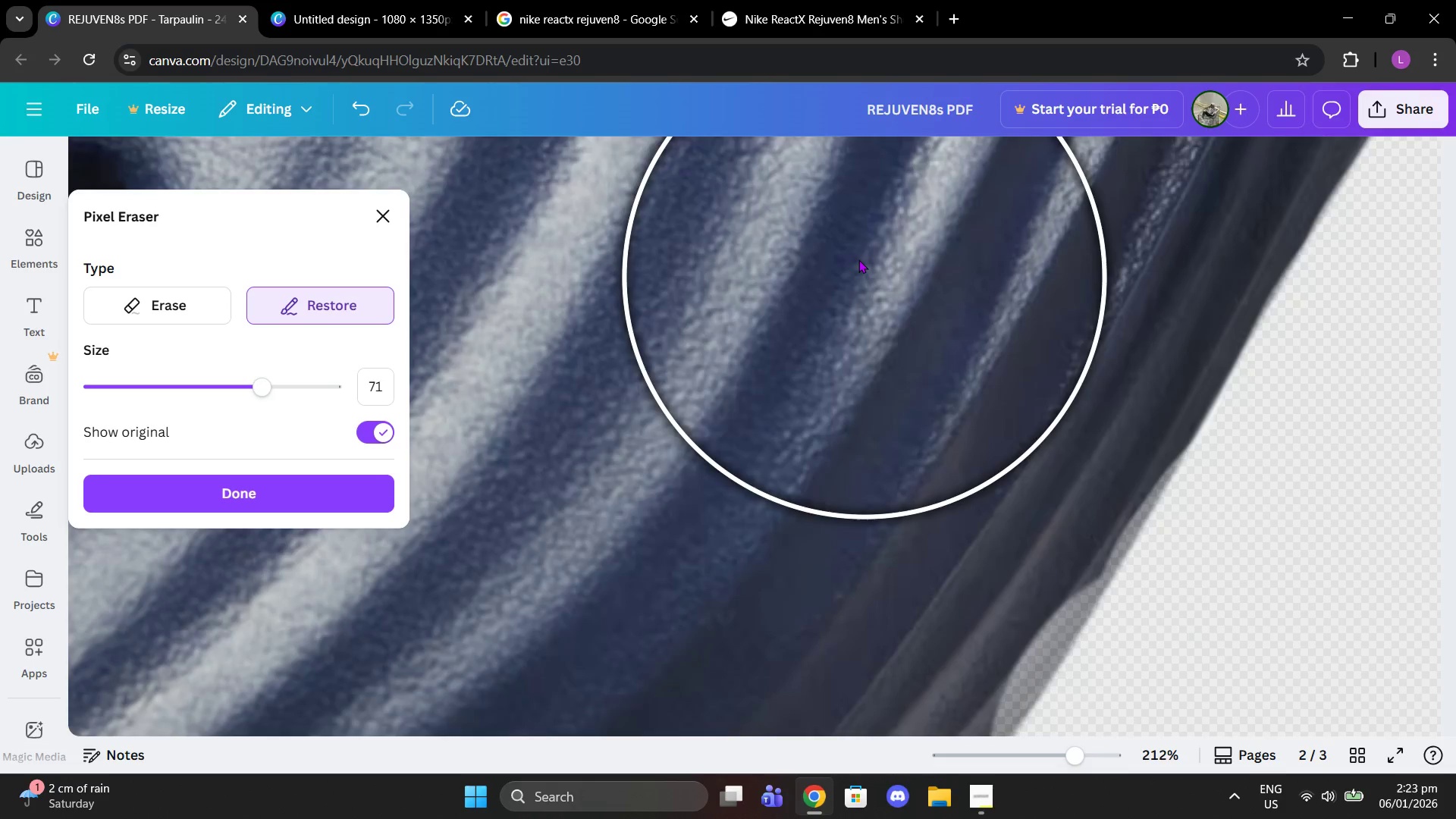 
left_click([843, 508])
 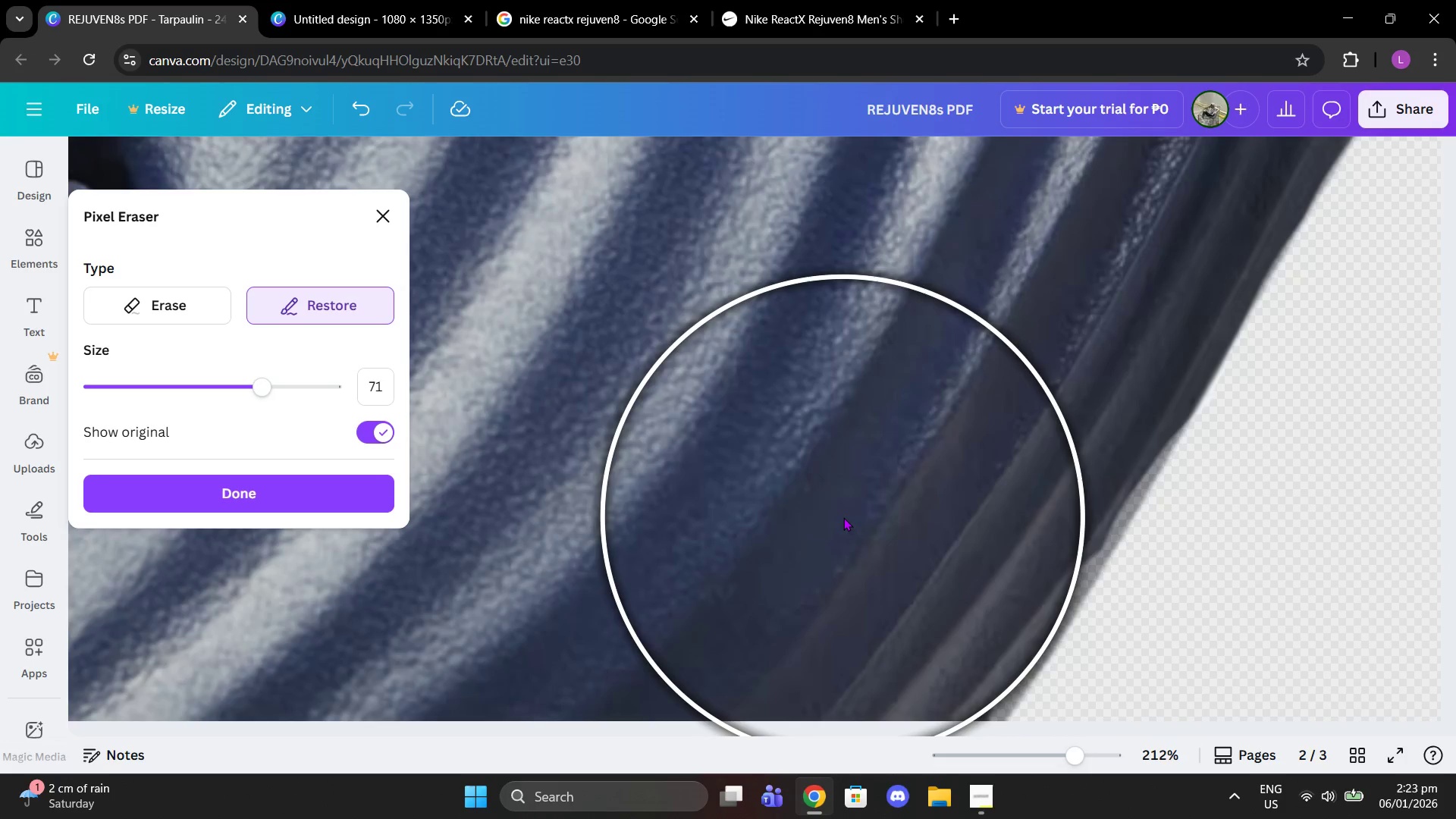 
left_click([843, 517])
 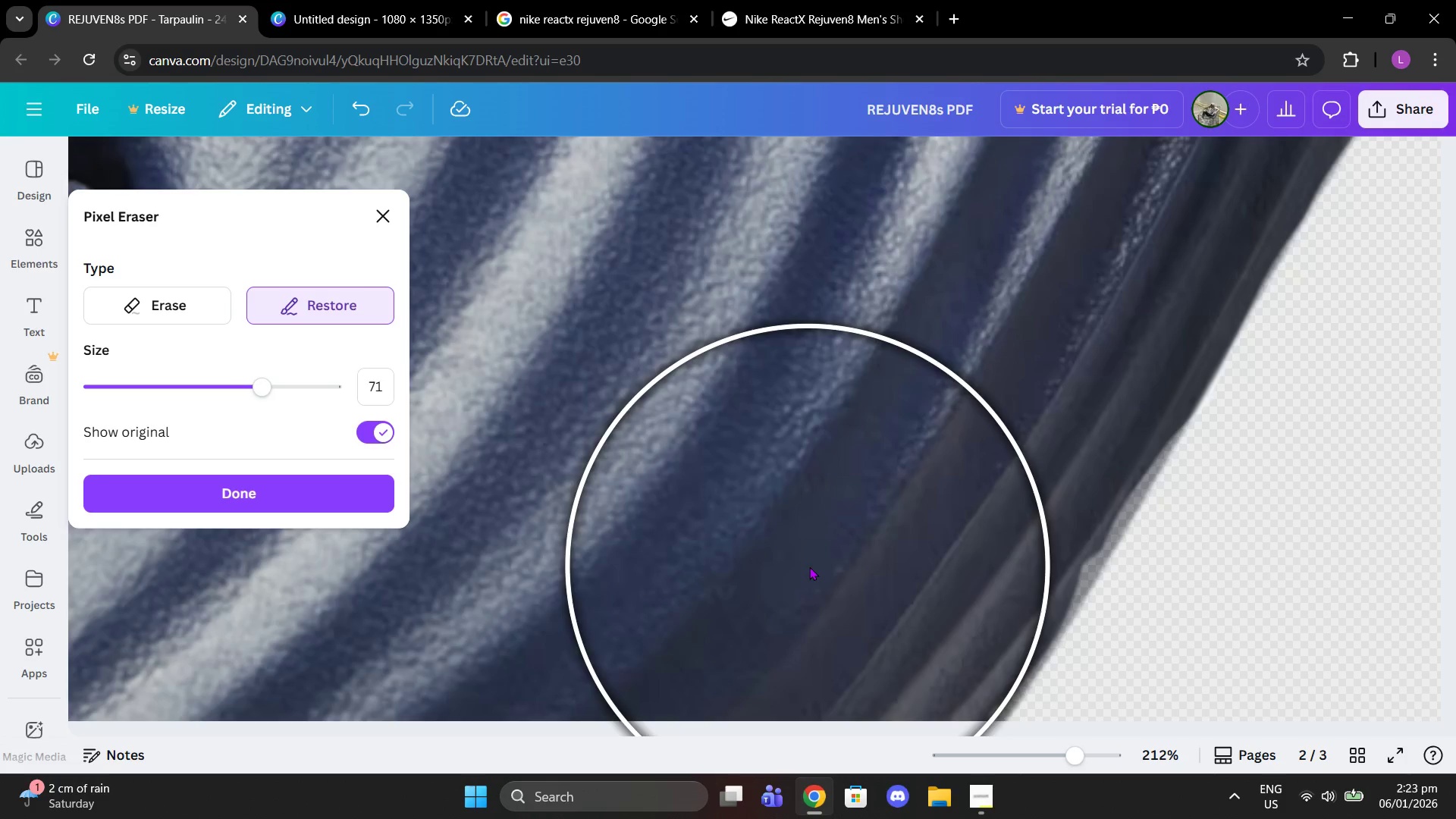 
left_click([812, 566])
 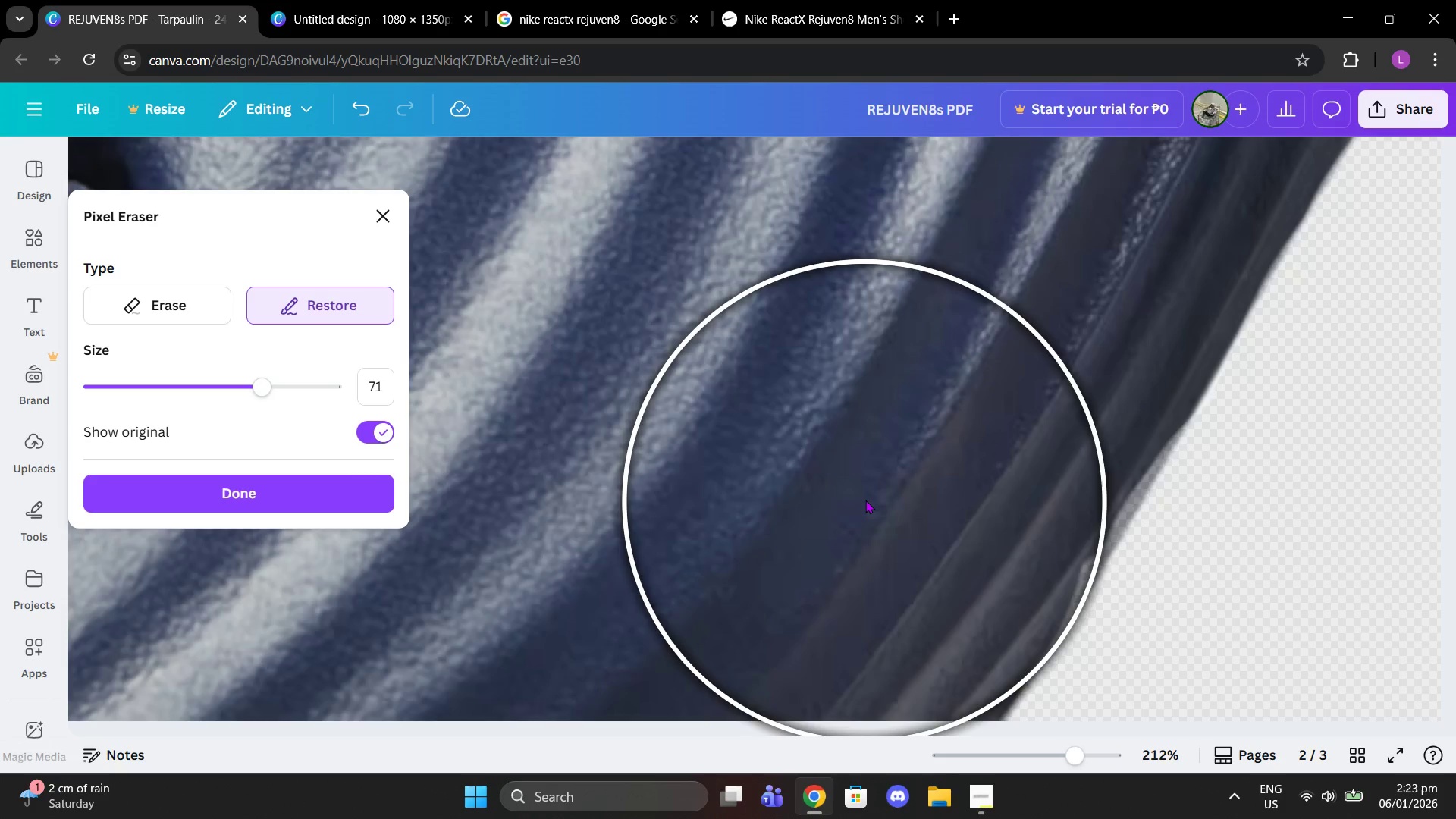 
left_click([874, 466])
 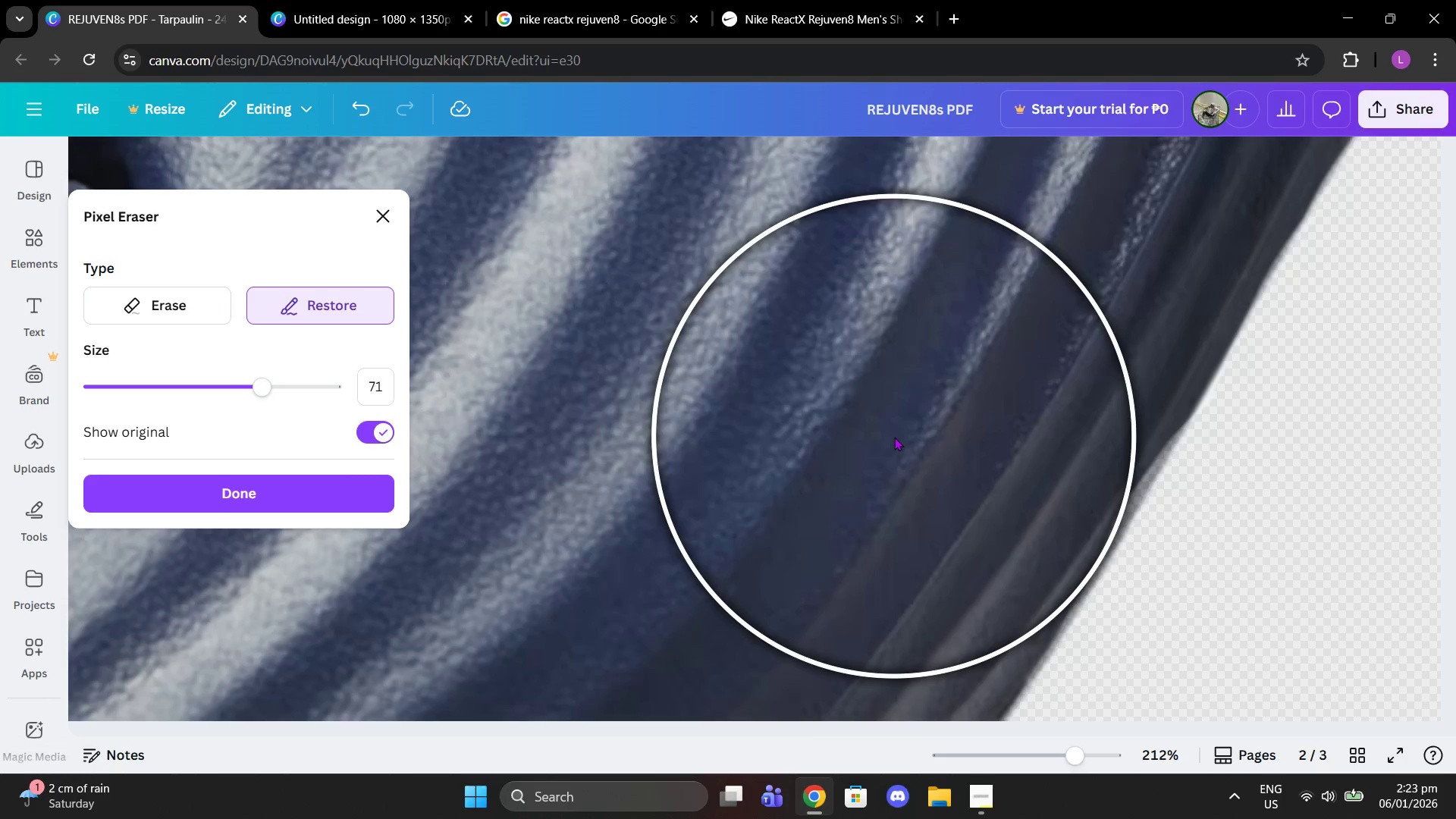 
left_click([894, 437])
 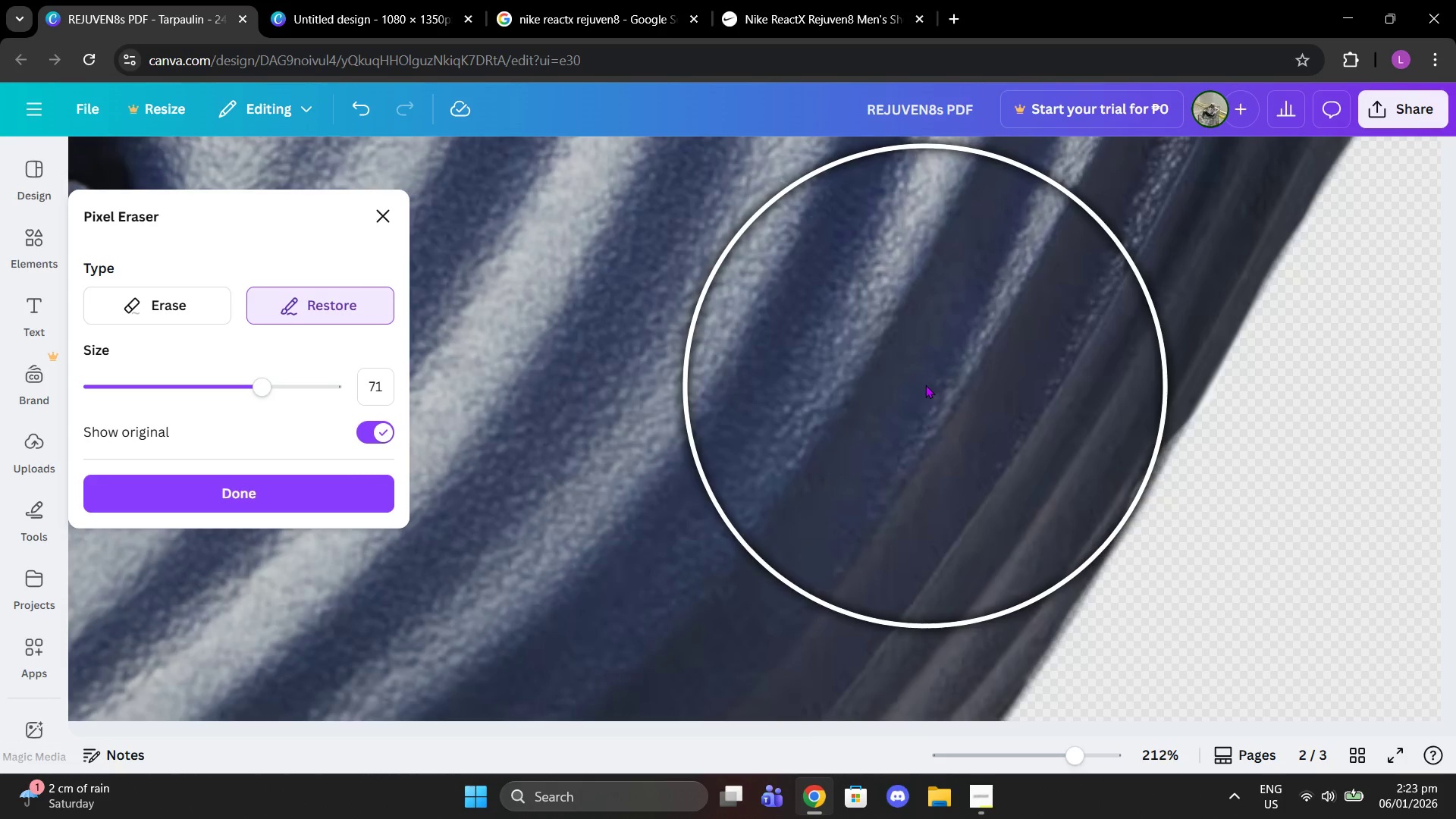 
left_click([925, 384])
 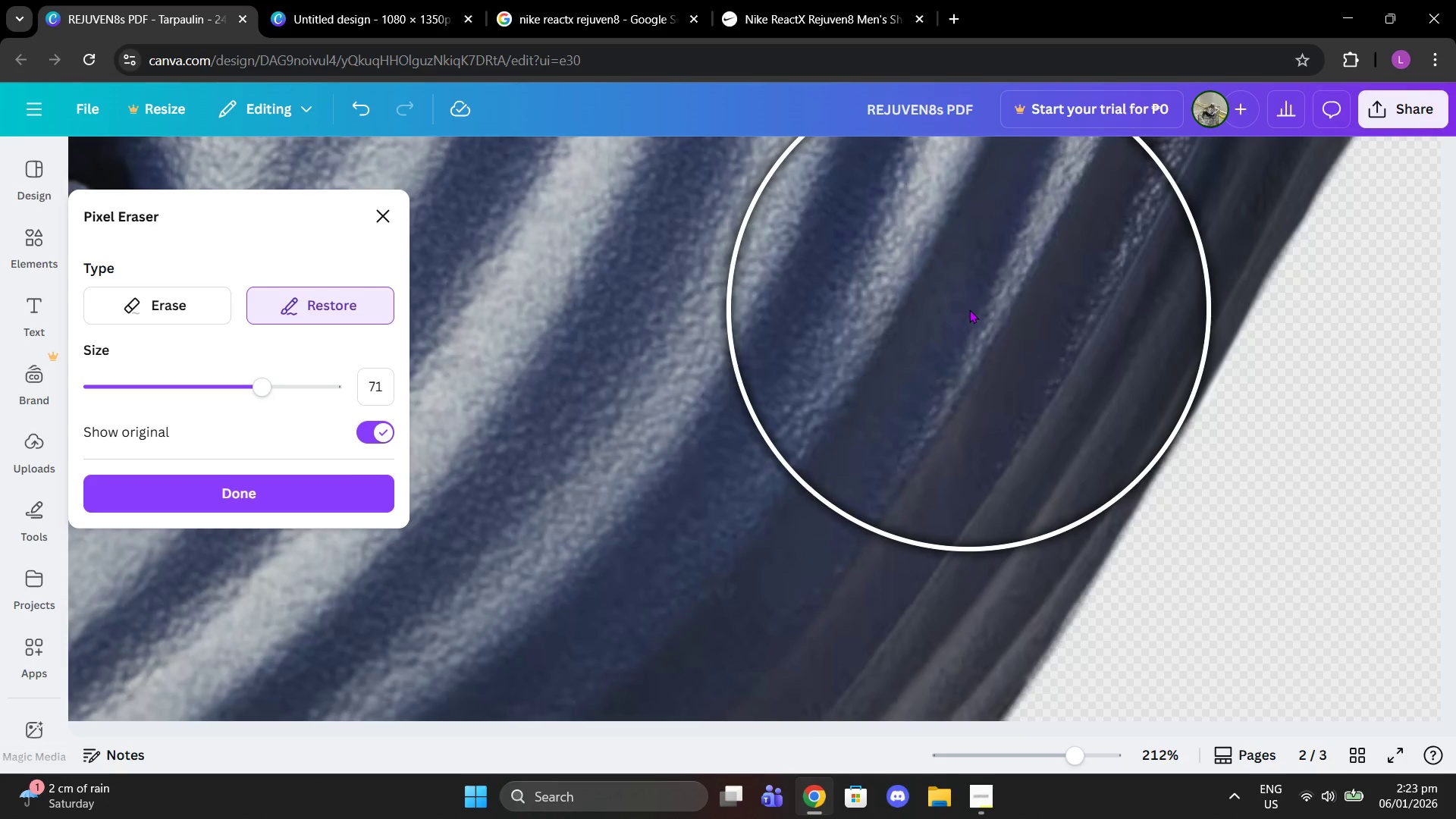 
left_click([970, 309])
 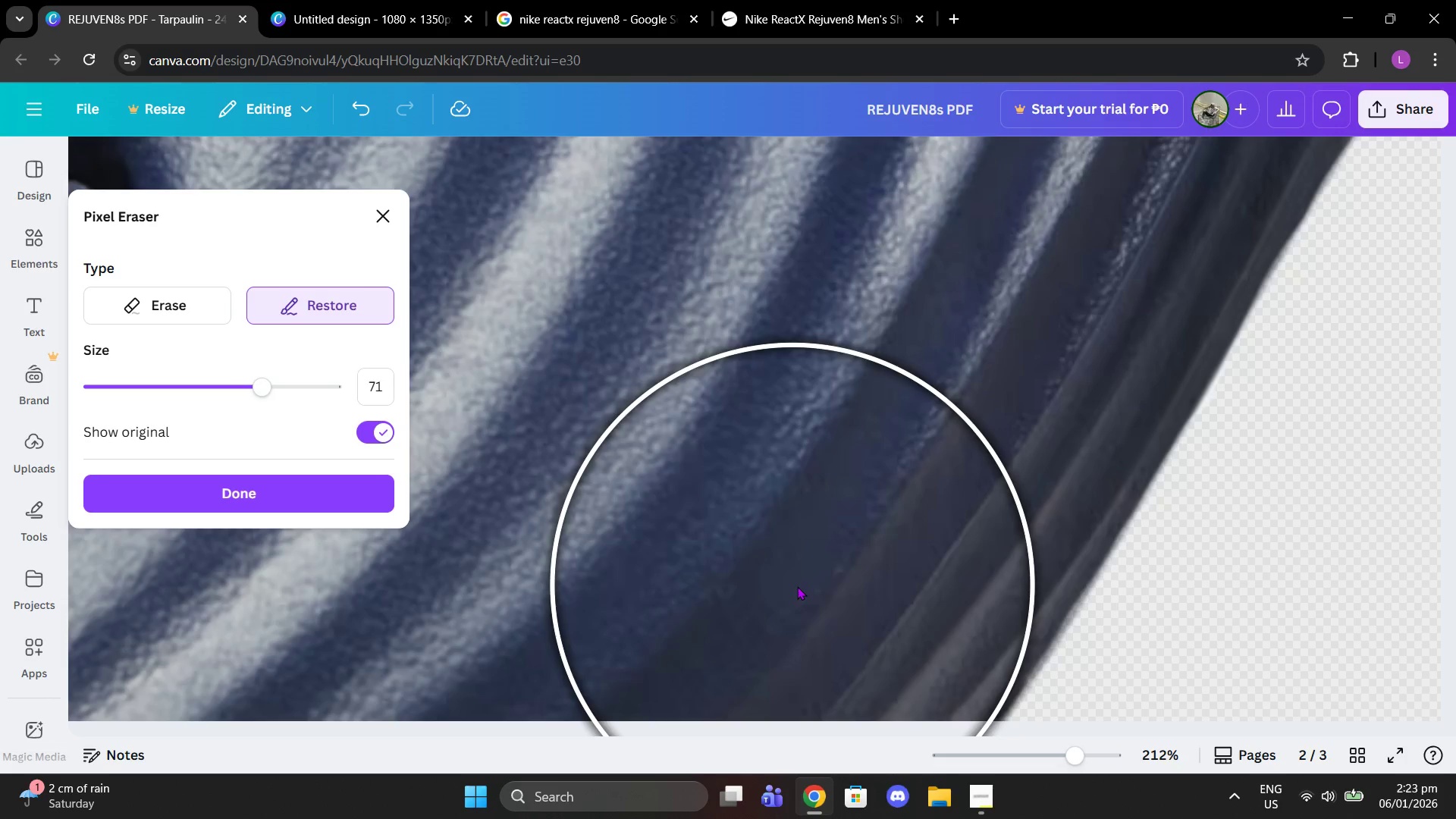 
wait(5.72)
 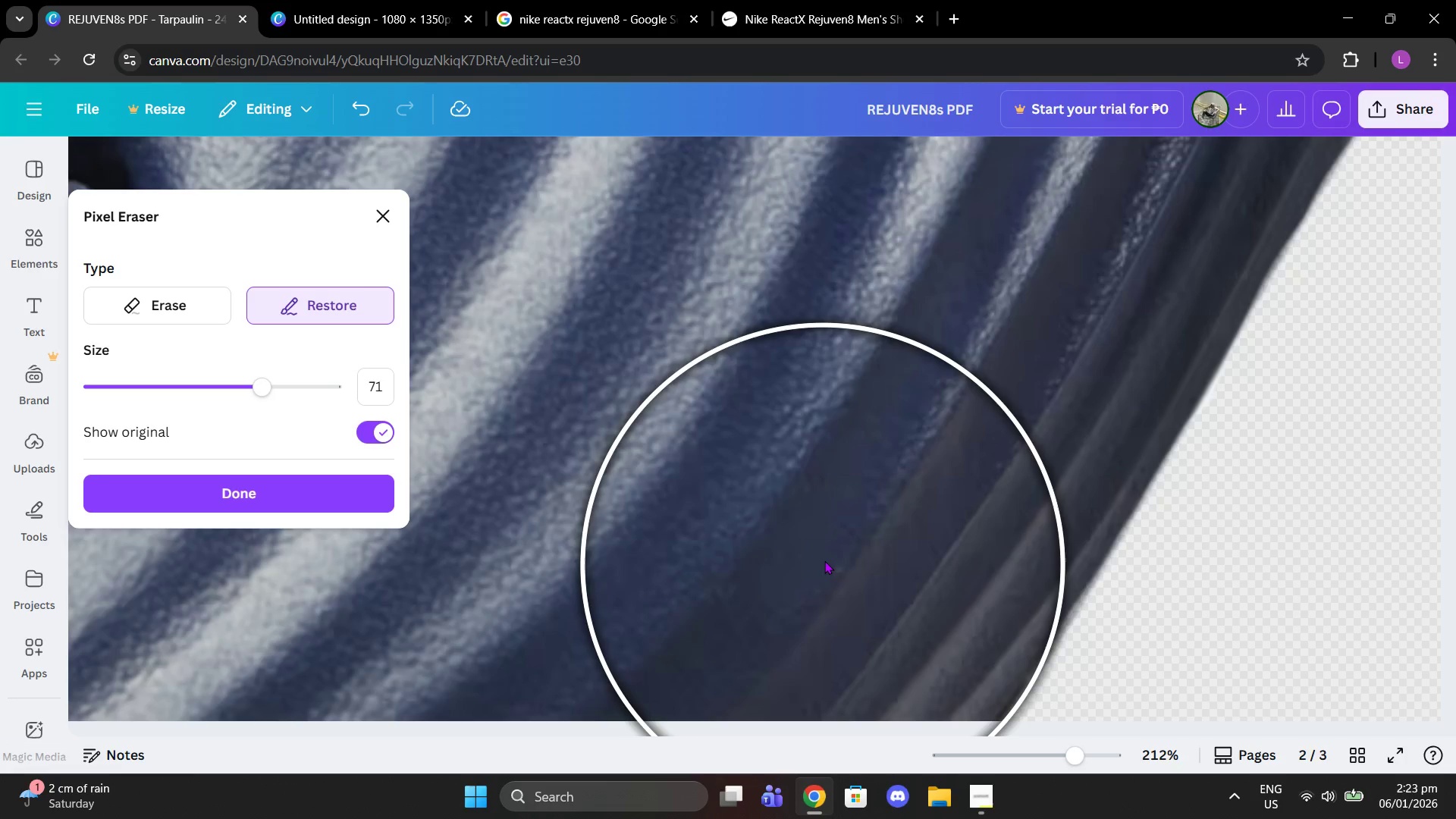 
left_click([805, 584])
 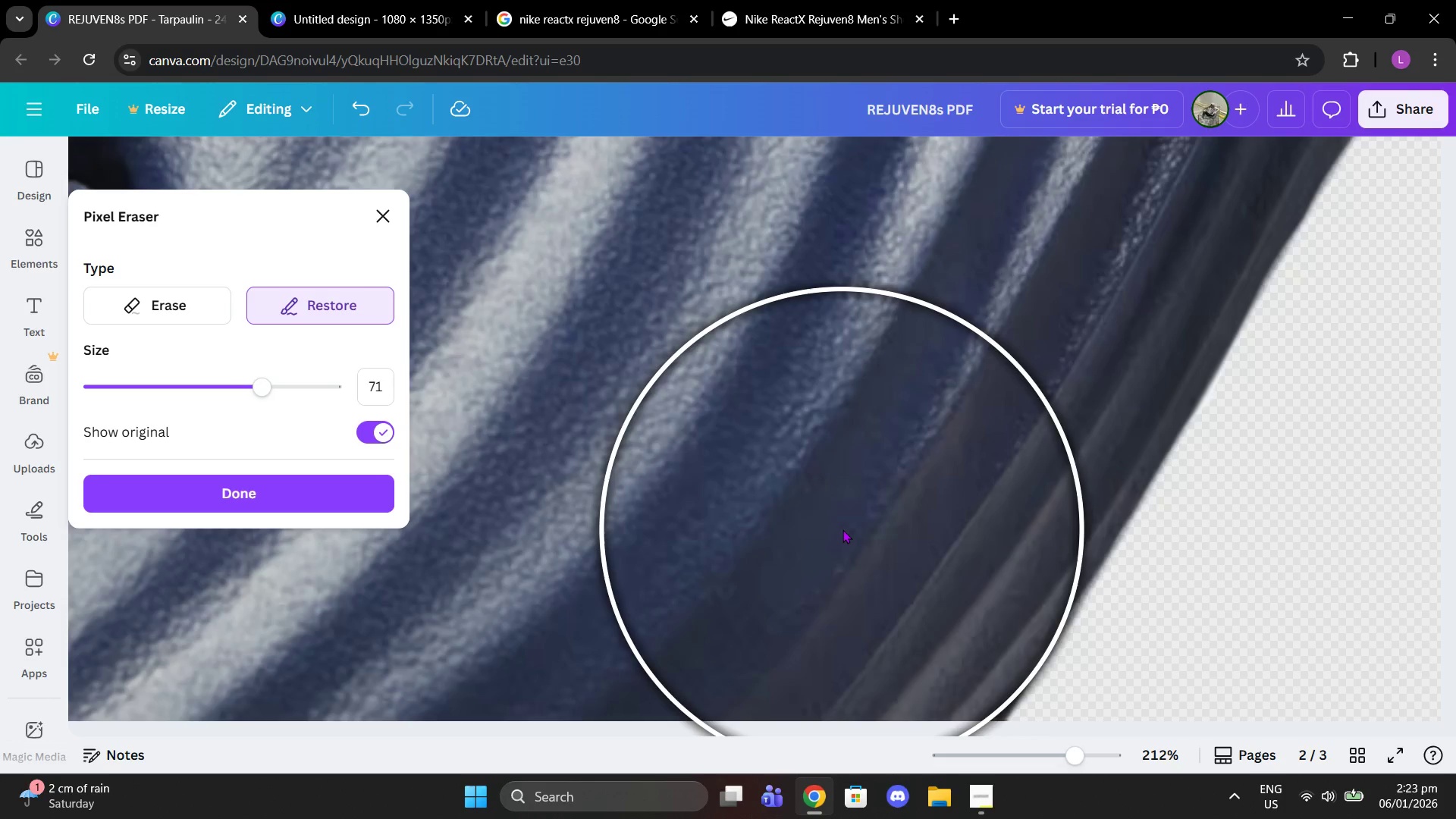 
left_click([843, 529])
 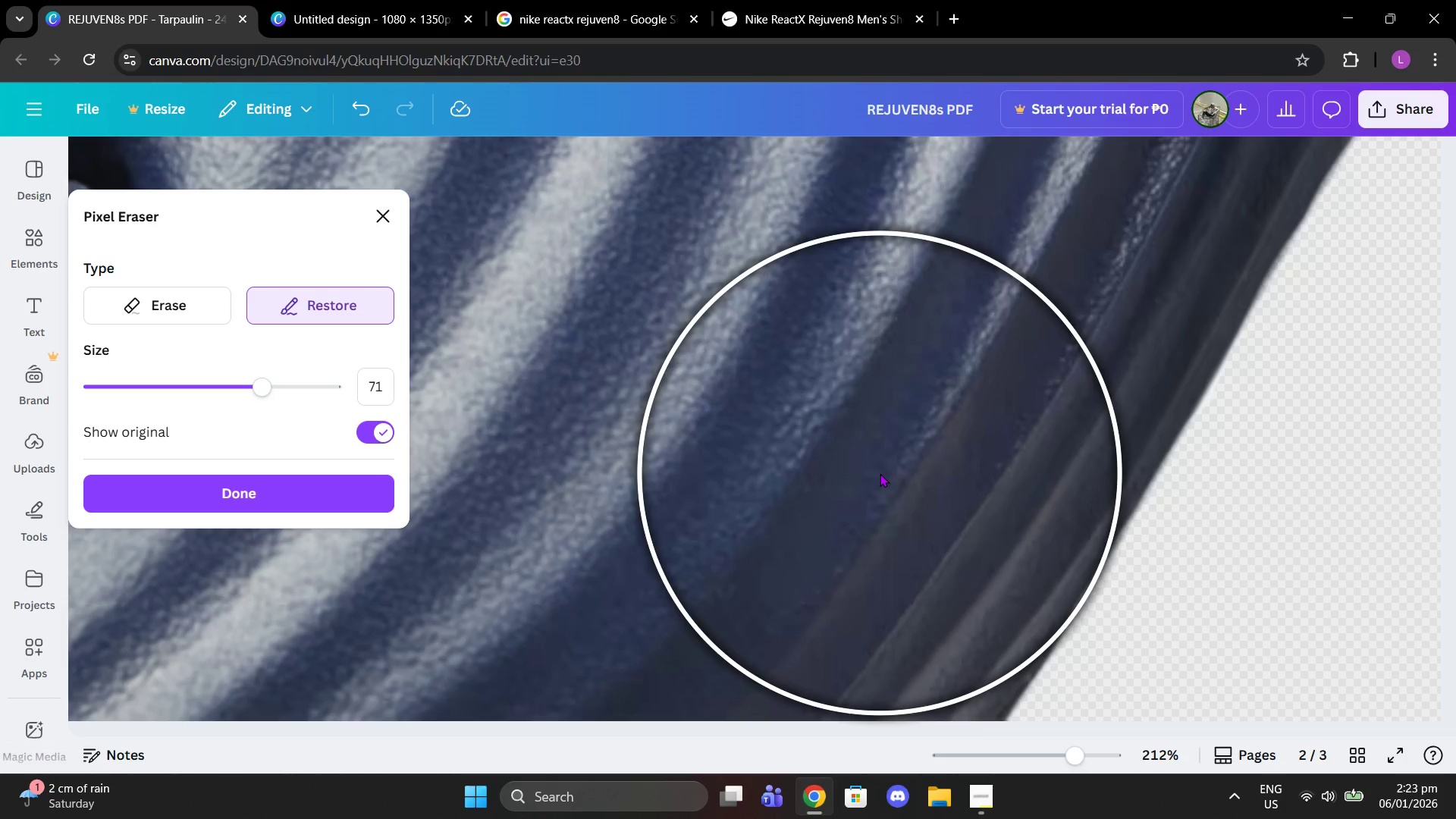 
left_click([879, 473])
 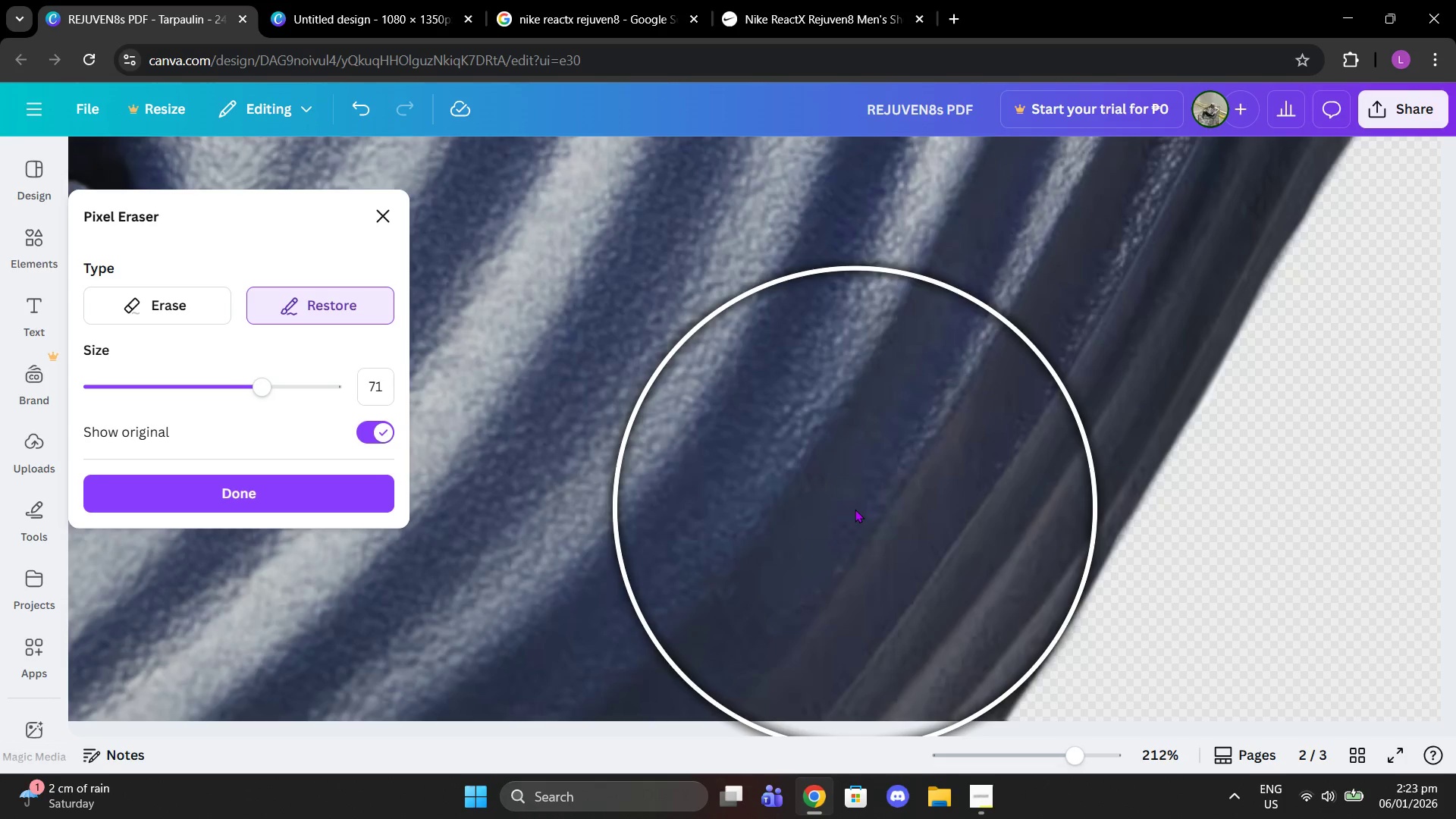 
left_click([852, 507])
 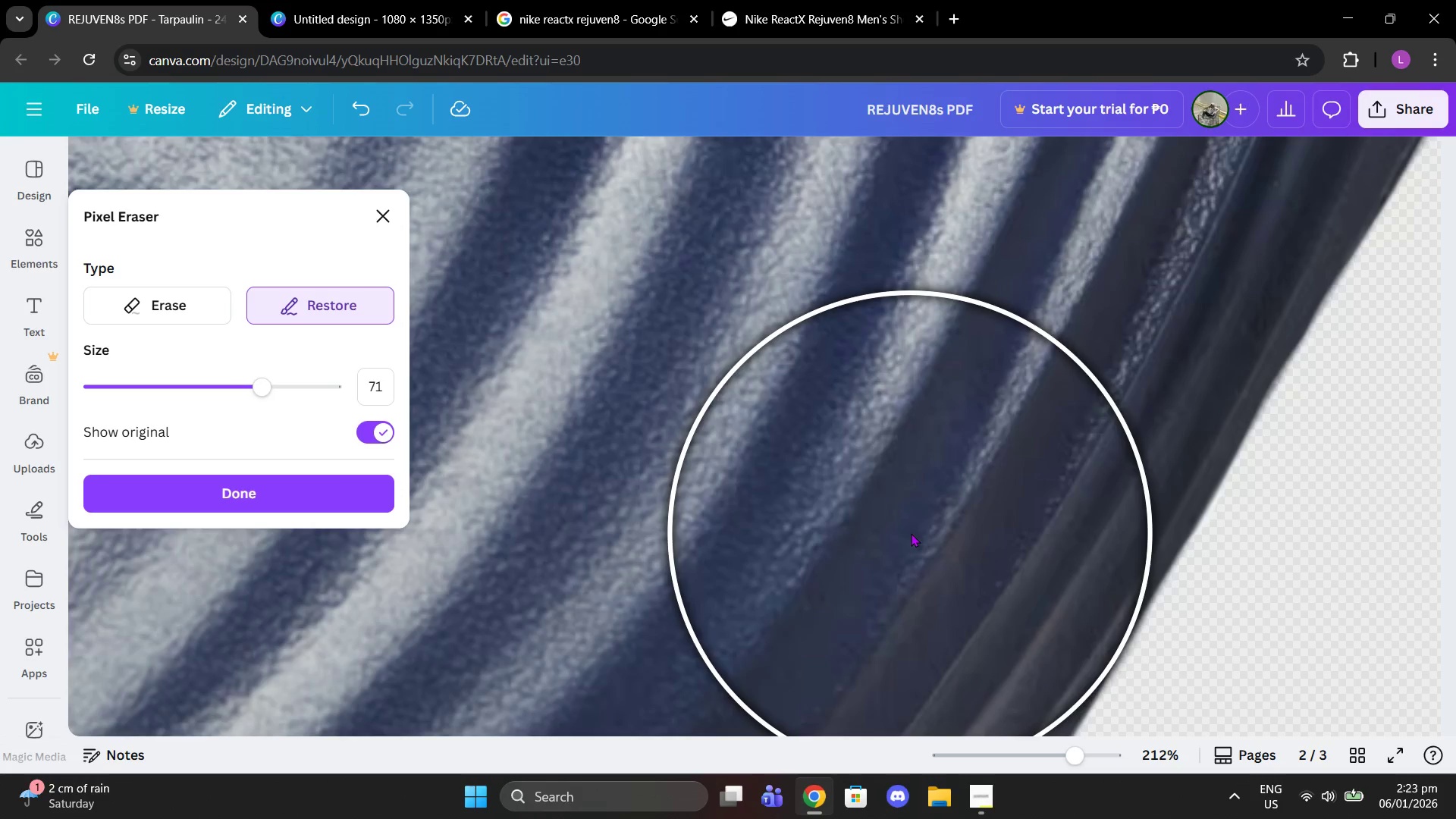 
left_click([904, 548])
 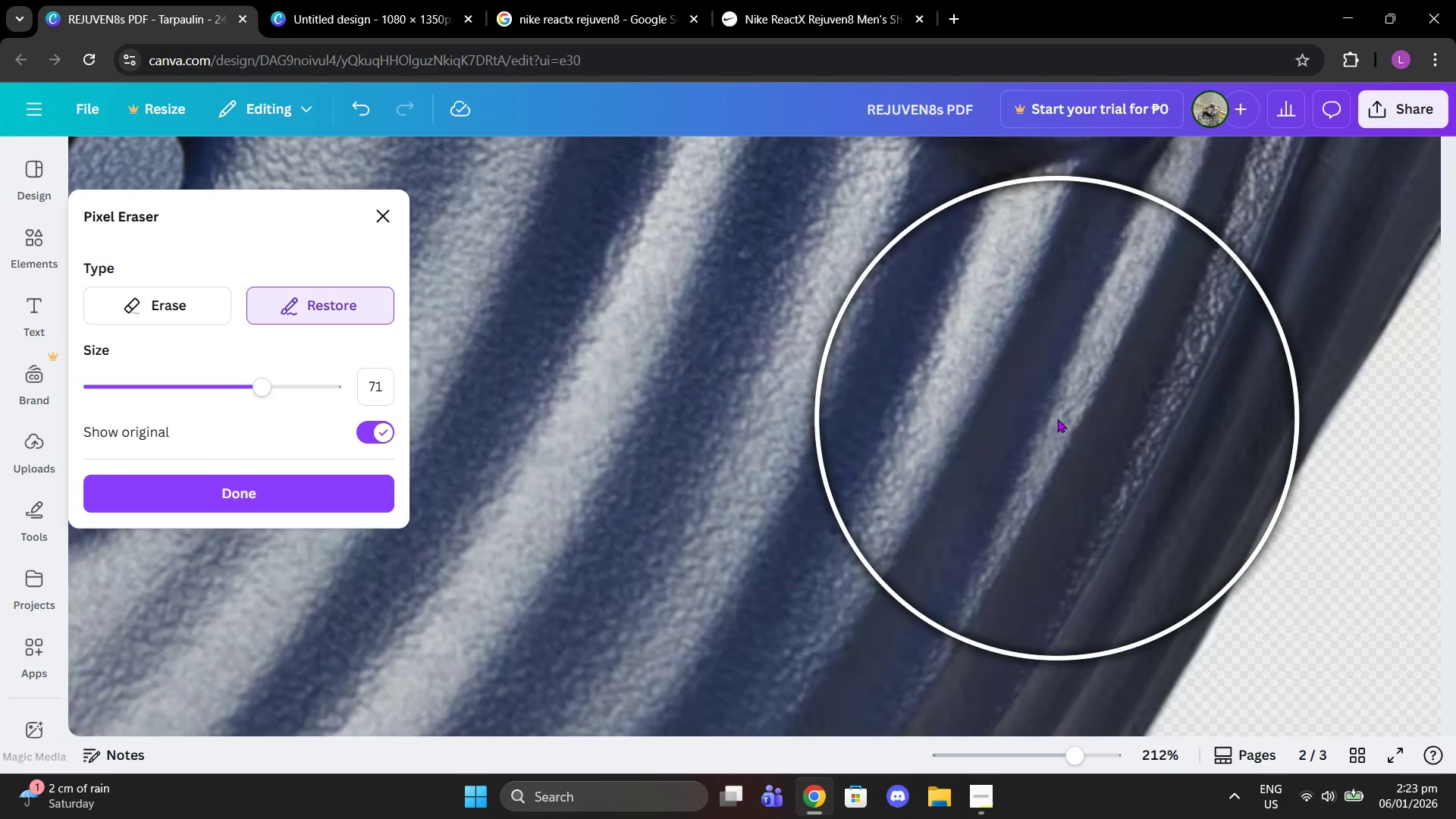 
left_click([1050, 416])
 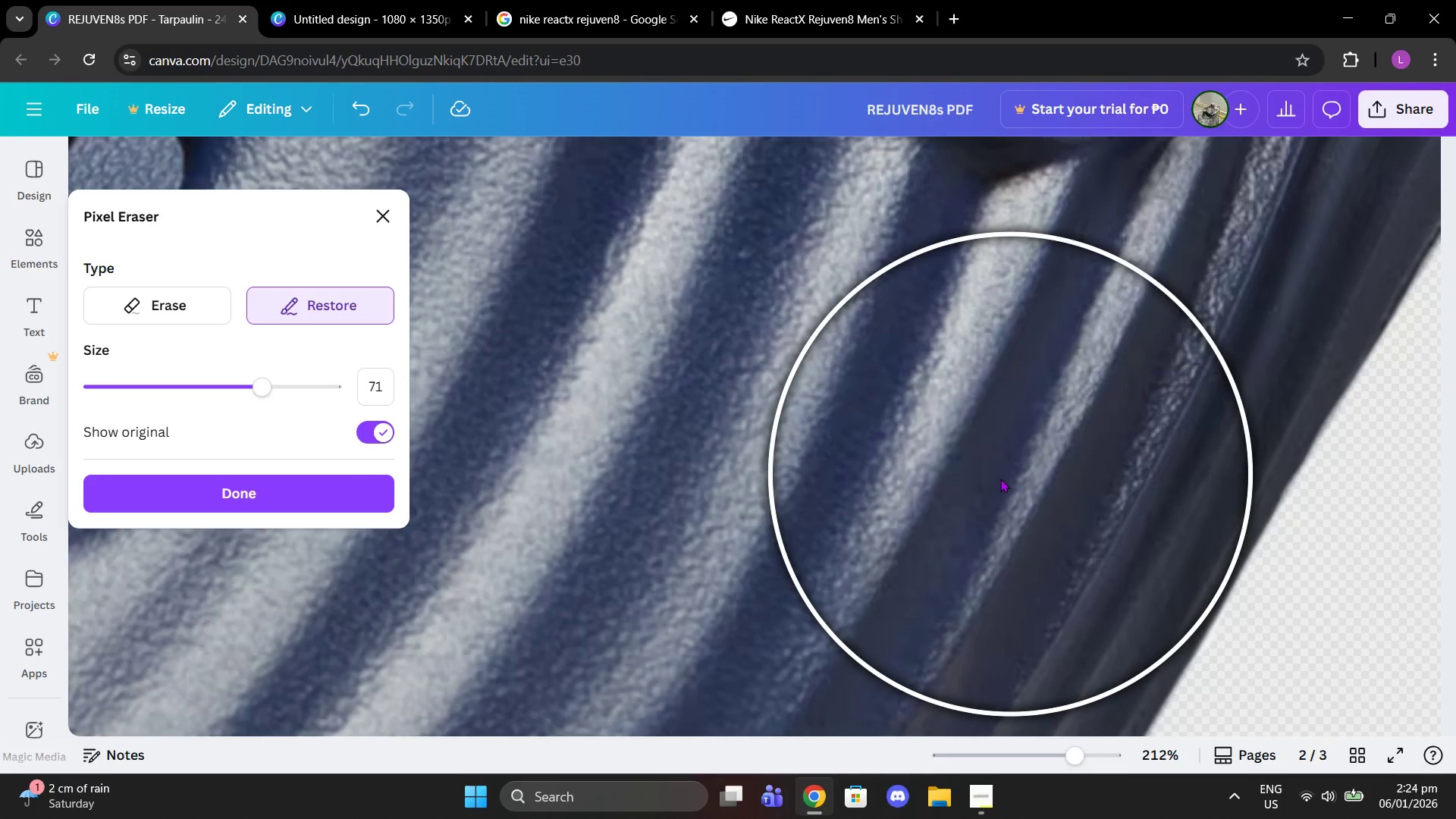 
scroll: coordinate [1158, 265], scroll_direction: up, amount: 1.0
 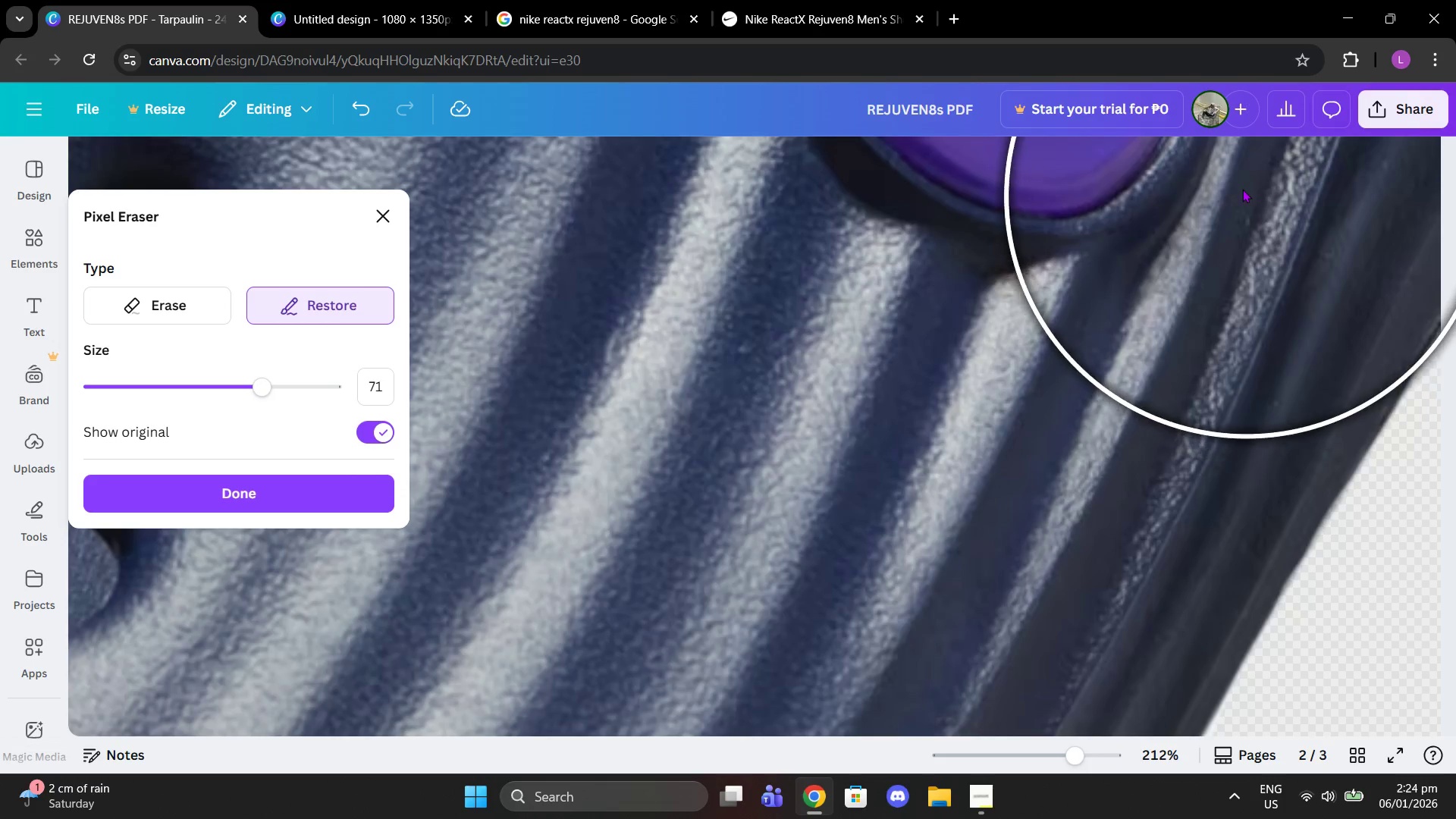 
left_click([1238, 185])
 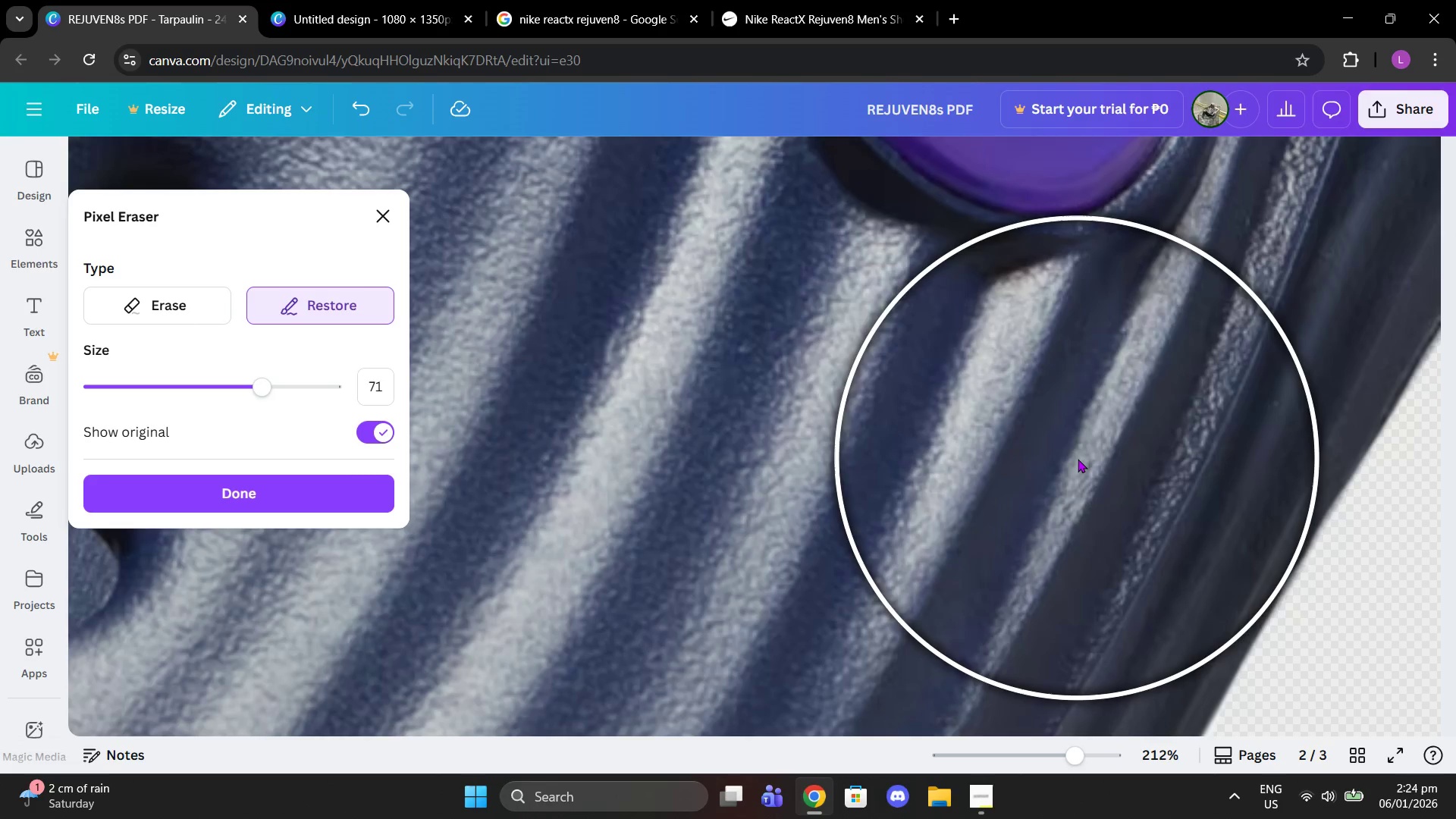 
left_click([1081, 459])
 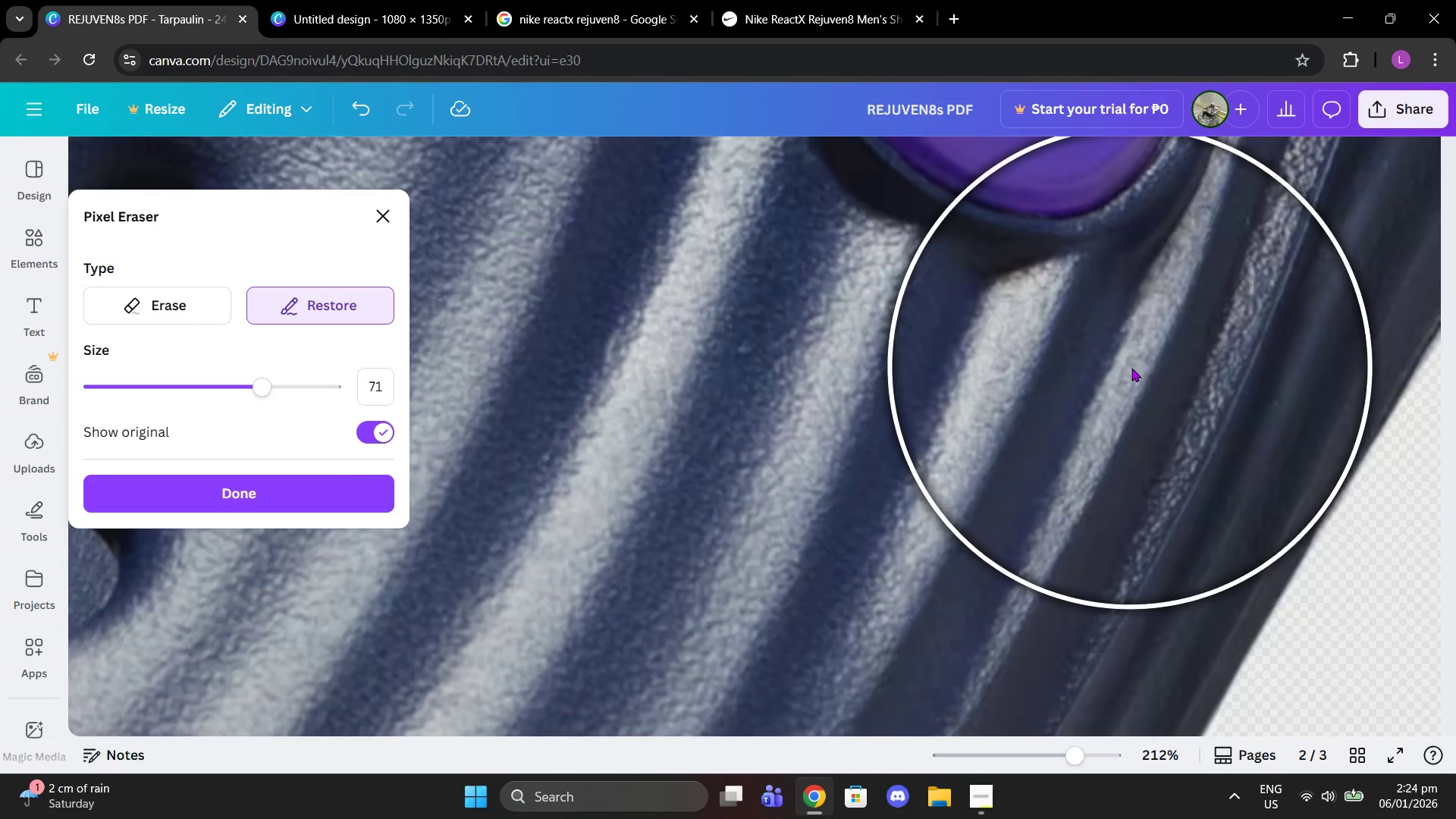 
left_click([1134, 368])
 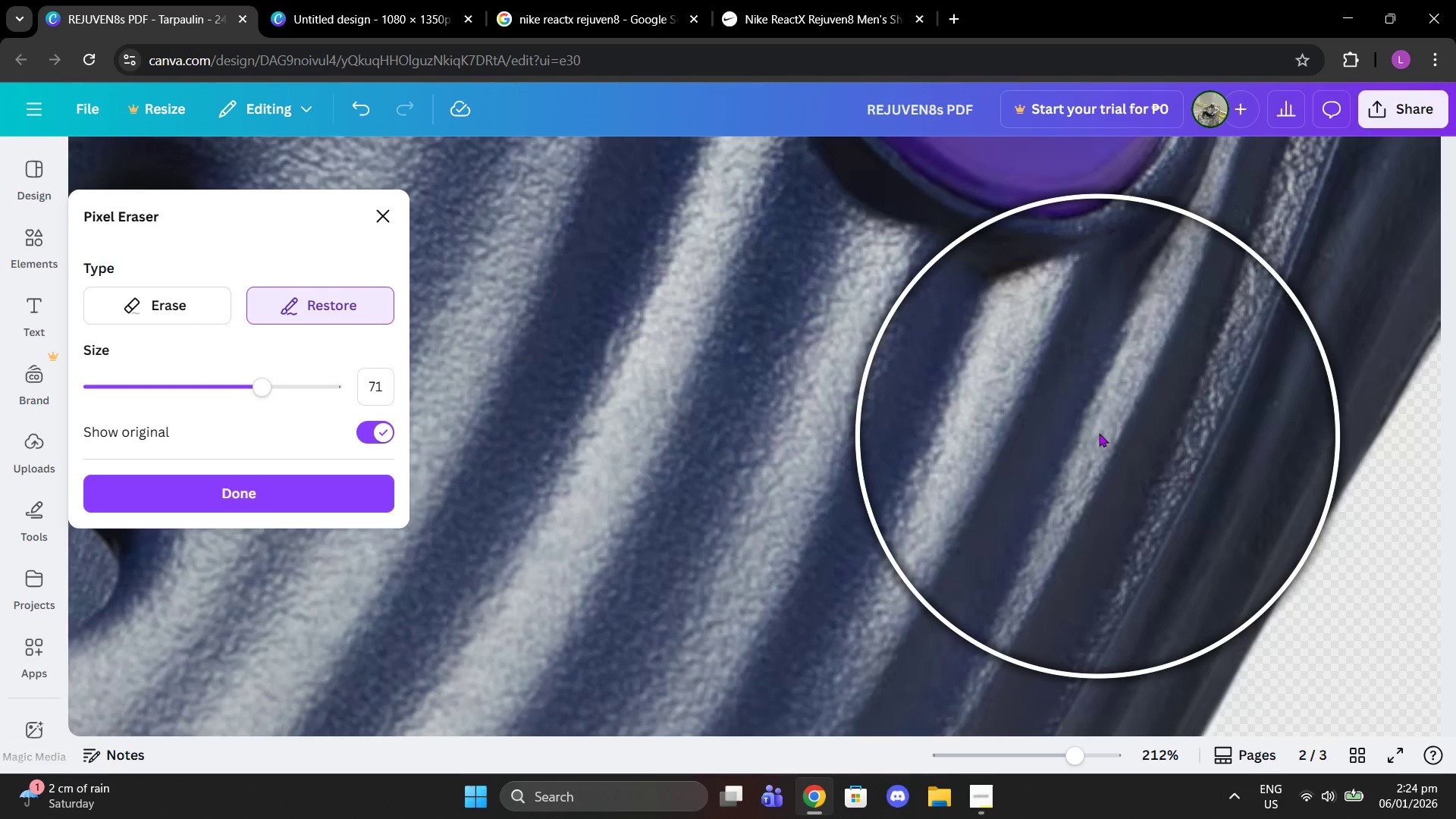 
left_click([1103, 422])
 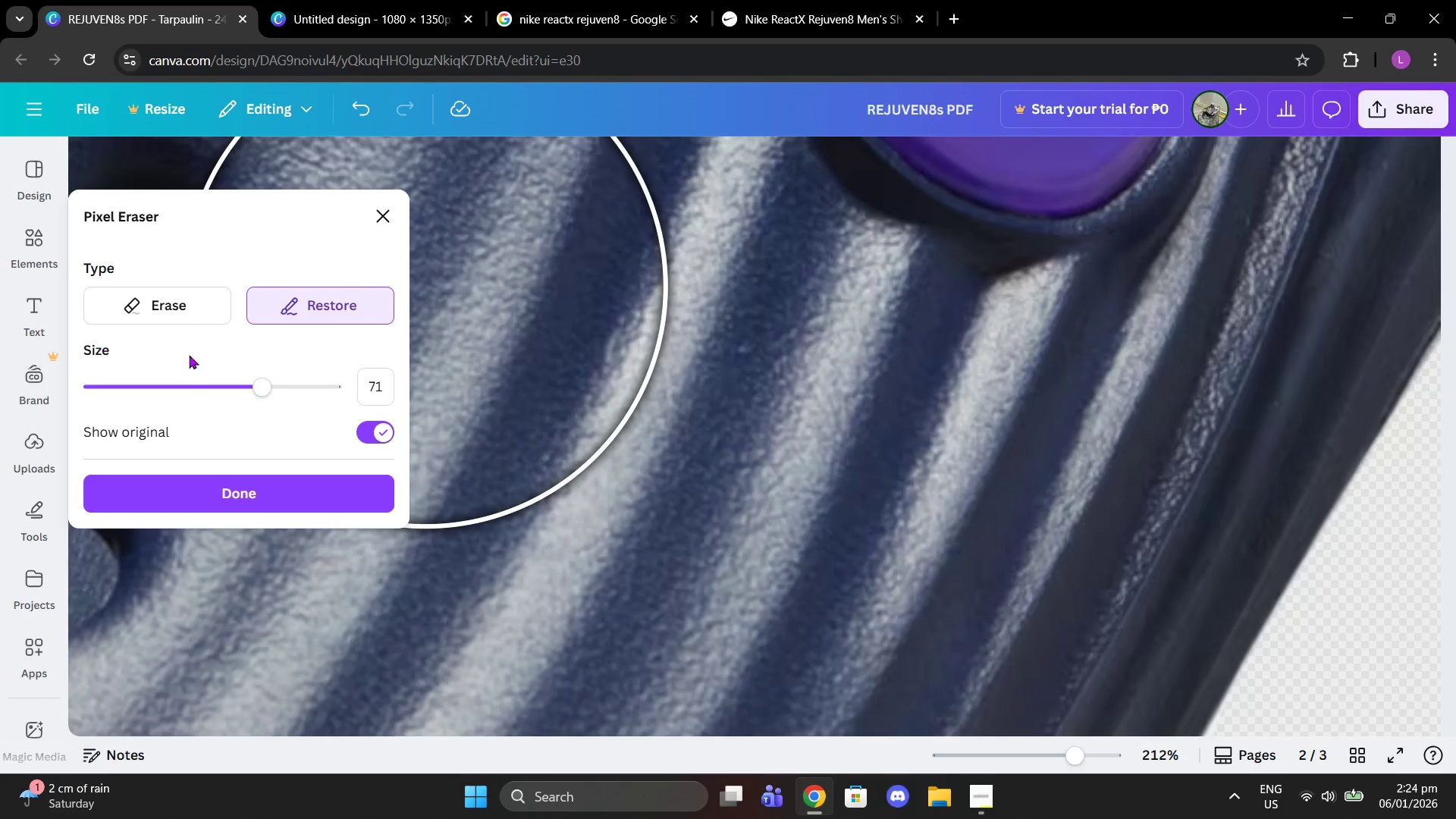 
left_click_drag(start_coordinate=[168, 381], to_coordinate=[101, 377])
 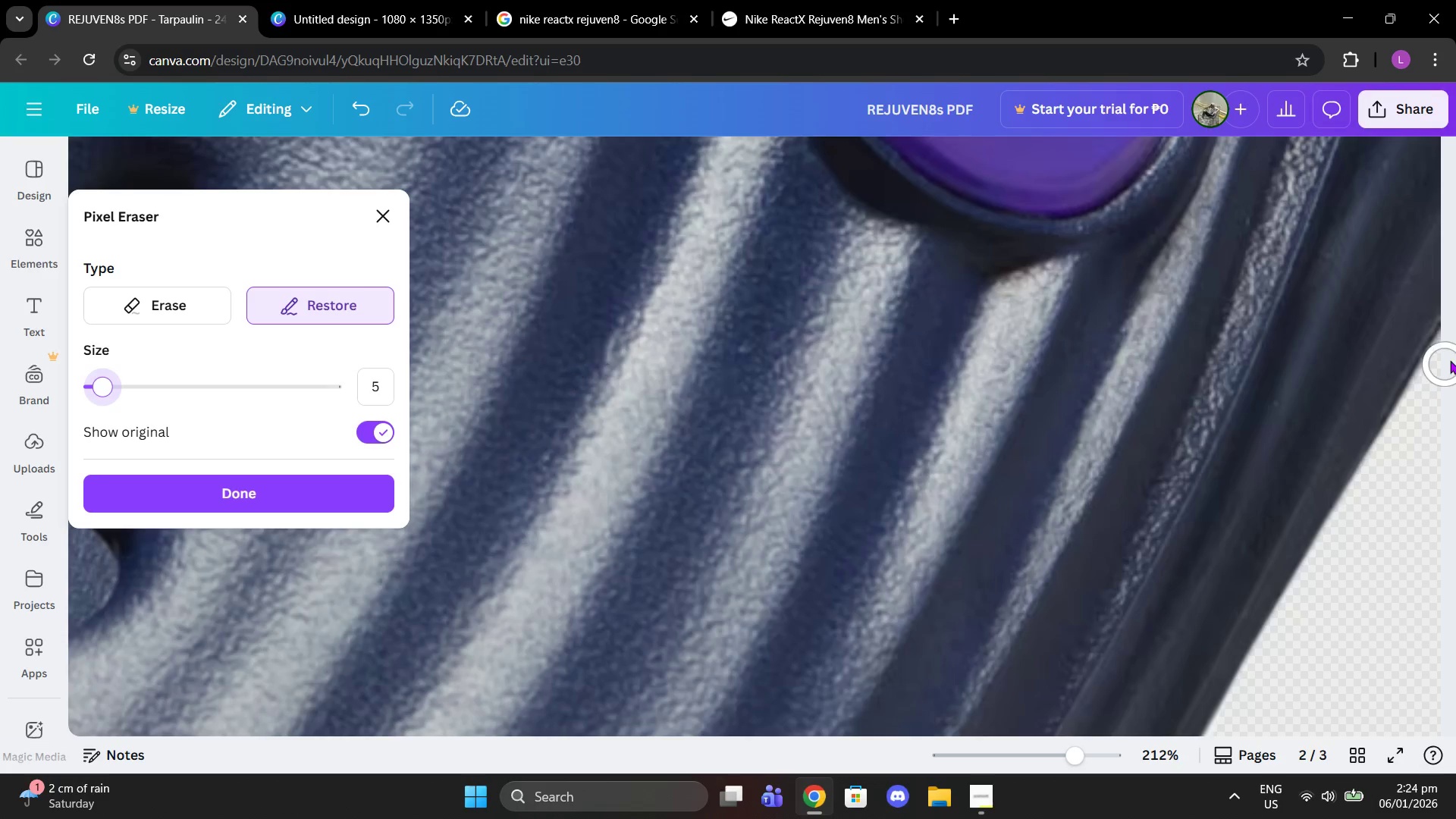 
left_click([1455, 356])
 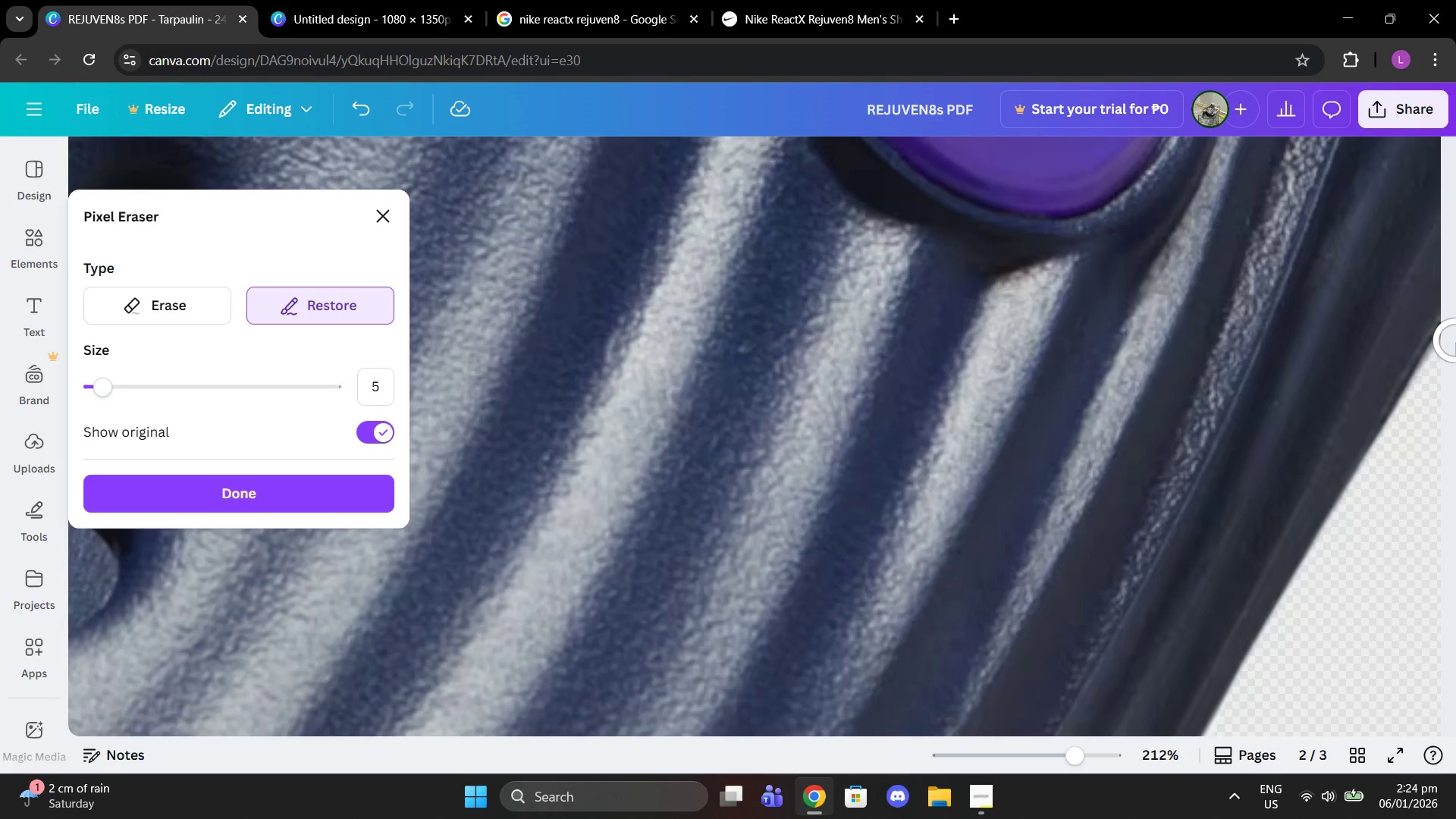 
left_click_drag(start_coordinate=[1454, 347], to_coordinate=[1423, 402])
 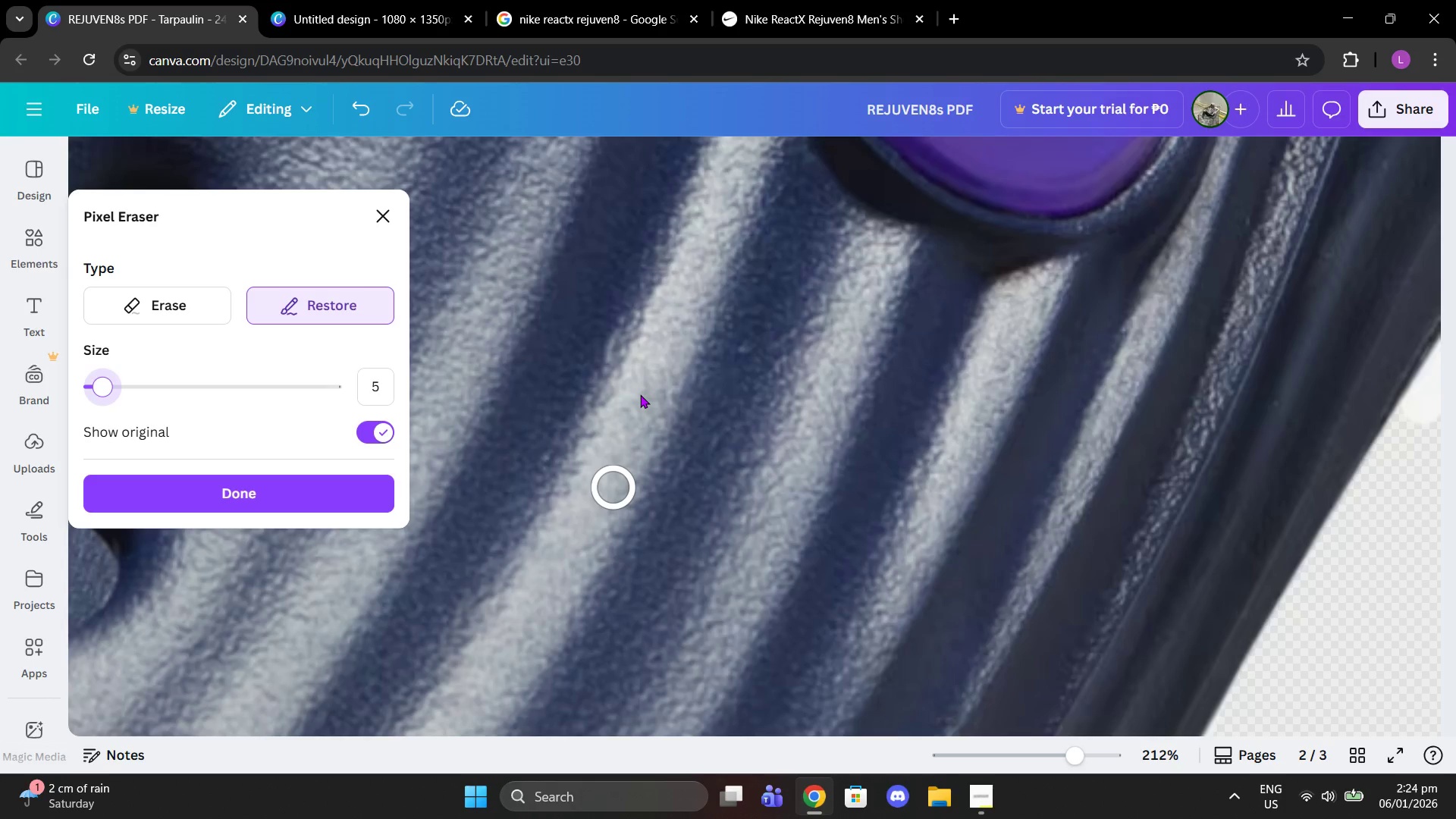 
scroll: coordinate [796, 406], scroll_direction: up, amount: 8.0
 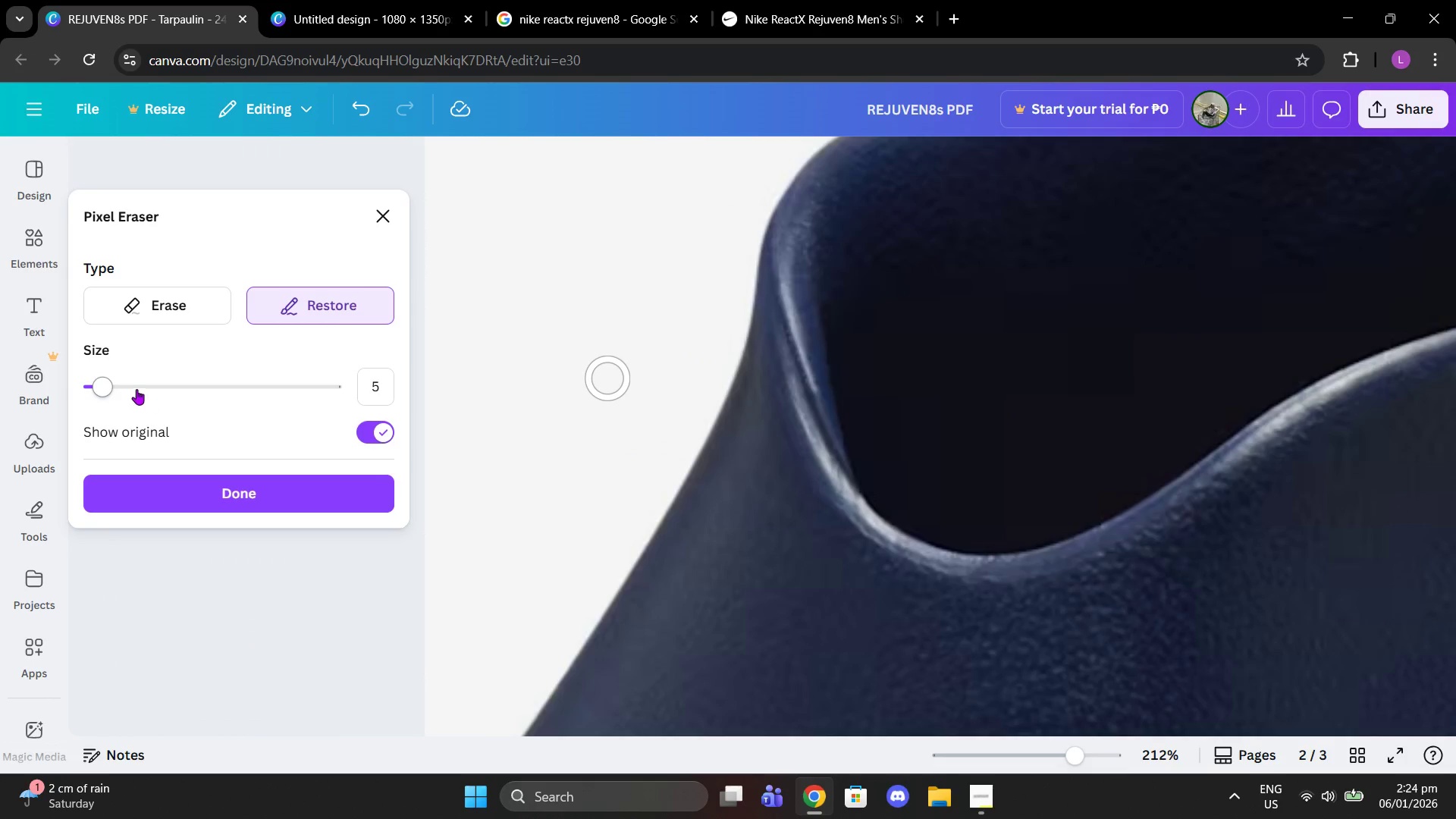 
left_click_drag(start_coordinate=[113, 383], to_coordinate=[158, 384])
 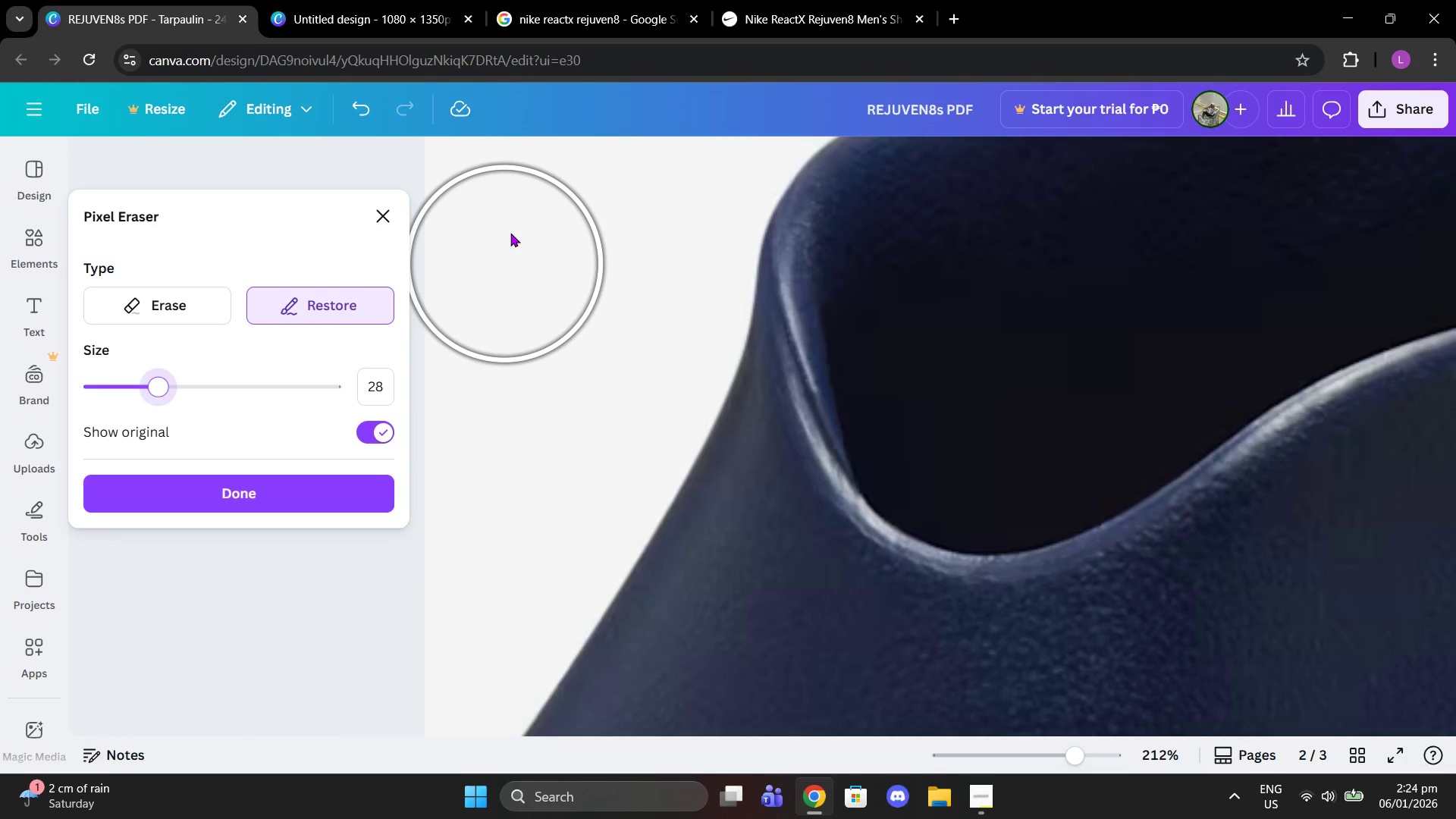 
left_click_drag(start_coordinate=[492, 194], to_coordinate=[485, 184])
 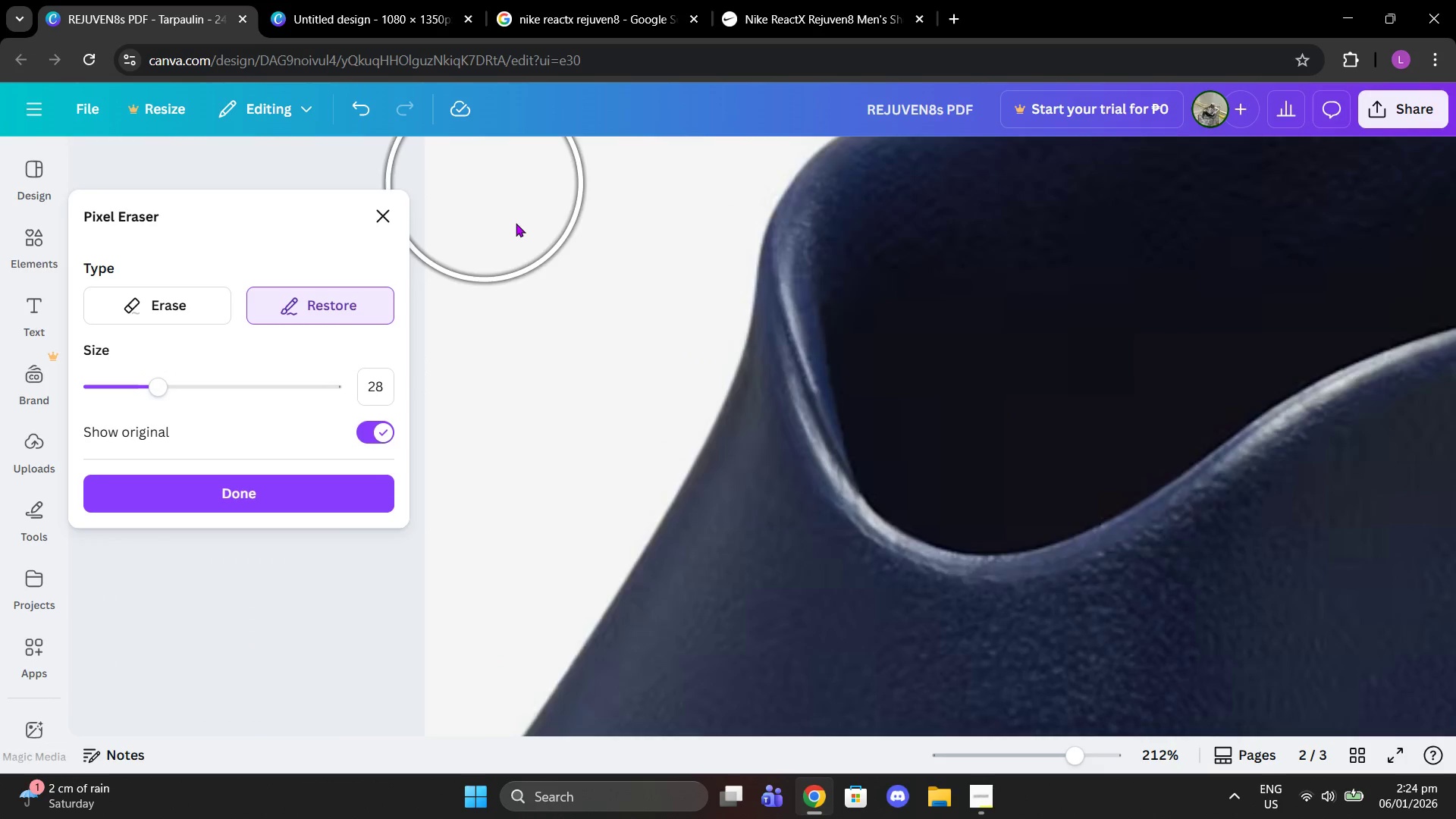 
left_click_drag(start_coordinate=[467, 209], to_coordinate=[963, 170])
 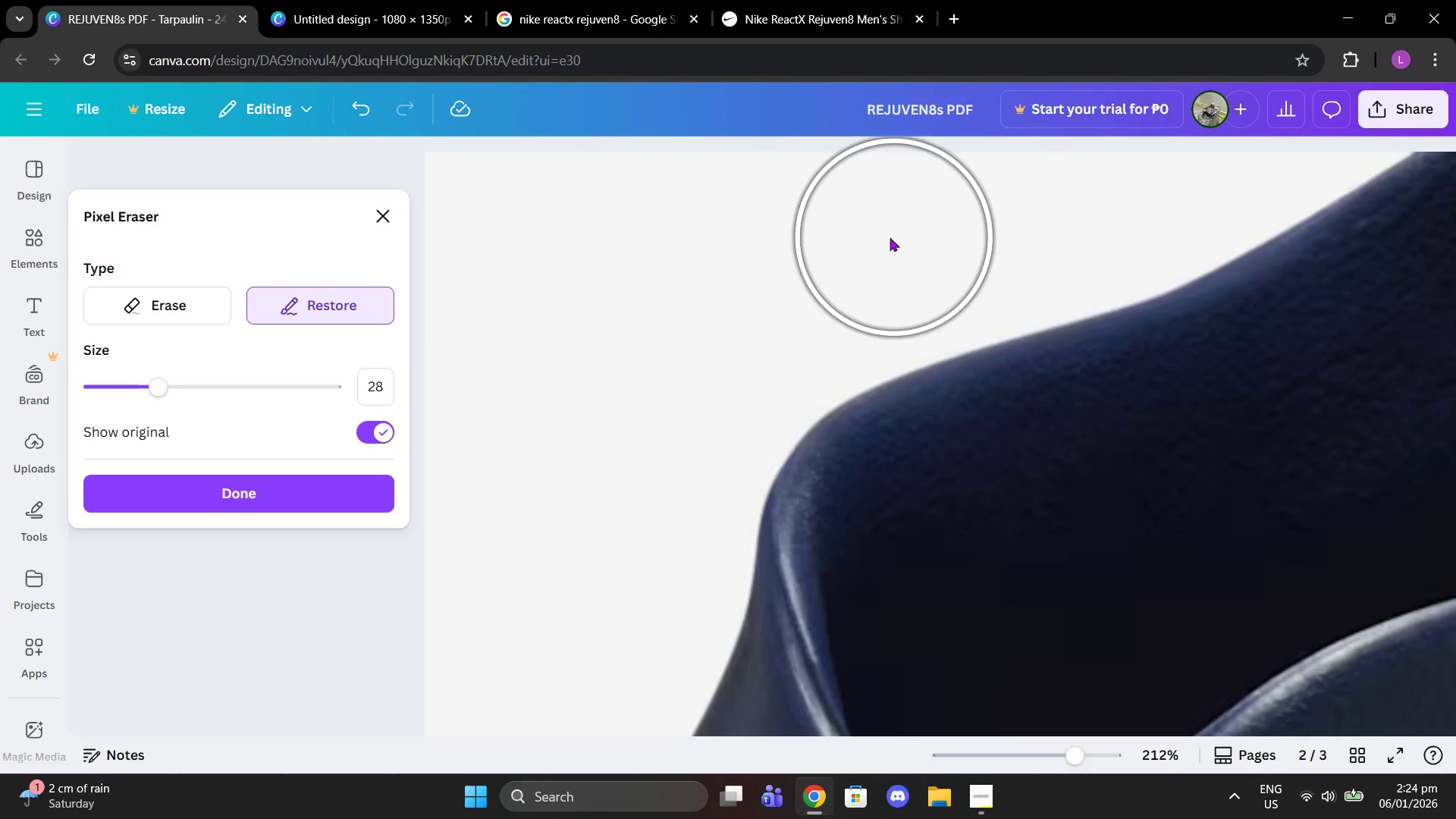 
scroll: coordinate [521, 266], scroll_direction: up, amount: 5.0
 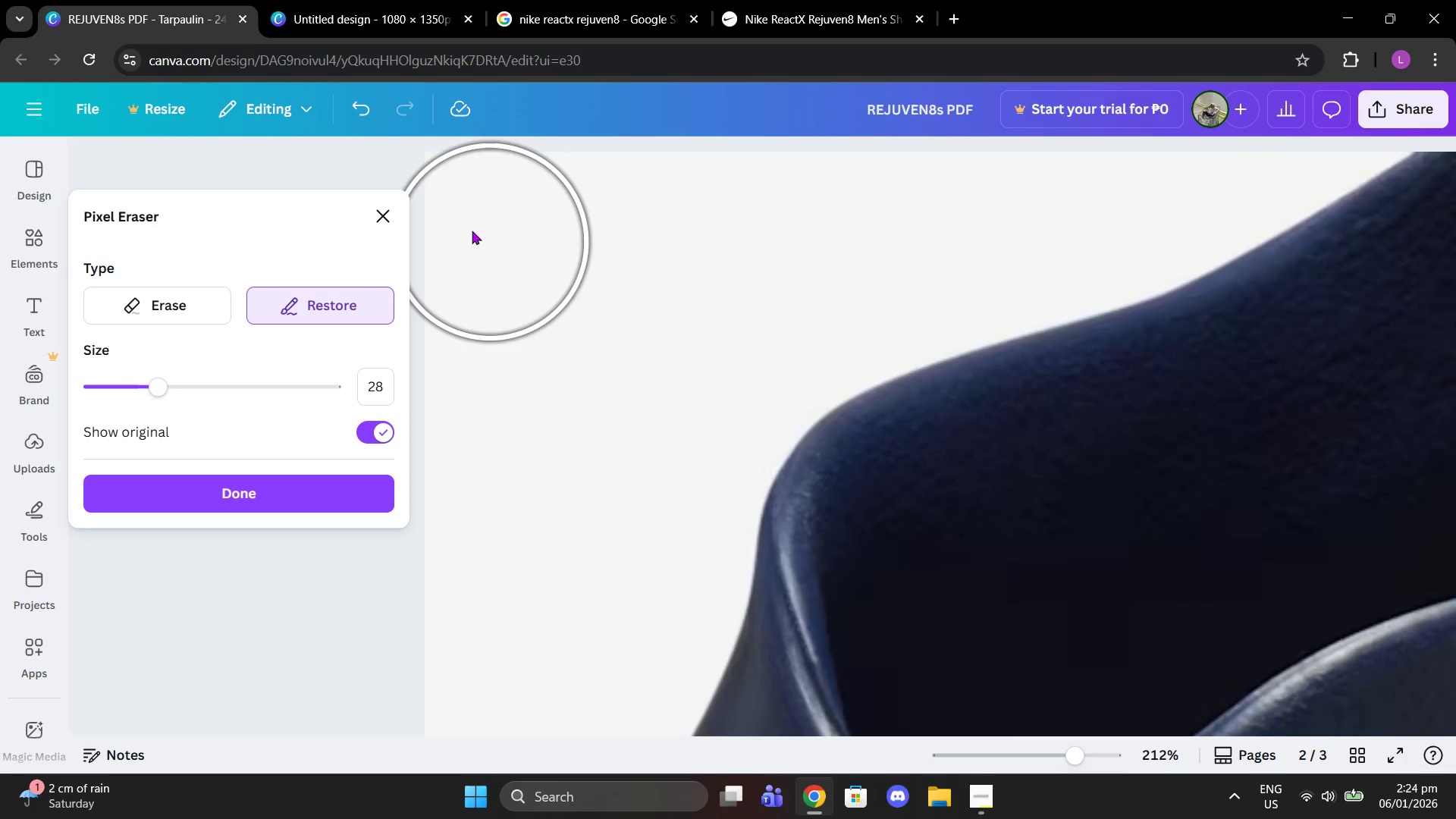 
left_click_drag(start_coordinate=[890, 237], to_coordinate=[658, 236])
 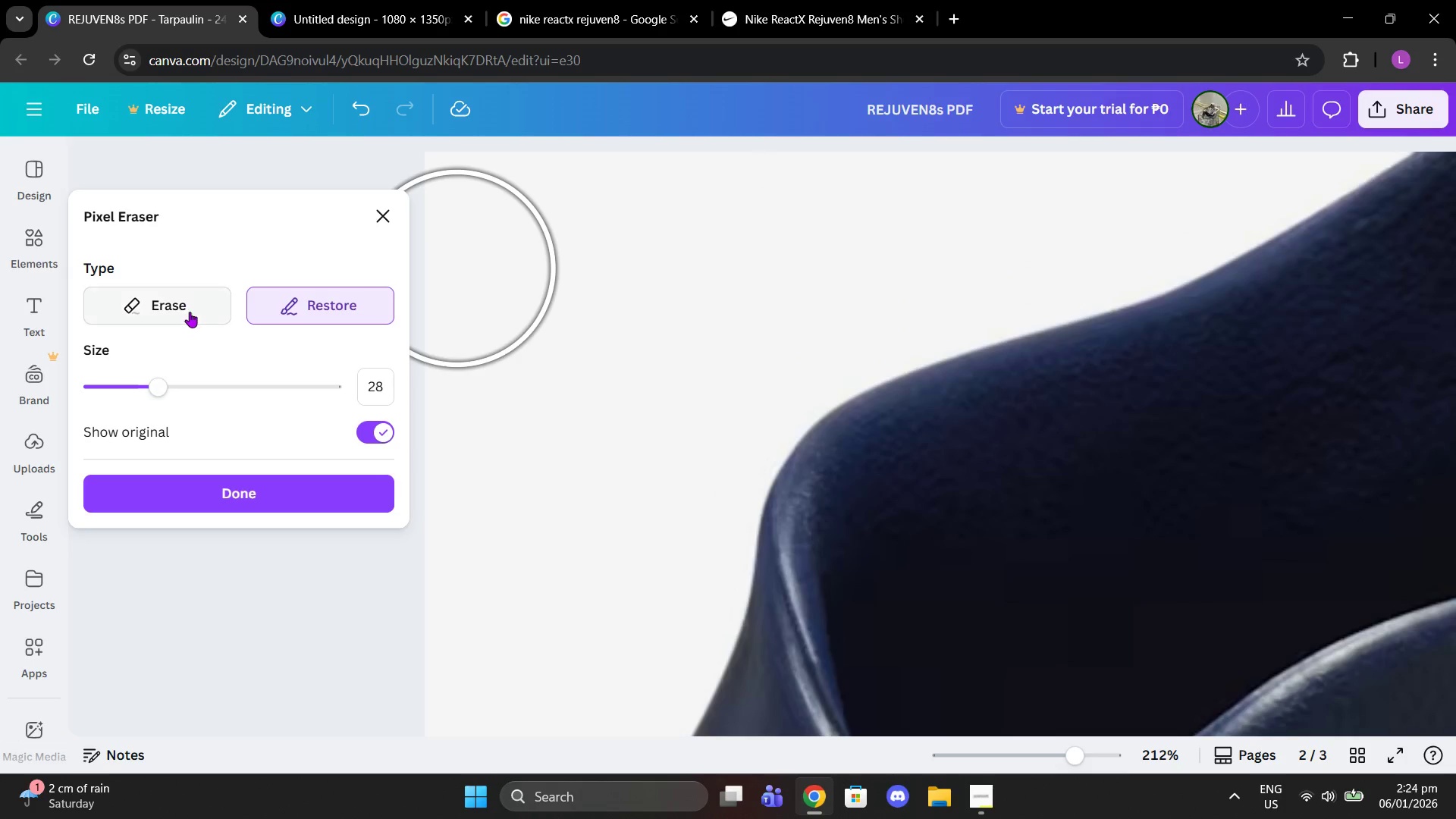 
left_click([189, 312])
 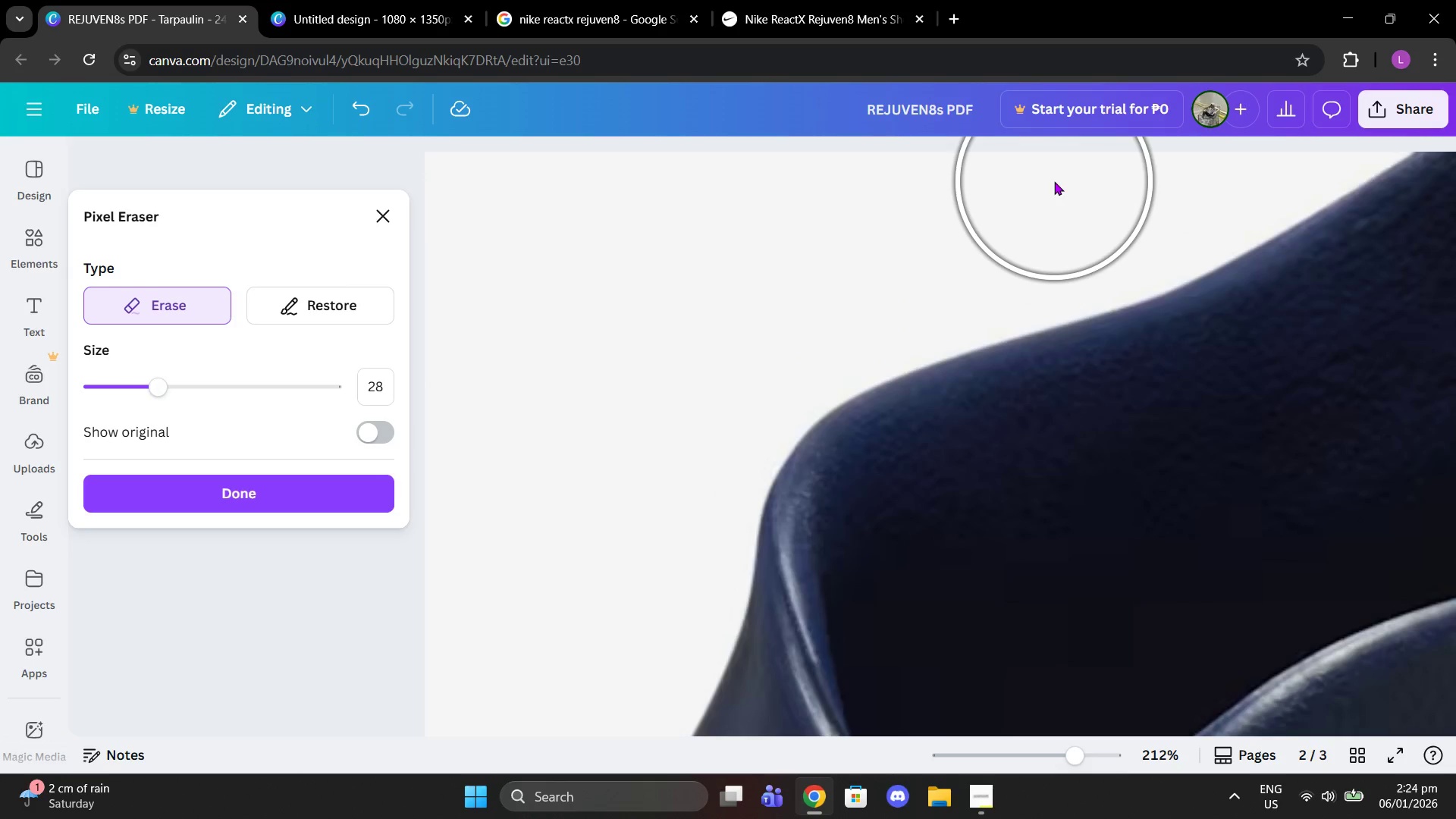 
left_click_drag(start_coordinate=[1052, 199], to_coordinate=[1194, 141])
 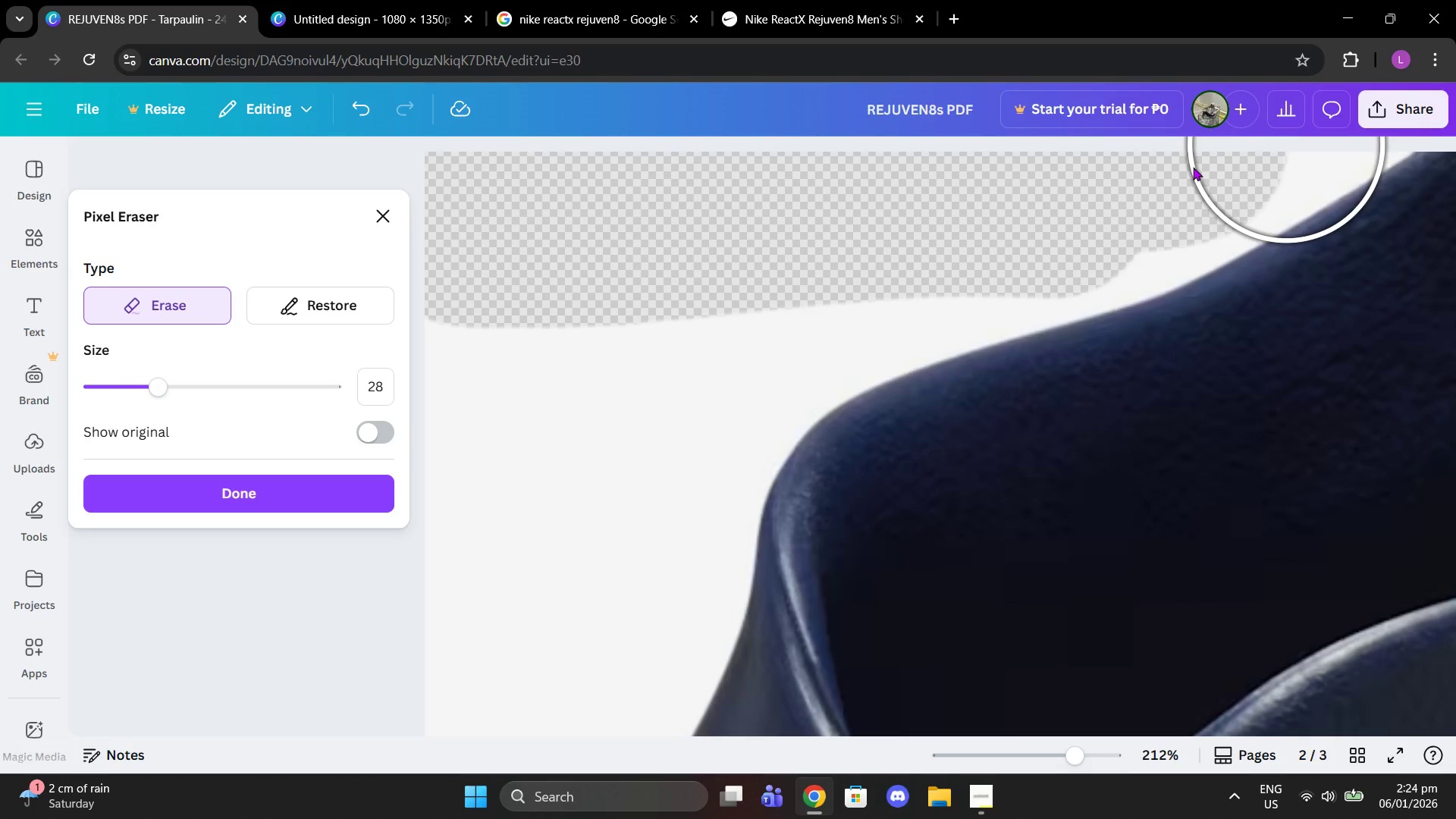 
scroll: coordinate [457, 439], scroll_direction: down, amount: 1.0
 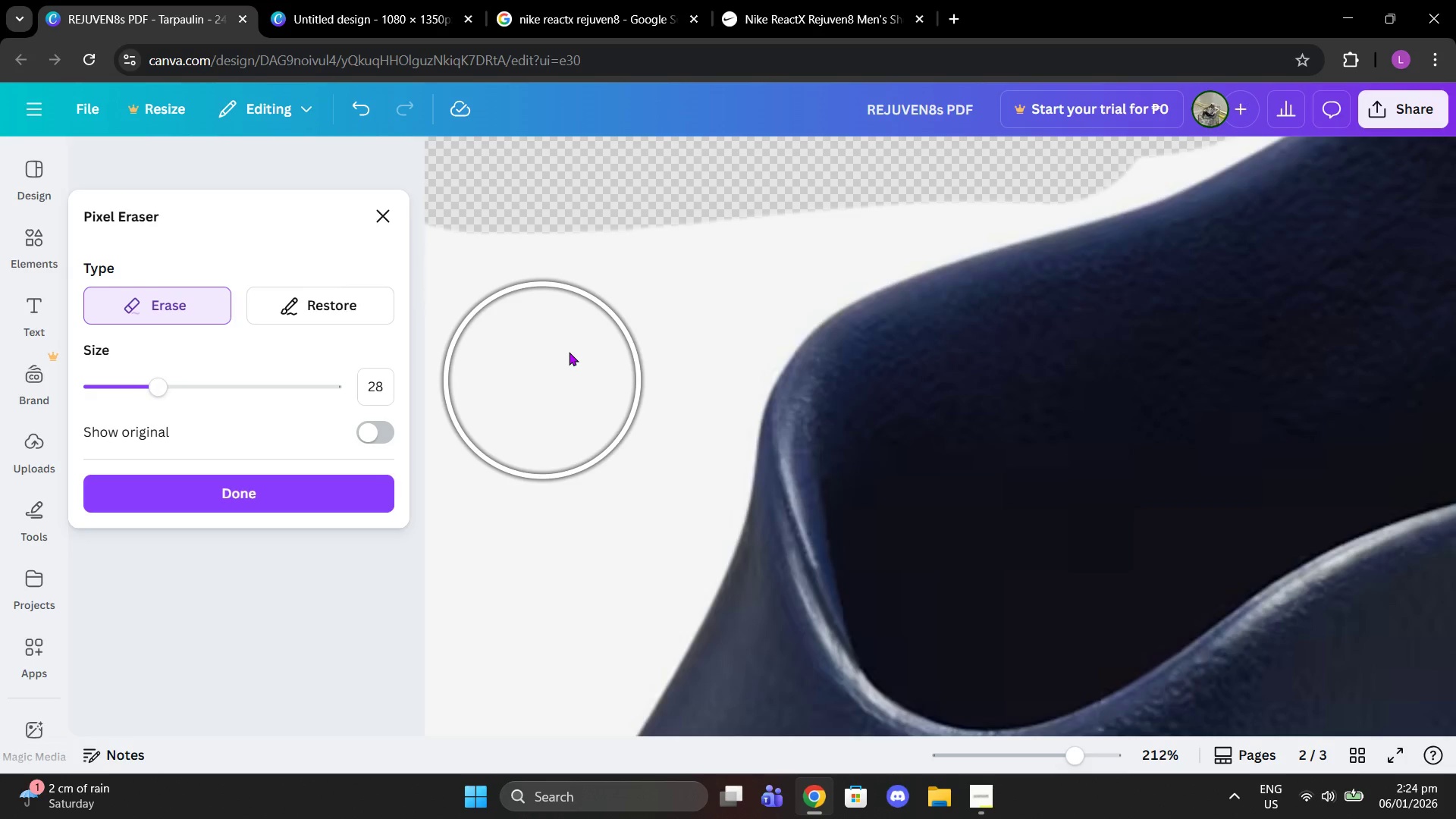 
left_click_drag(start_coordinate=[501, 225], to_coordinate=[511, 470])
 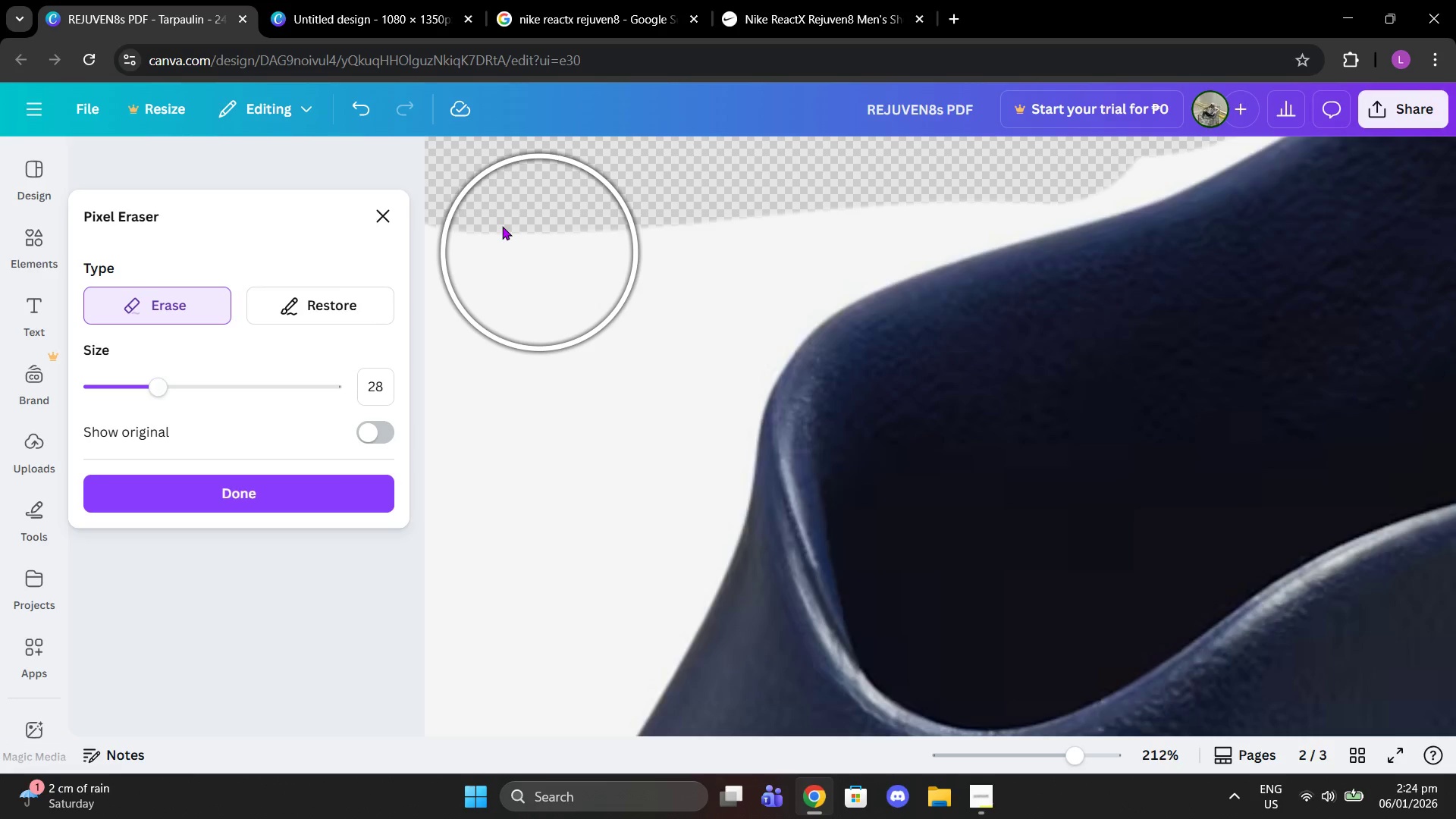 
left_click_drag(start_coordinate=[519, 226], to_coordinate=[490, 481])
 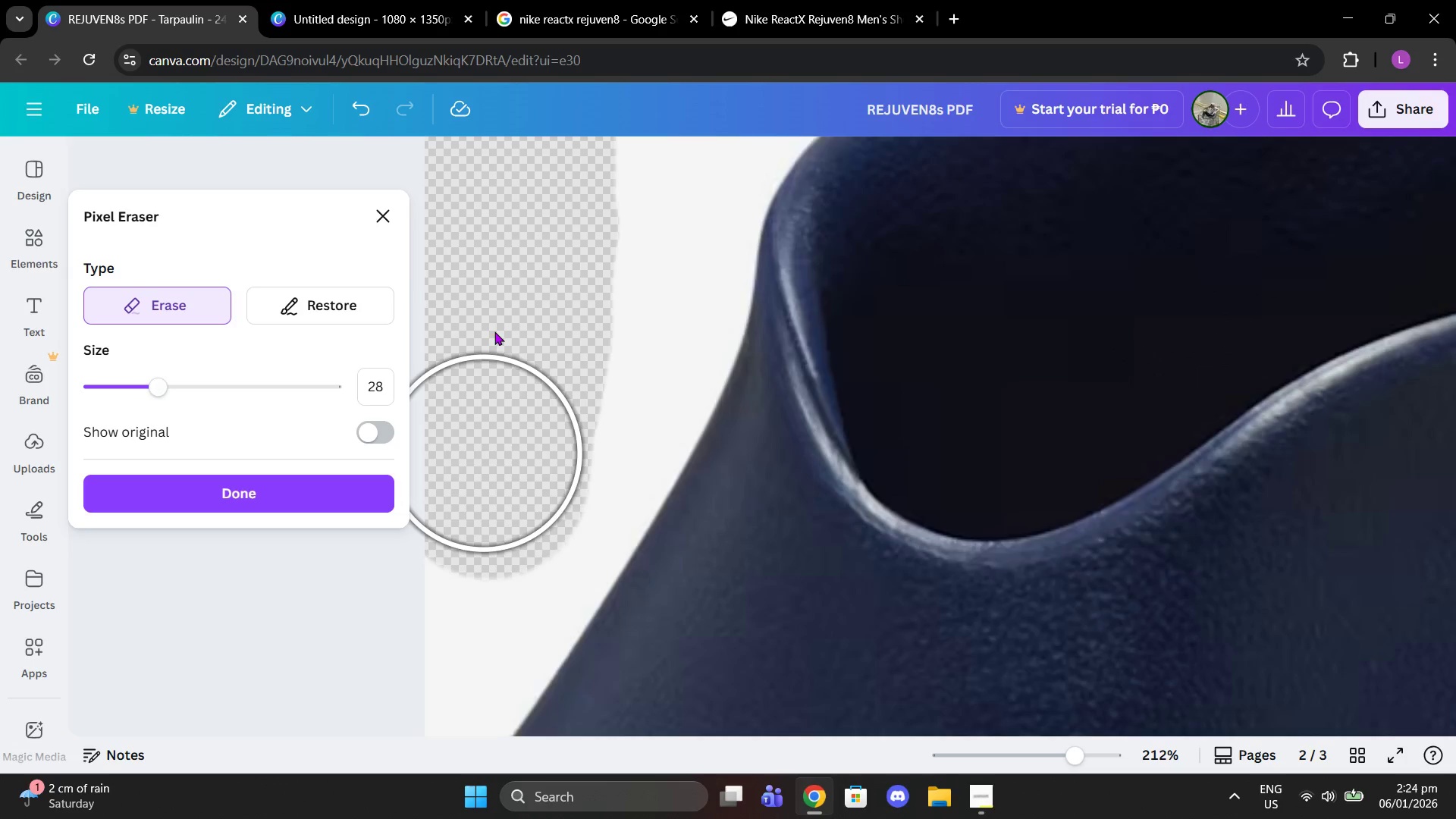 
scroll: coordinate [494, 331], scroll_direction: down, amount: 3.0
 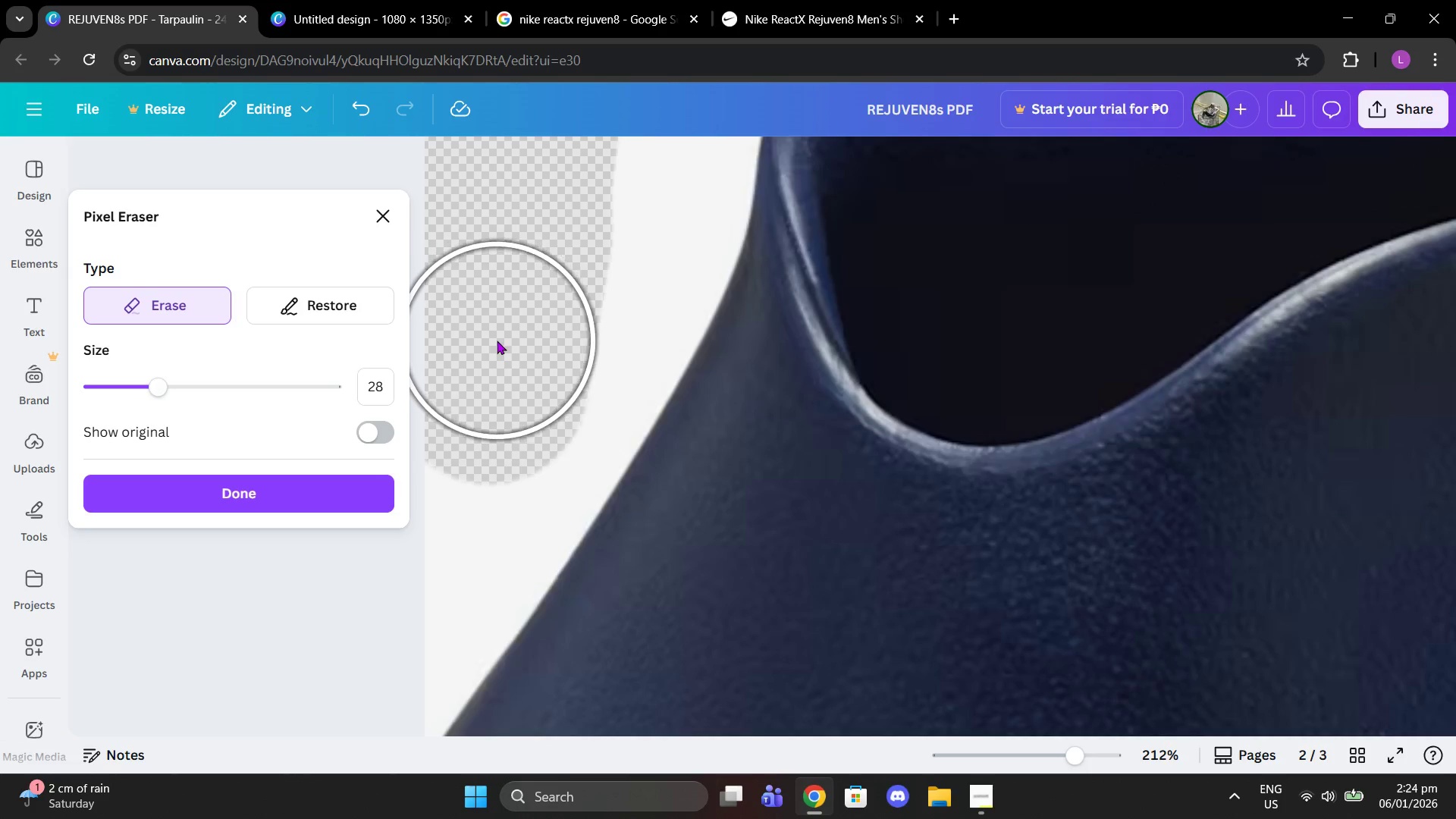 
left_click_drag(start_coordinate=[497, 340], to_coordinate=[475, 493])
 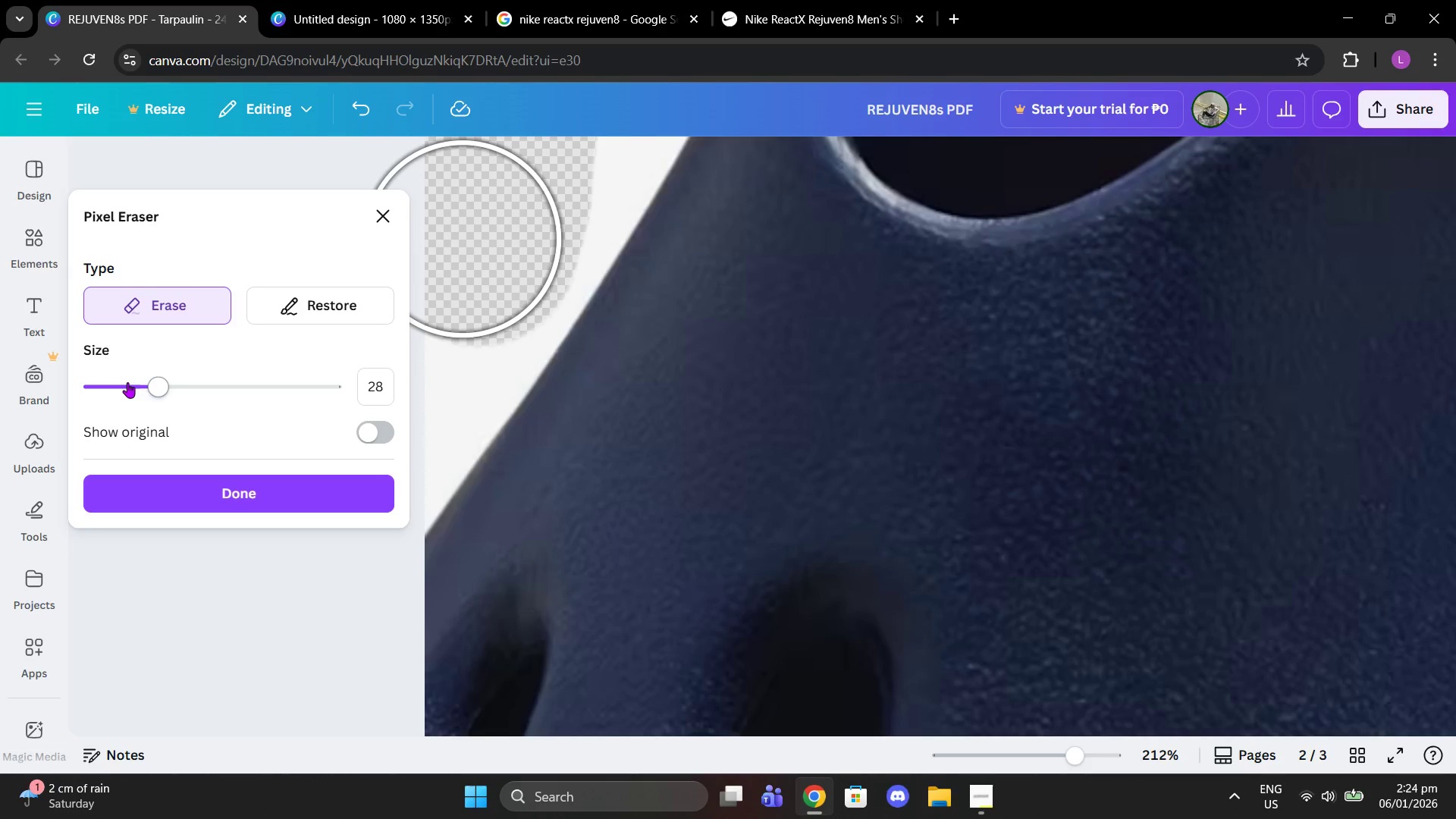 
left_click_drag(start_coordinate=[146, 384], to_coordinate=[118, 387])
 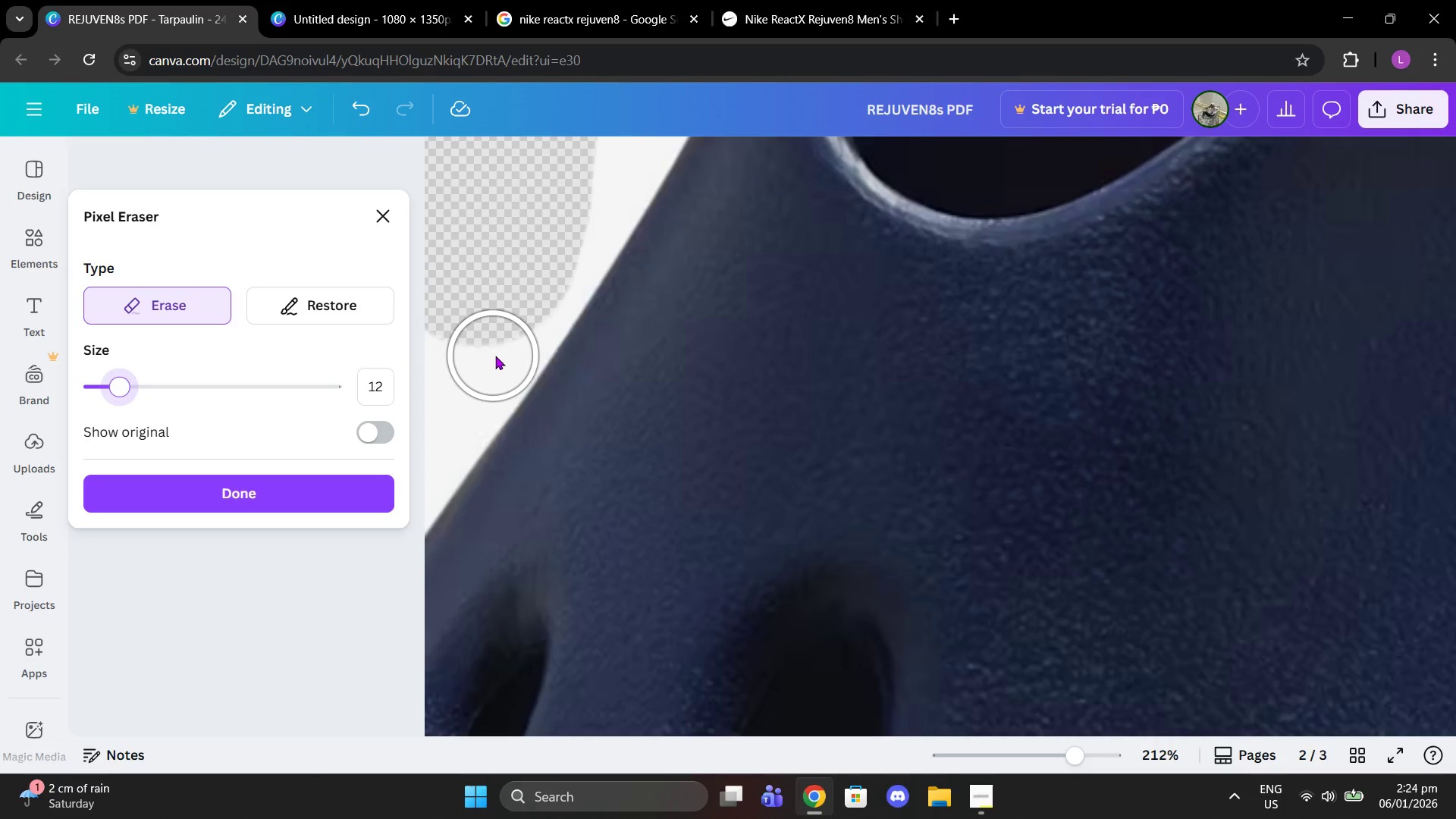 
left_click([496, 356])
 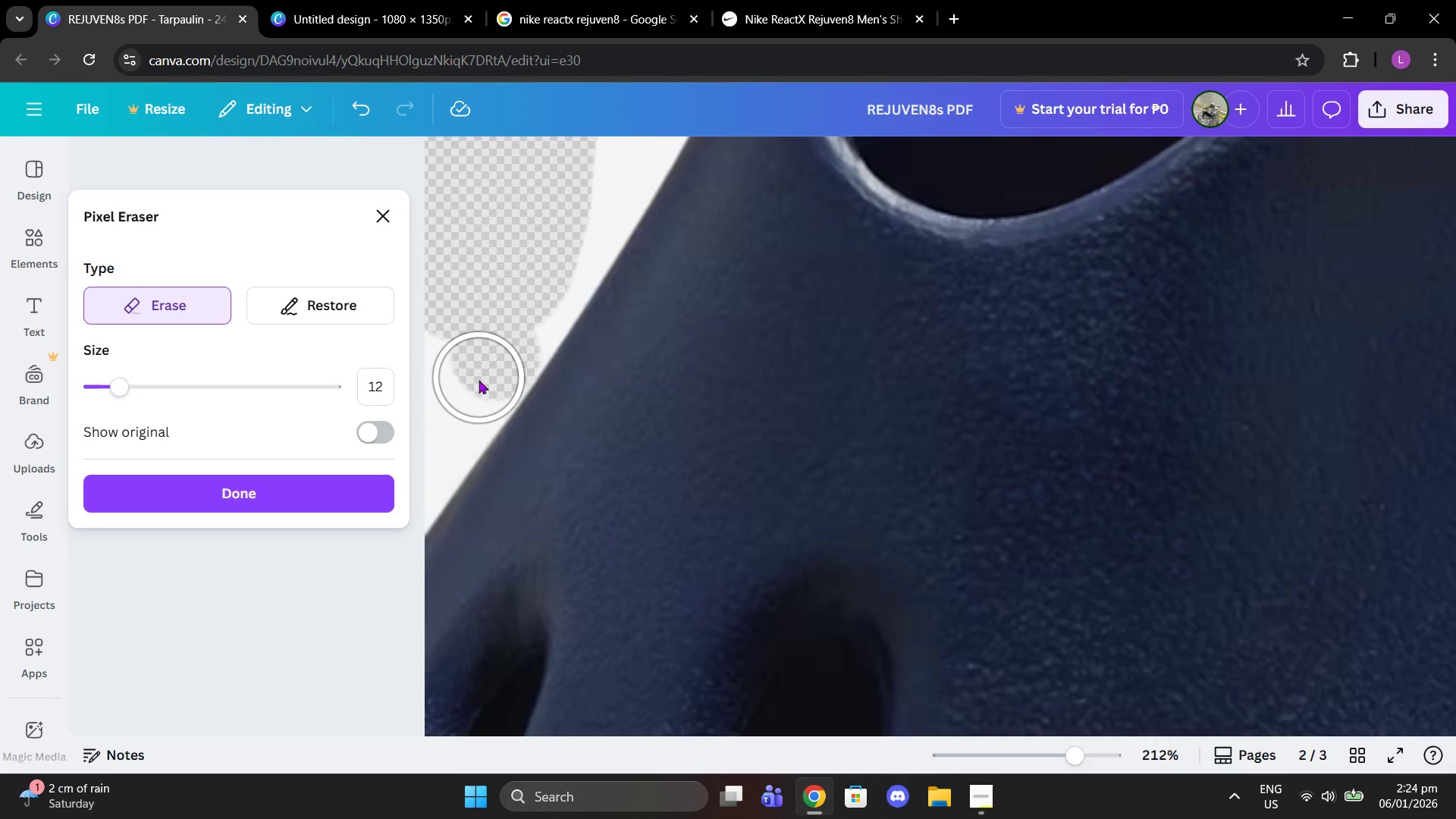 
left_click([476, 383])
 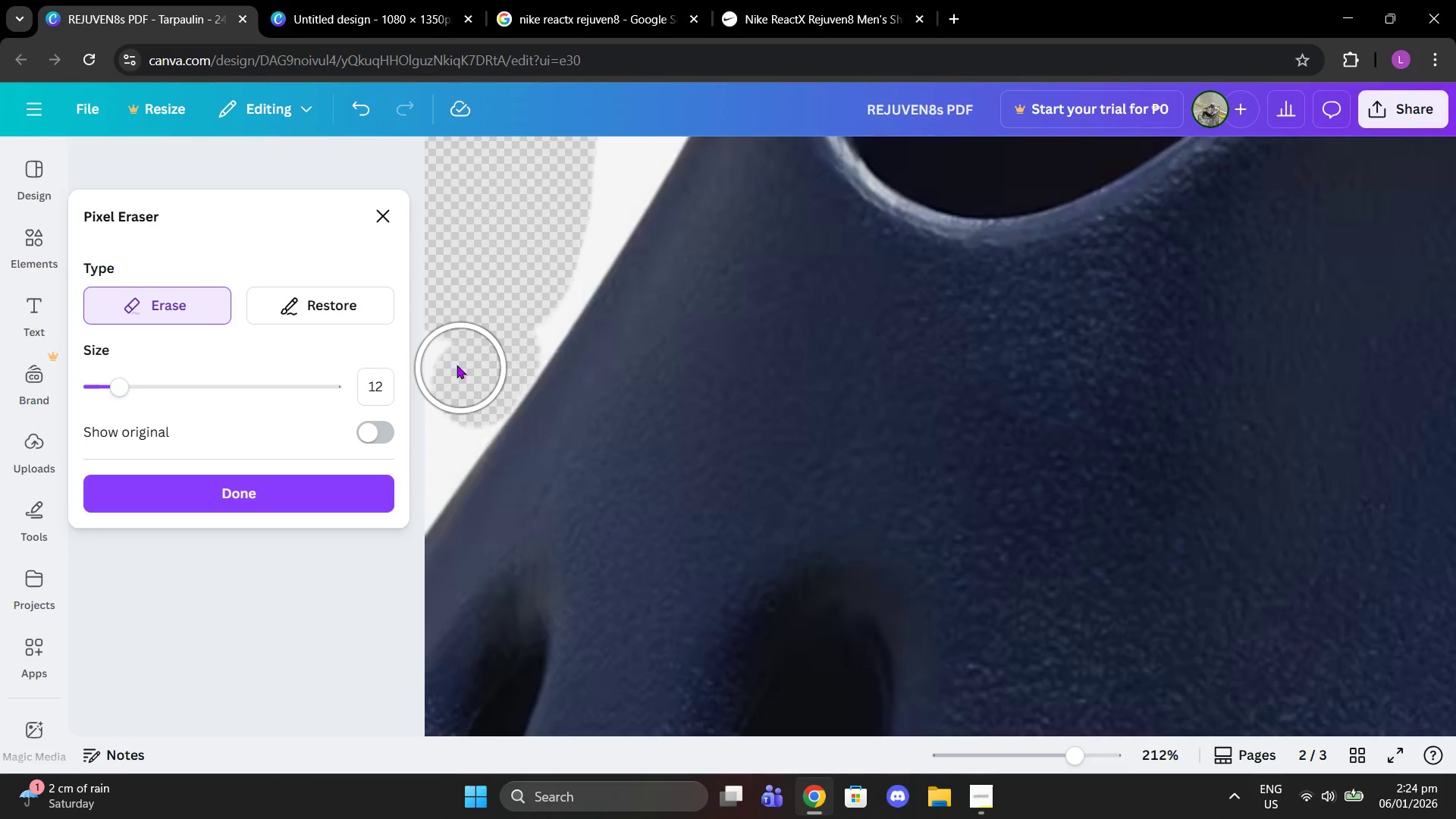 
left_click_drag(start_coordinate=[455, 363], to_coordinate=[448, 420])
 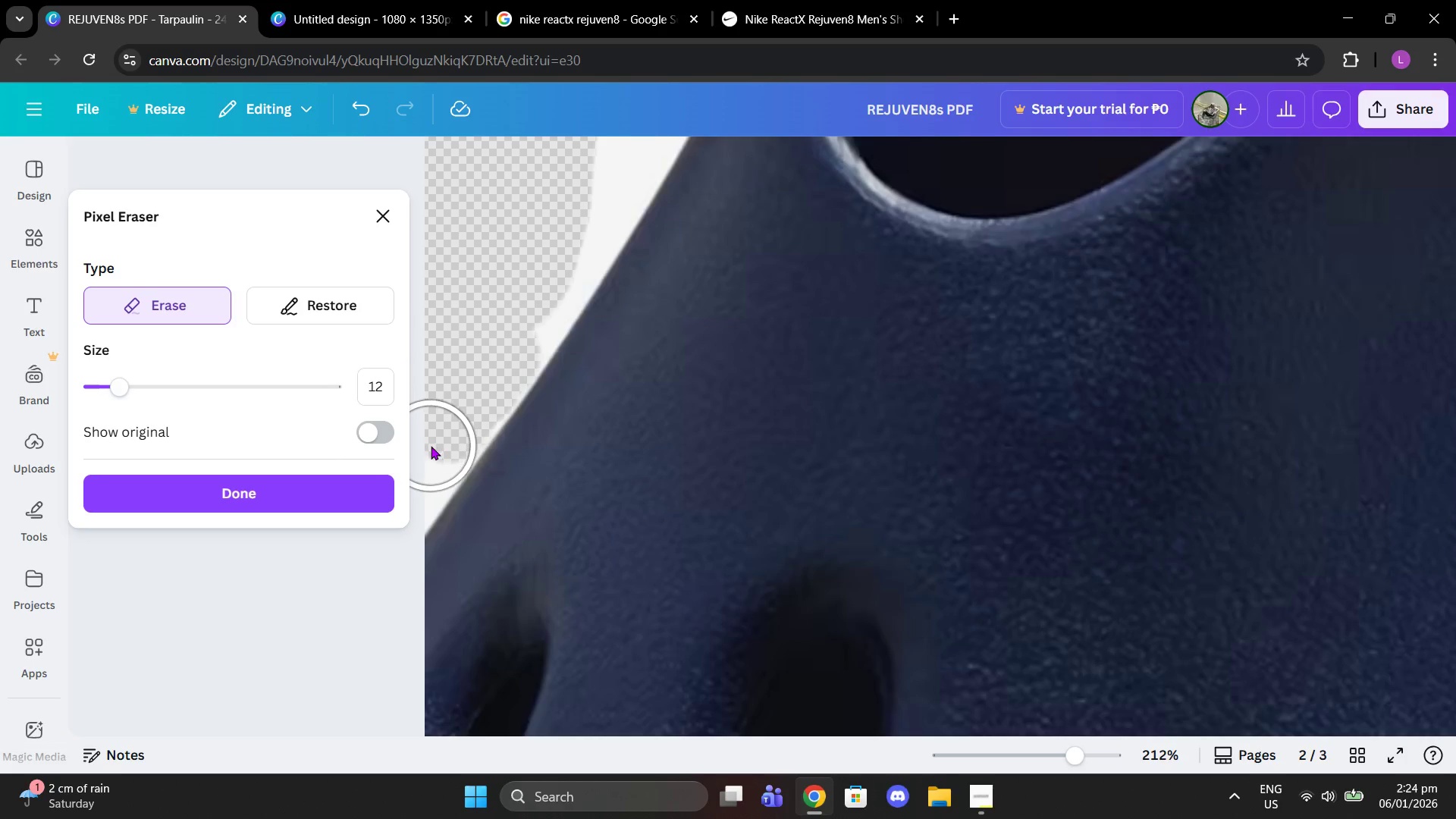 
left_click([431, 446])
 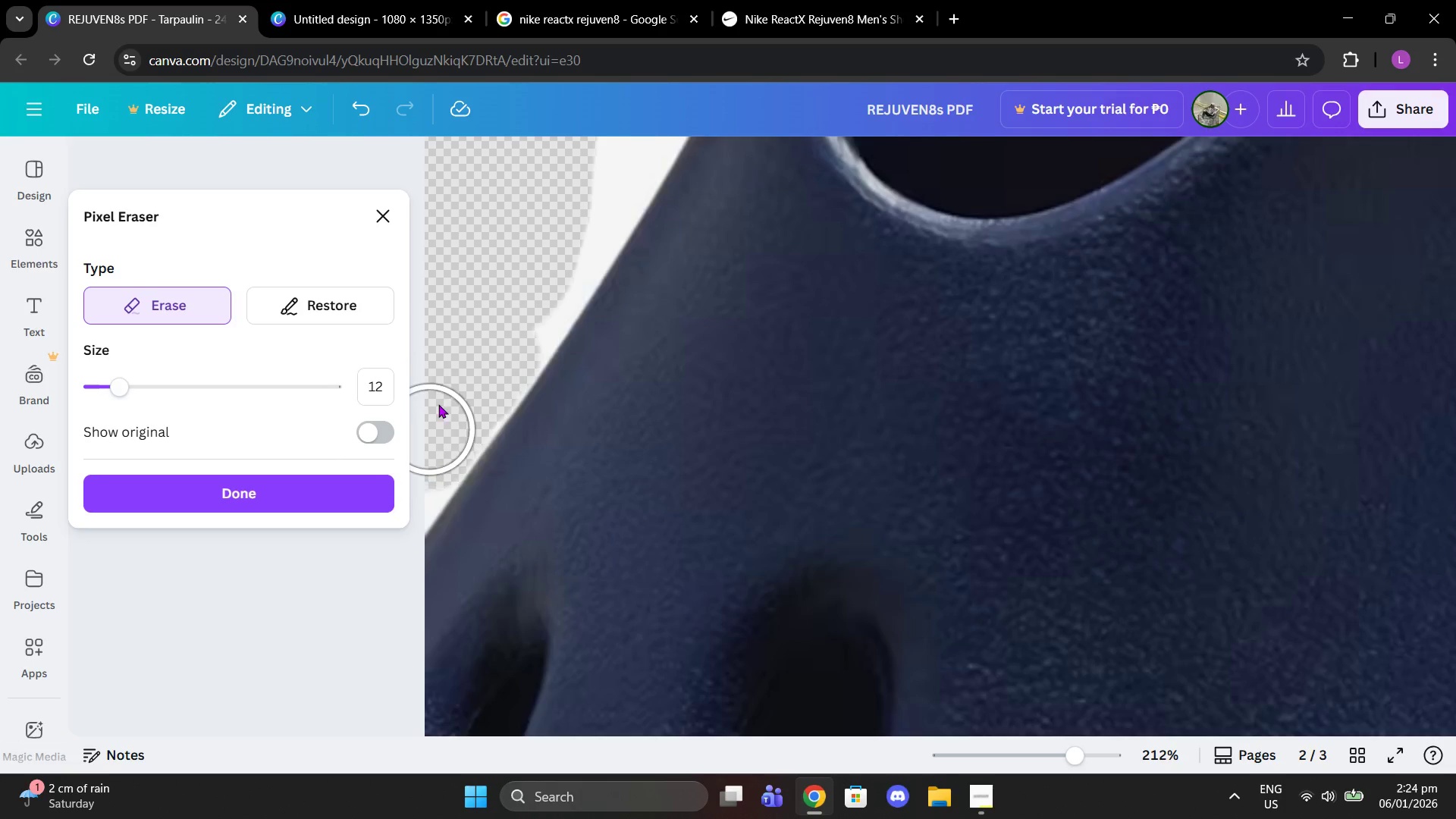 
scroll: coordinate [451, 390], scroll_direction: down, amount: 1.0
 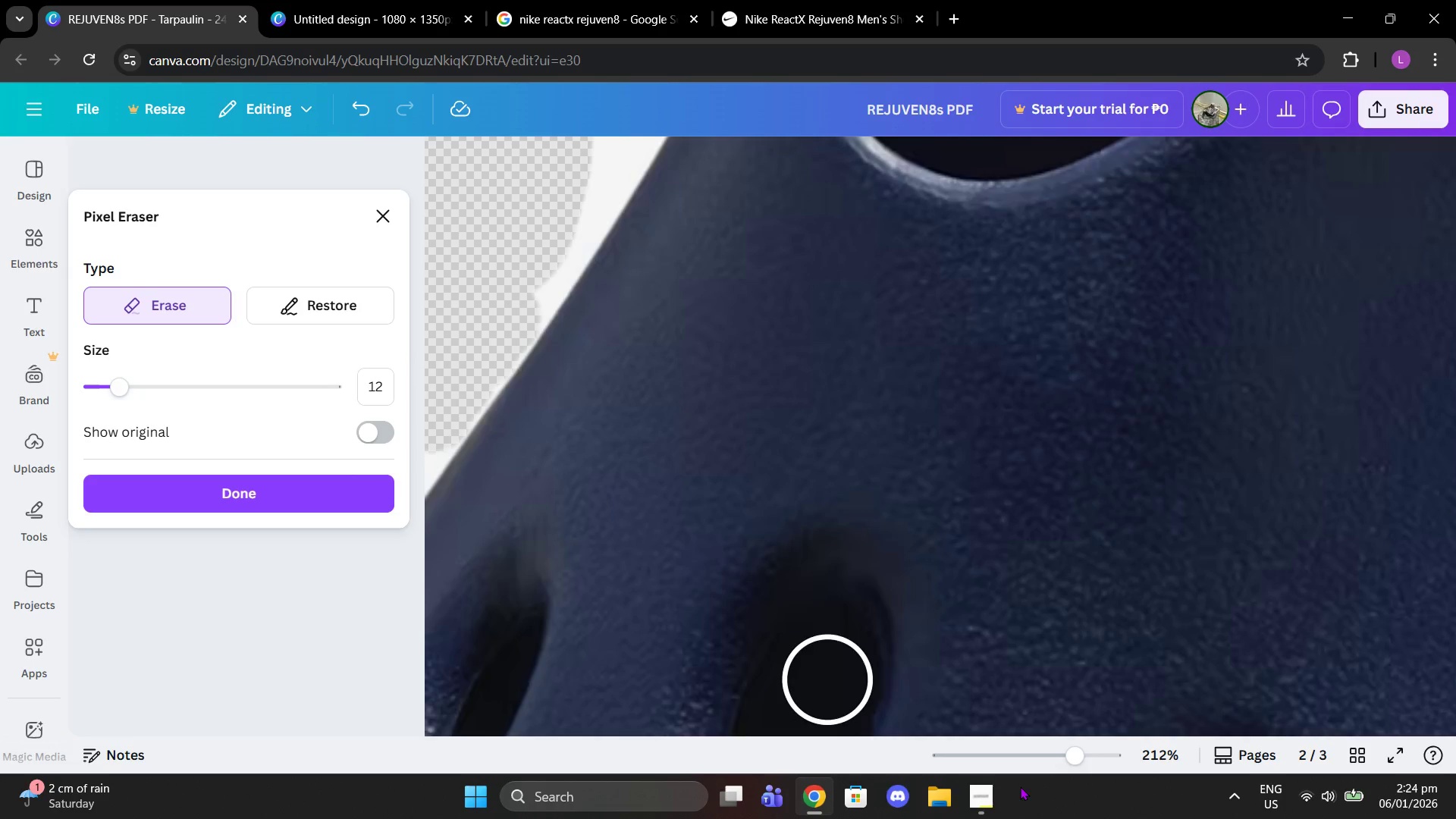 
left_click_drag(start_coordinate=[1072, 761], to_coordinate=[1051, 762])
 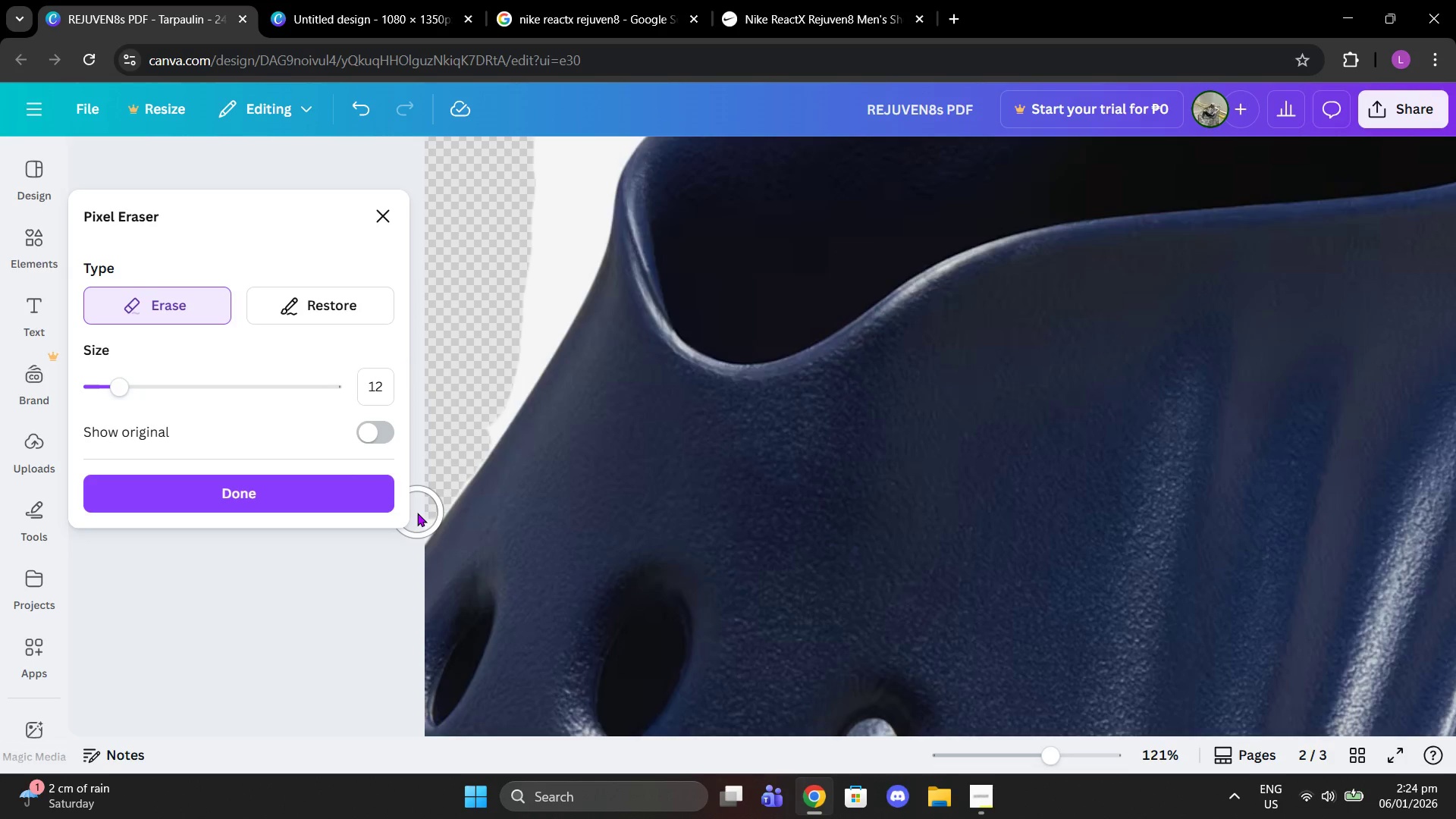 
wait(5.47)
 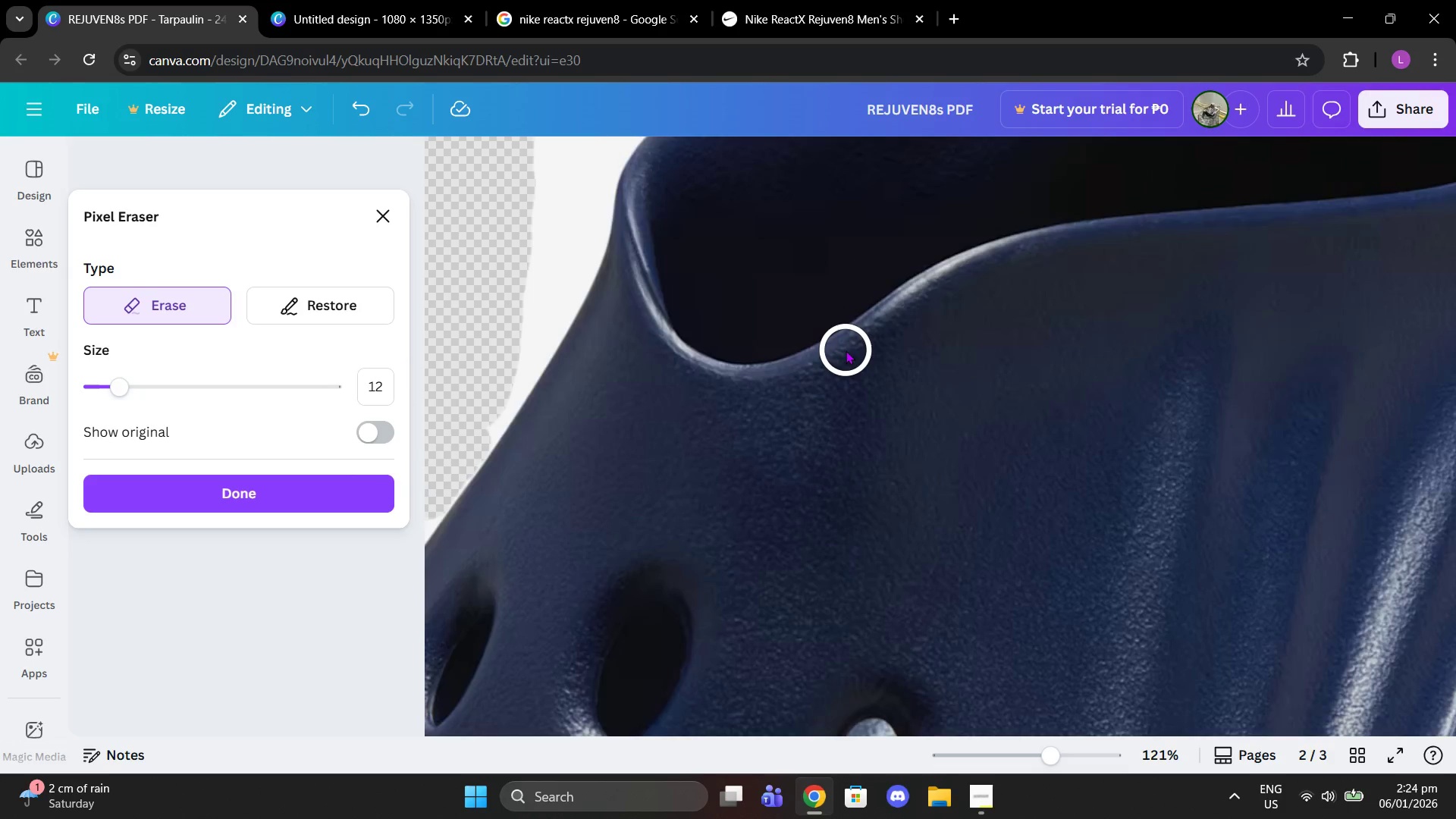 
left_click([413, 513])
 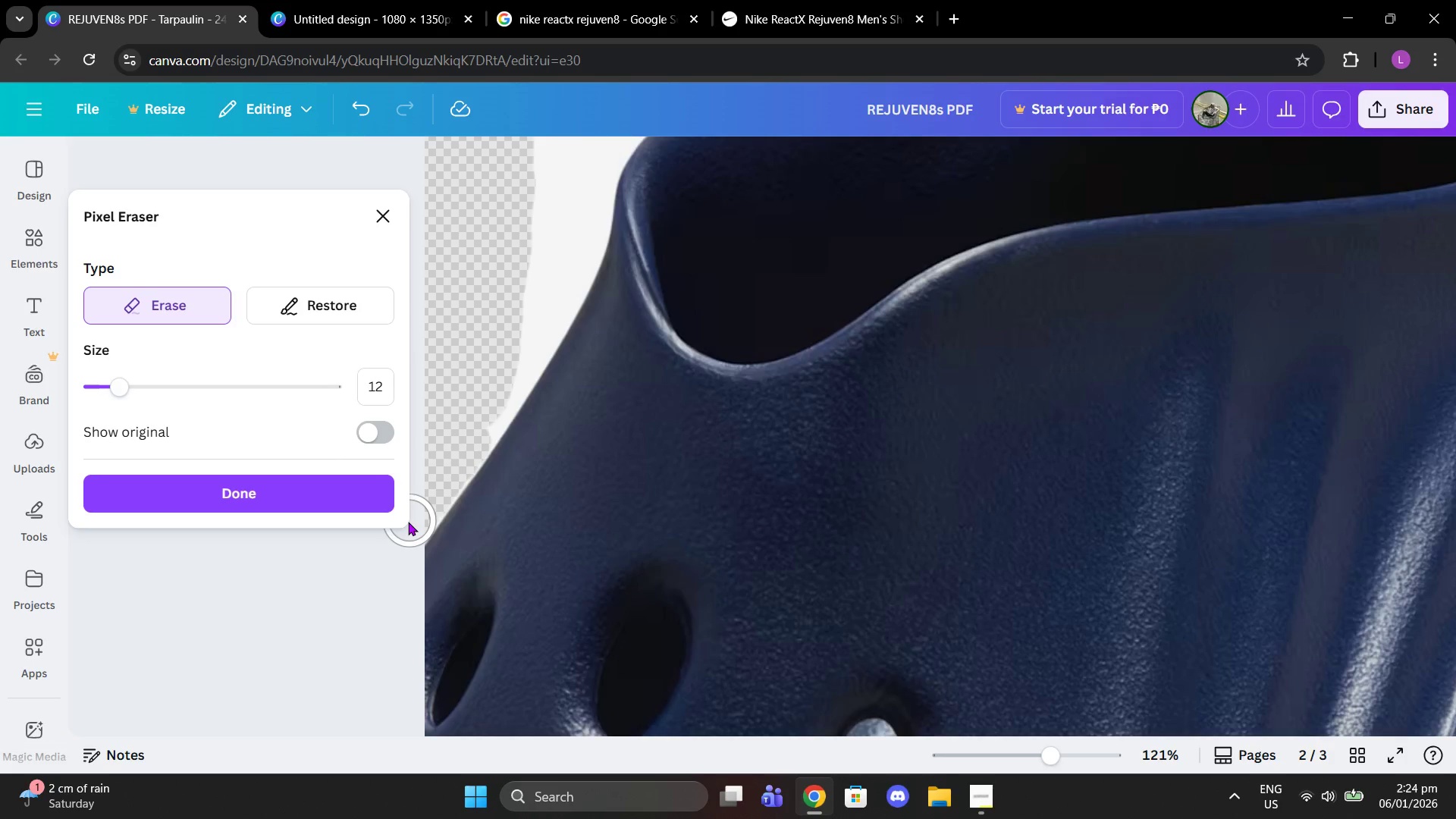 
left_click([408, 522])
 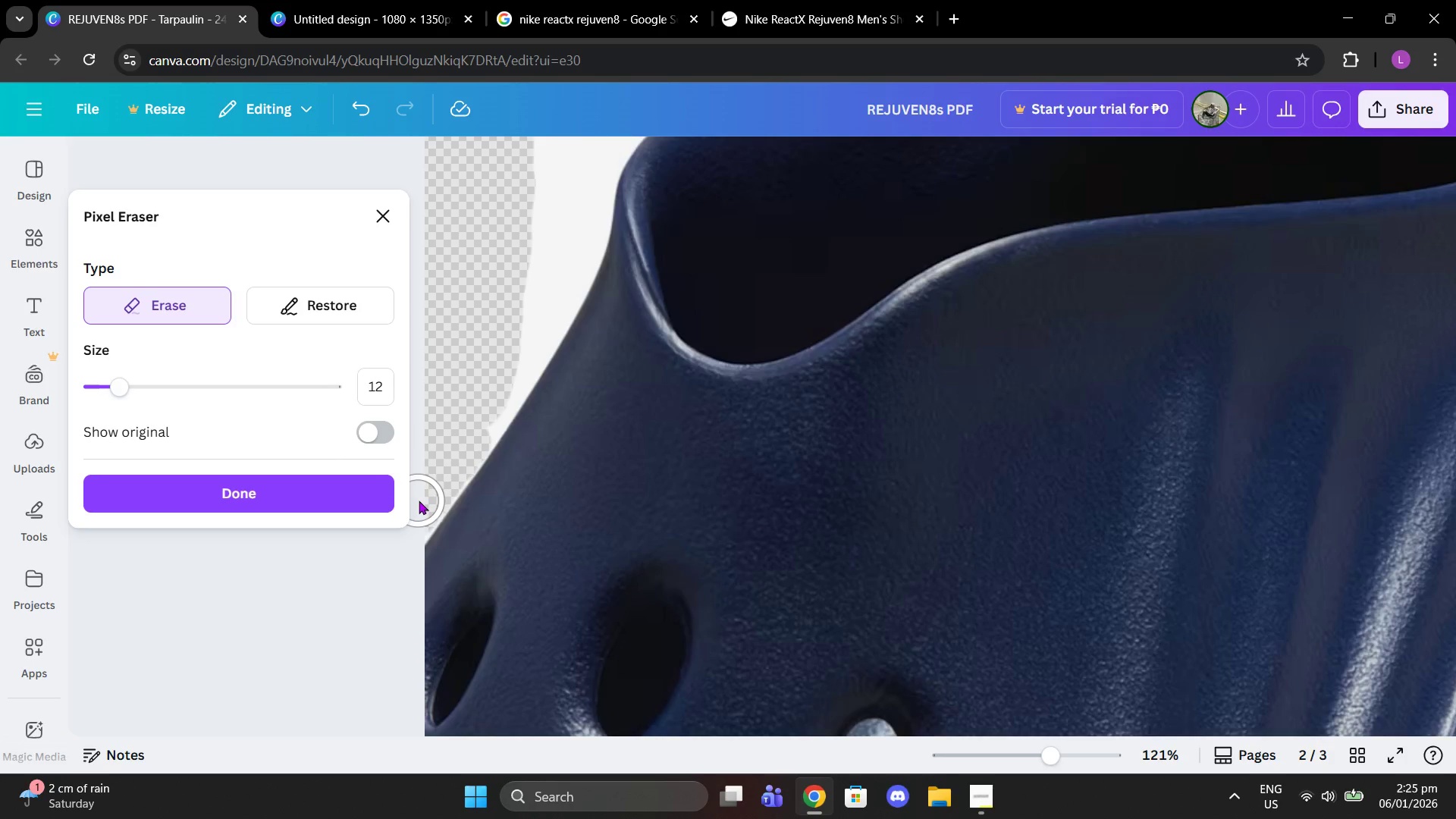 
left_click([419, 500])
 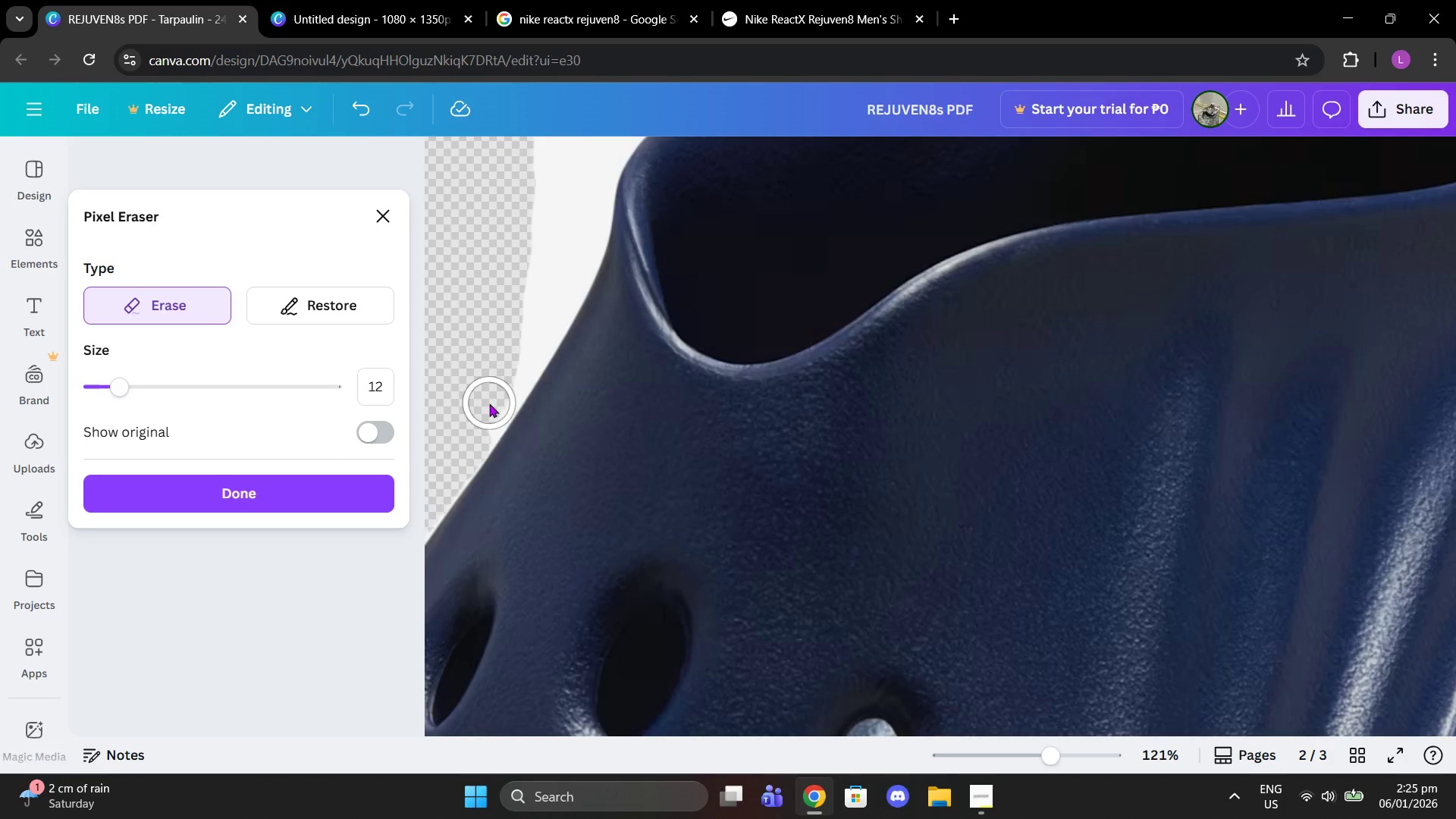 
left_click([489, 403])
 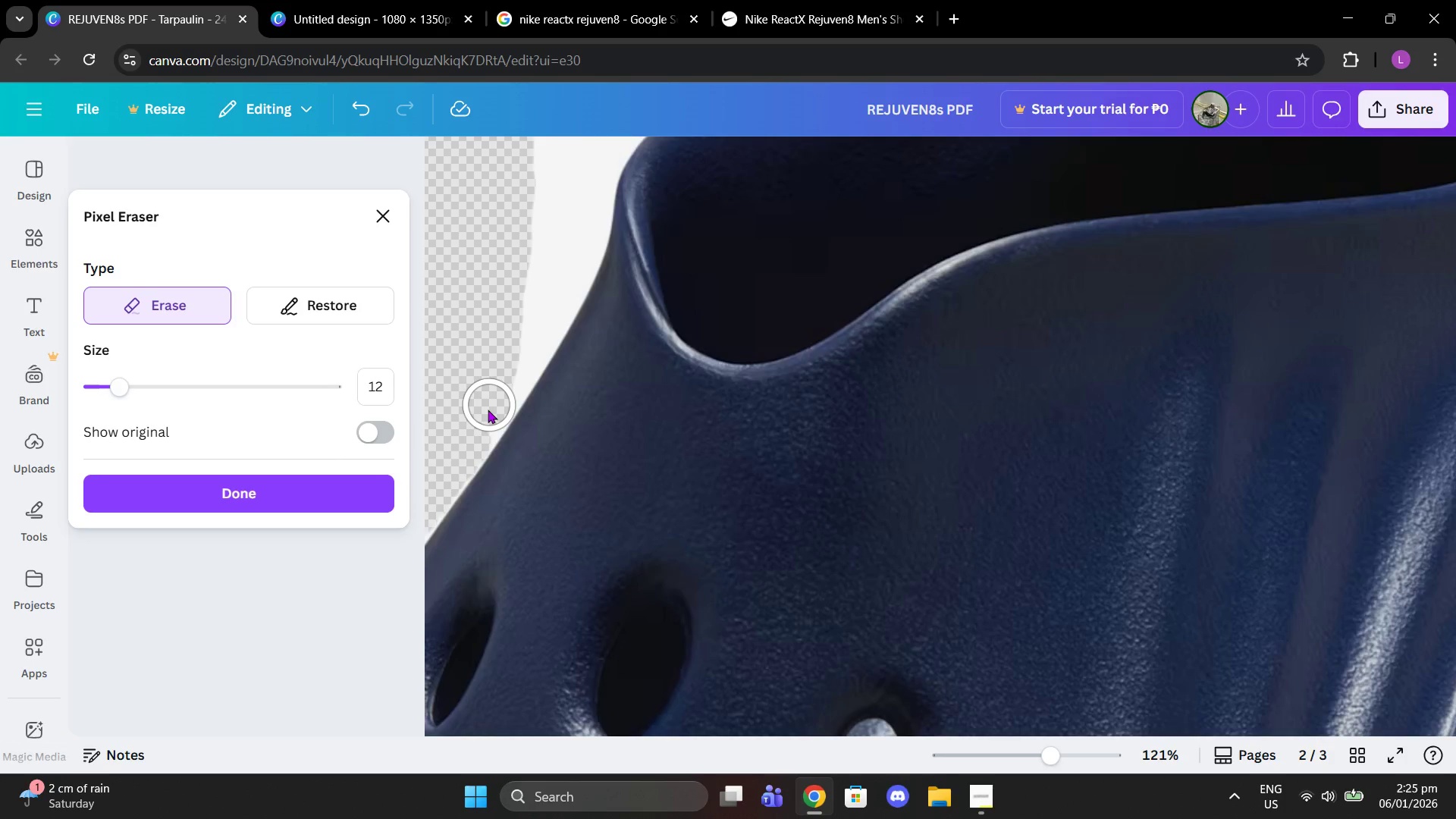 
left_click([479, 417])
 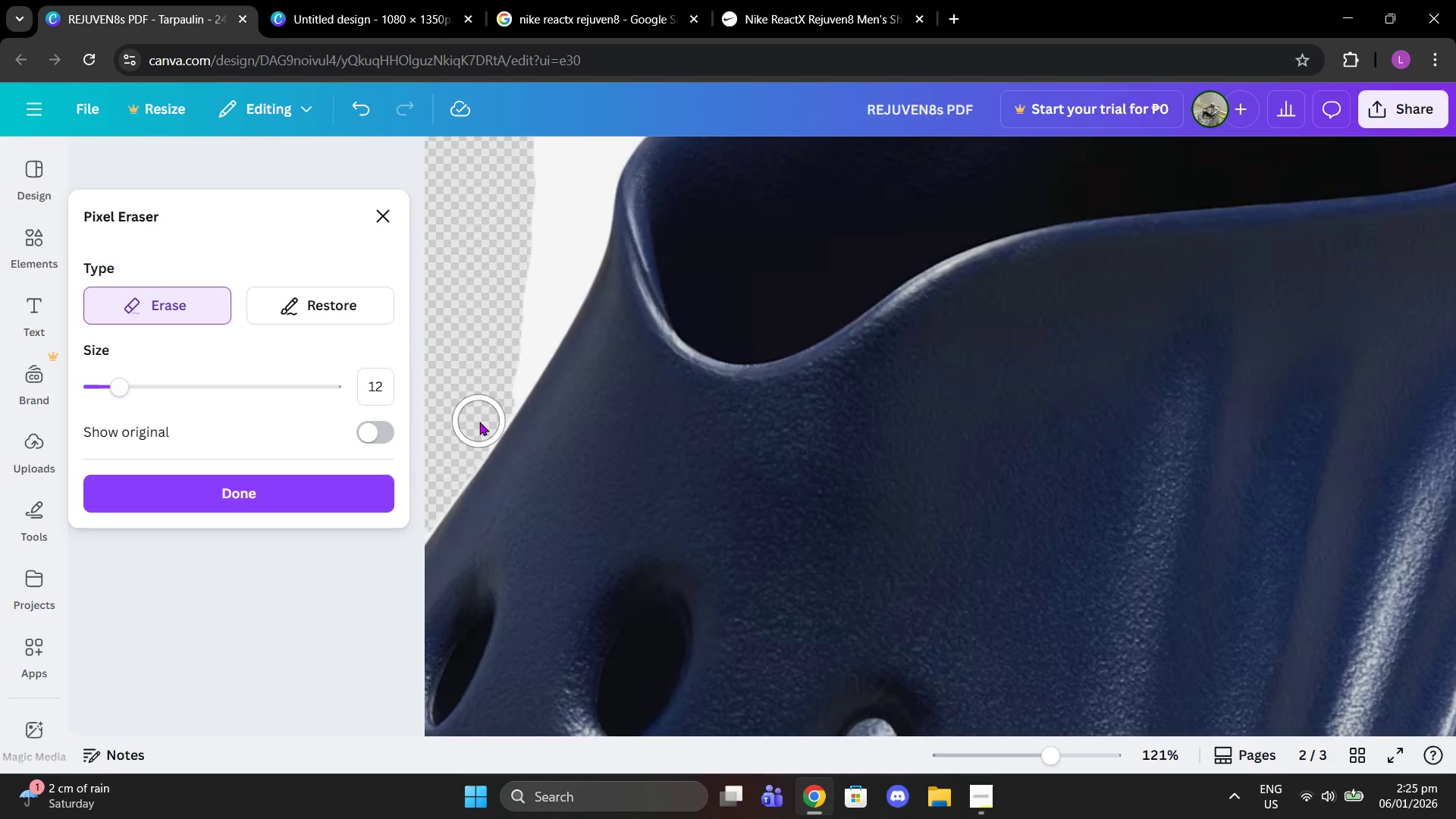 
left_click([479, 422])
 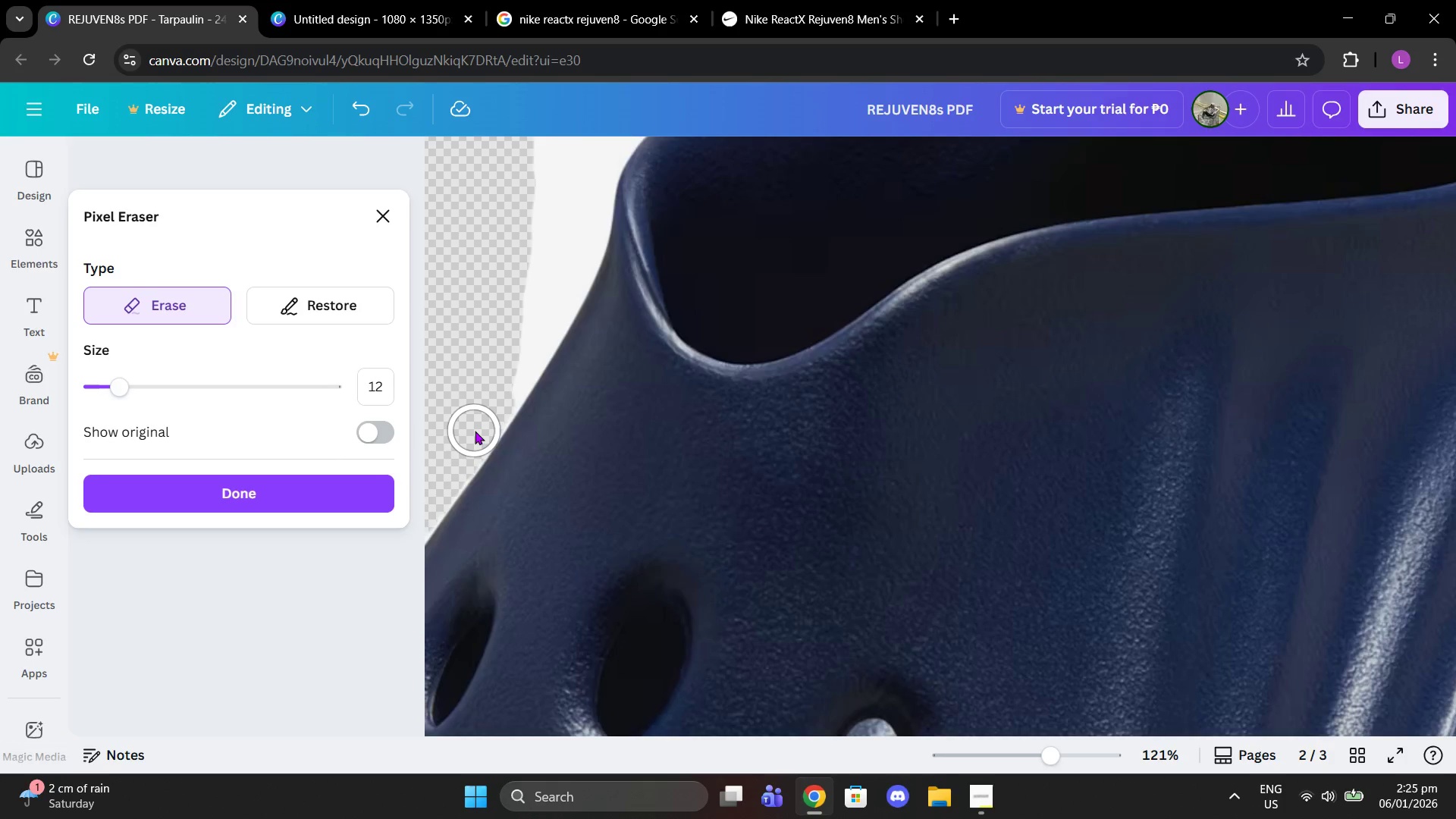 
left_click([475, 431])
 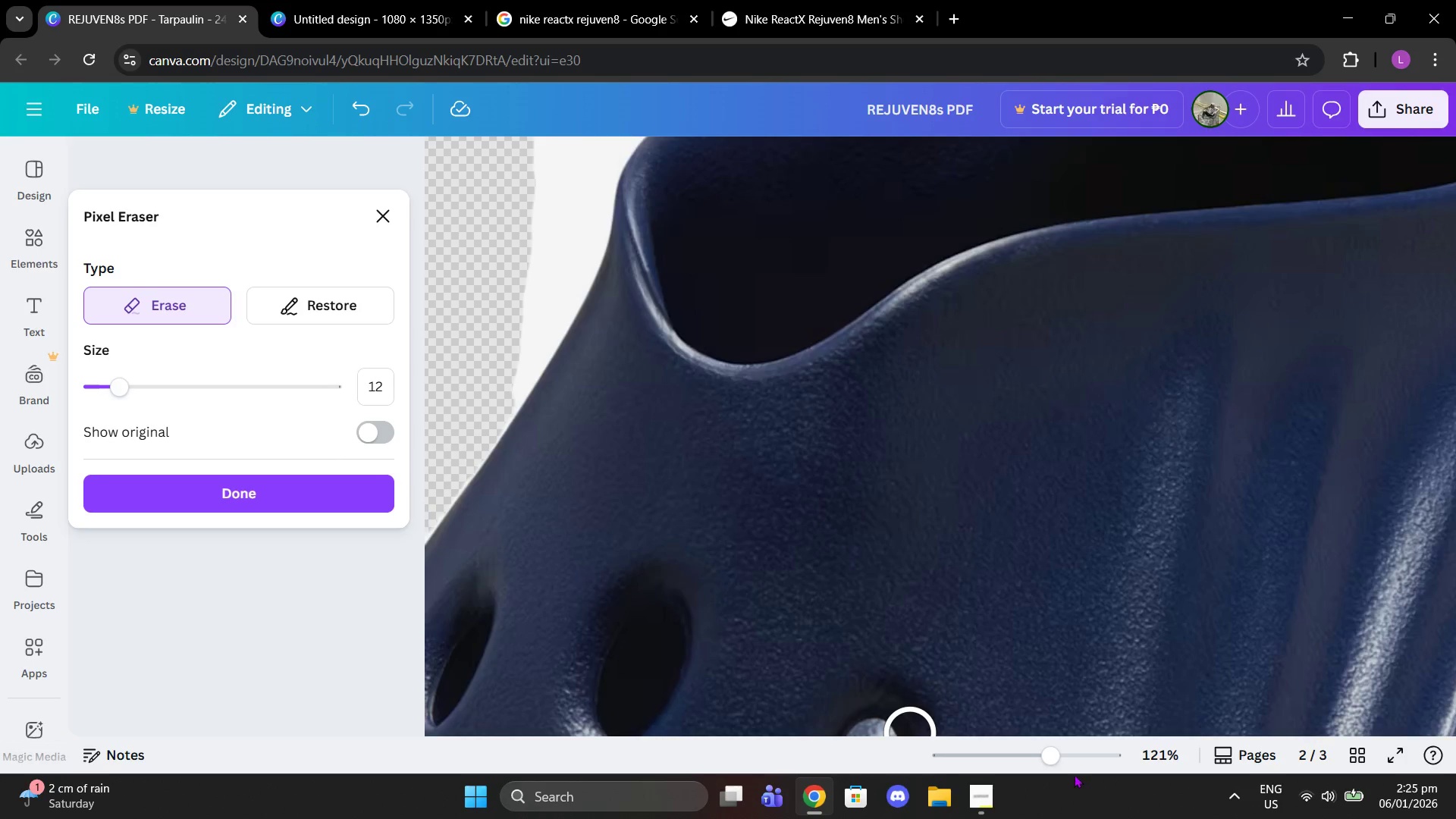 
left_click_drag(start_coordinate=[1065, 756], to_coordinate=[1076, 756])
 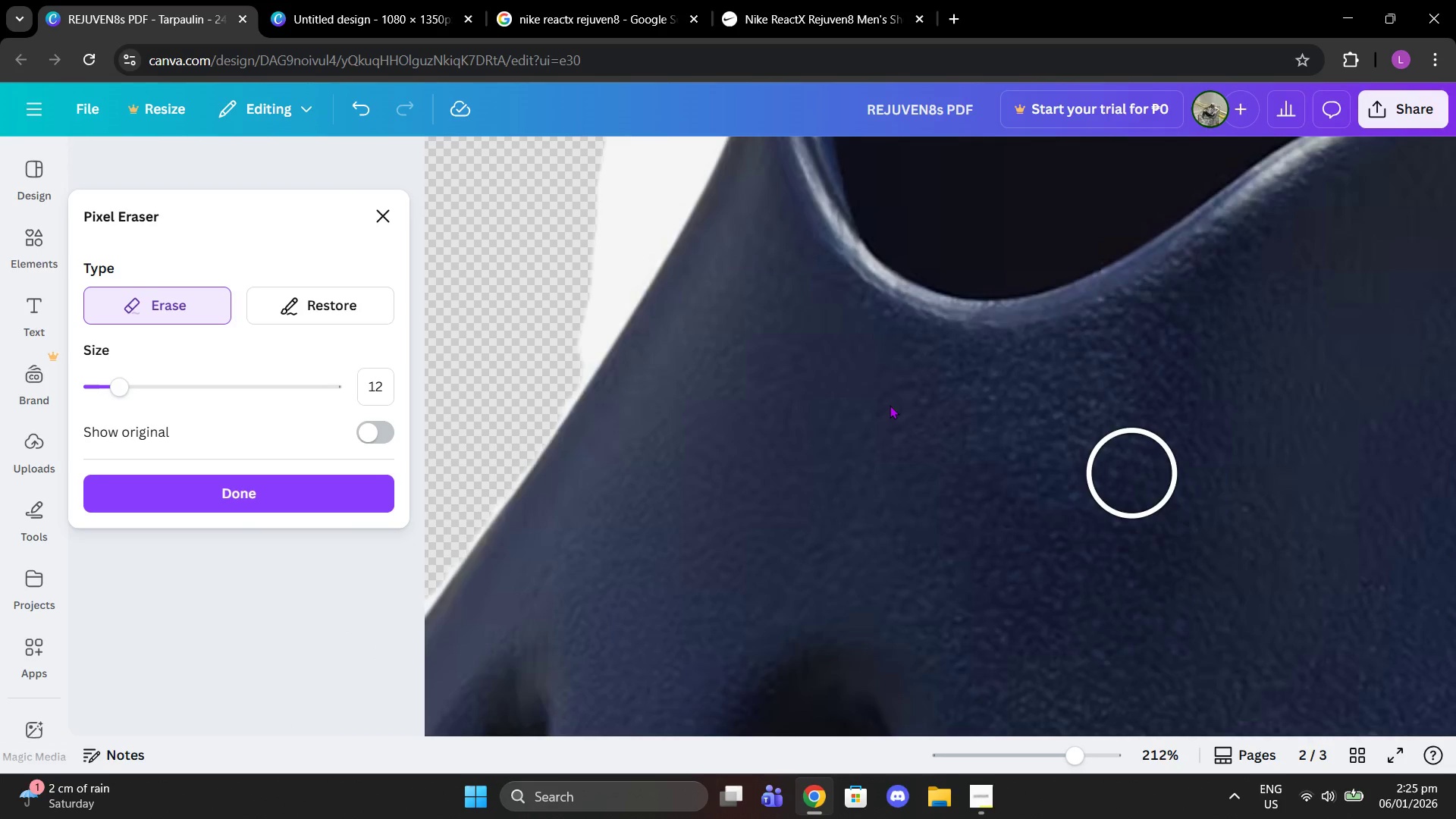 
scroll: coordinate [726, 397], scroll_direction: up, amount: 3.0
 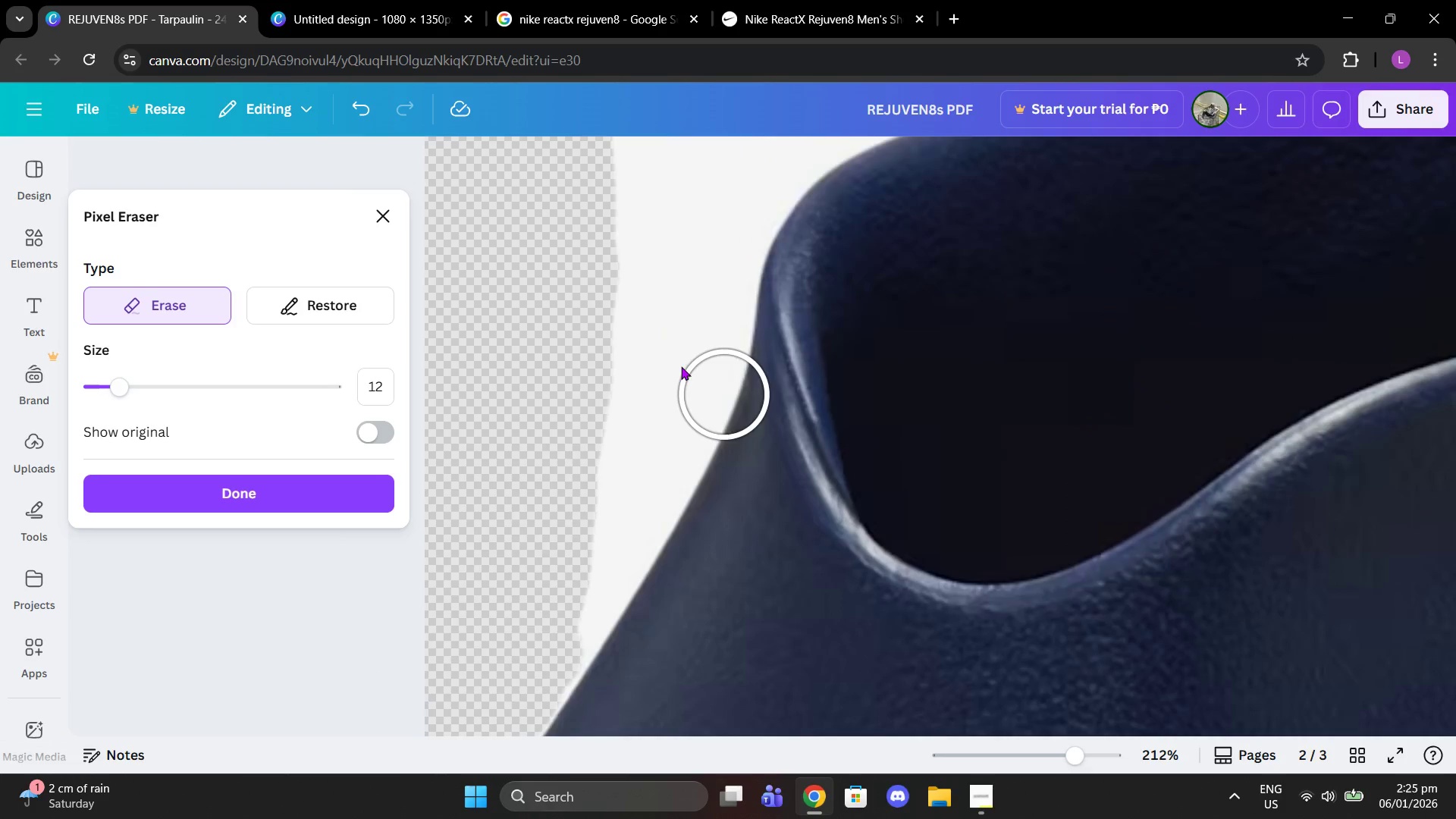 
left_click_drag(start_coordinate=[701, 281], to_coordinate=[623, 397])
 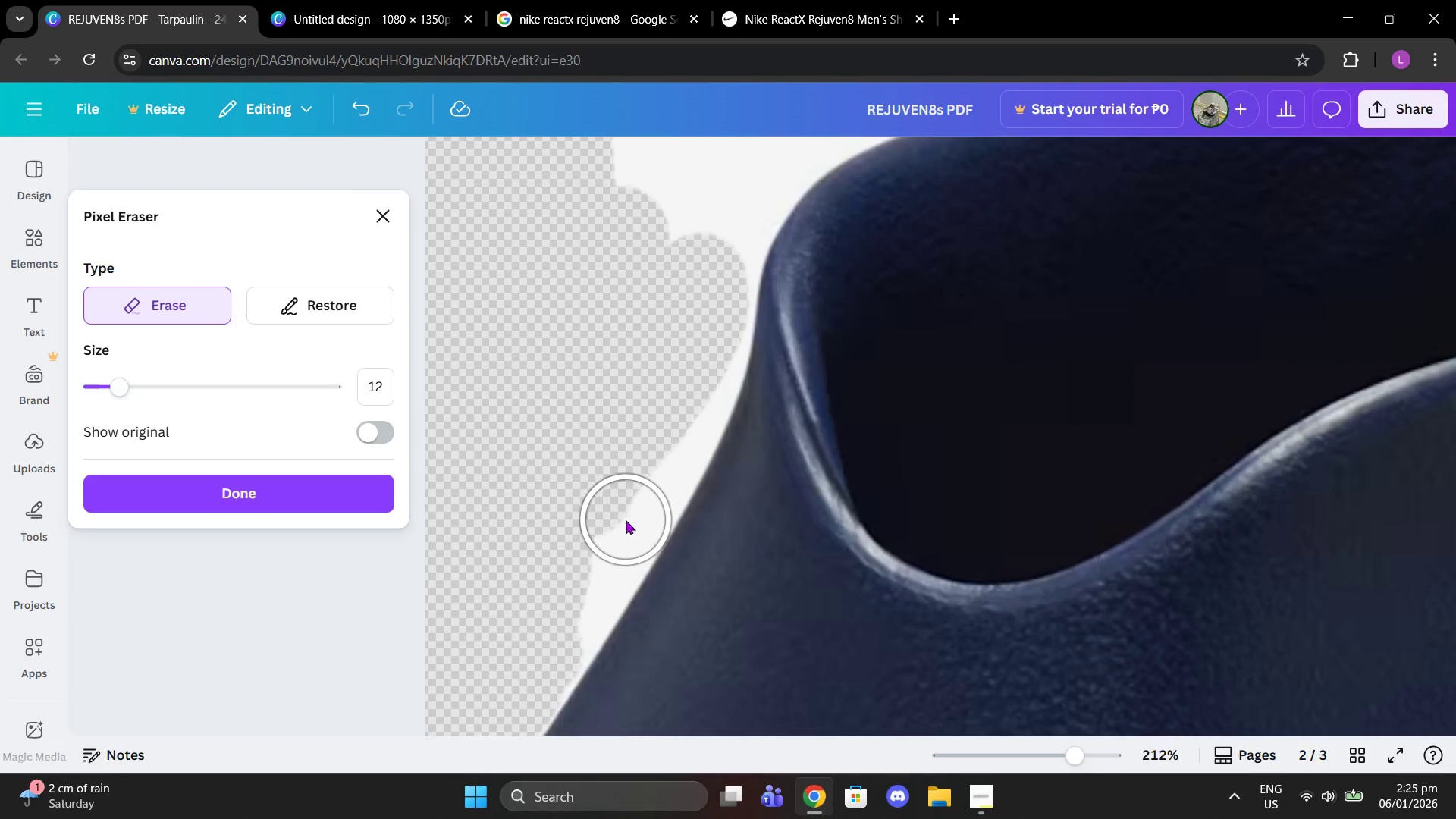 
left_click([626, 520])
 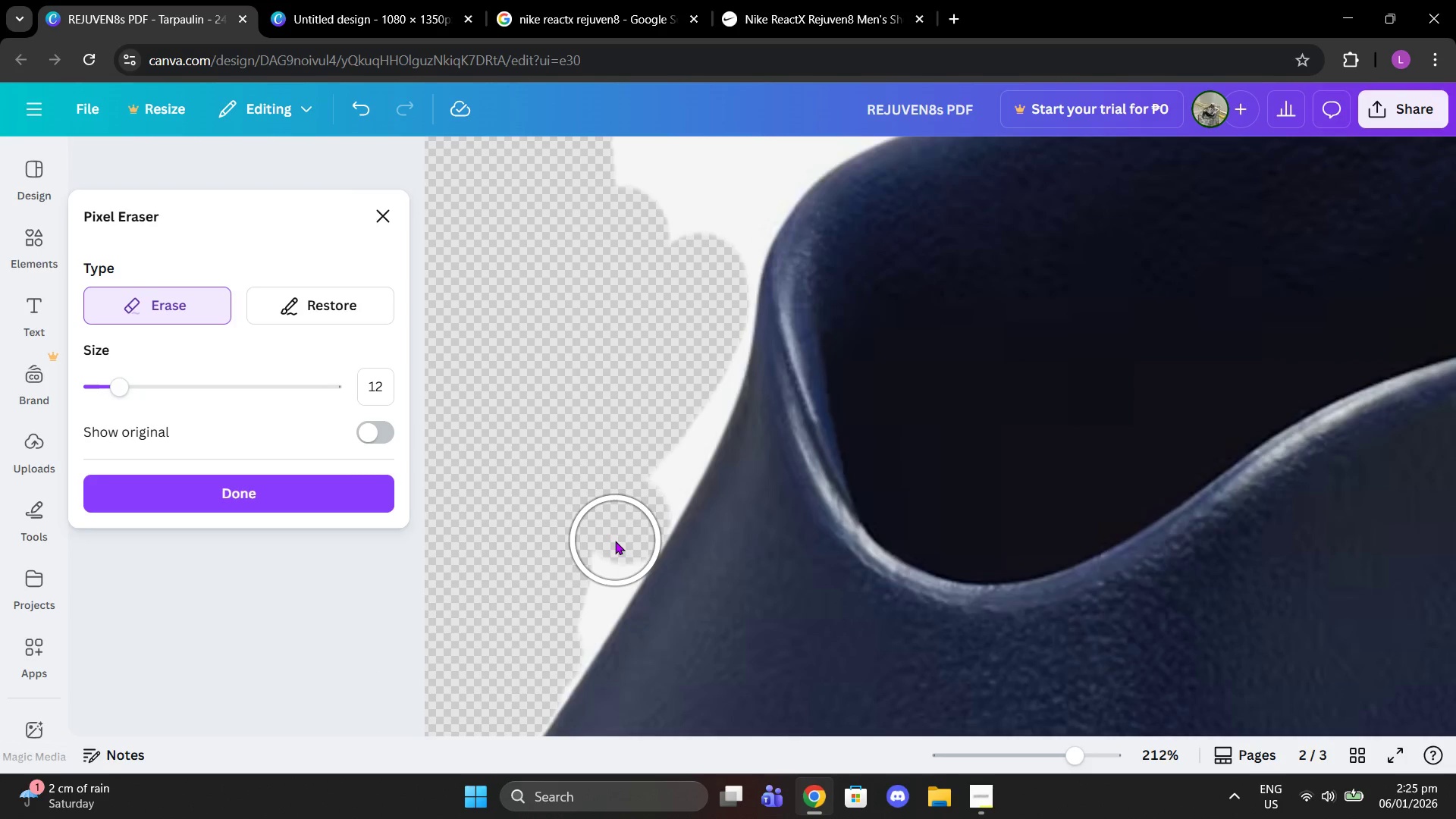 
left_click([613, 541])
 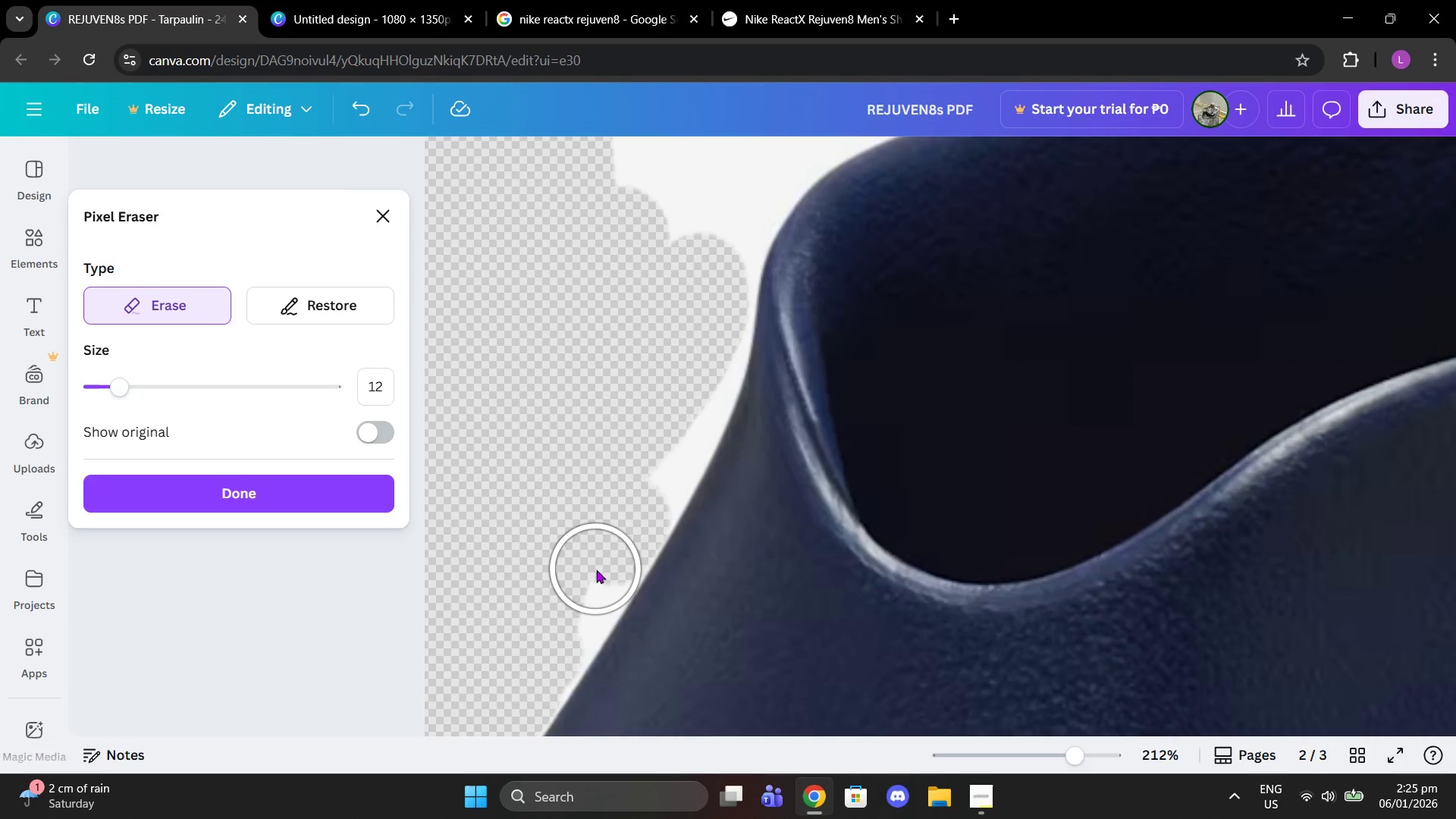 
left_click([598, 570])
 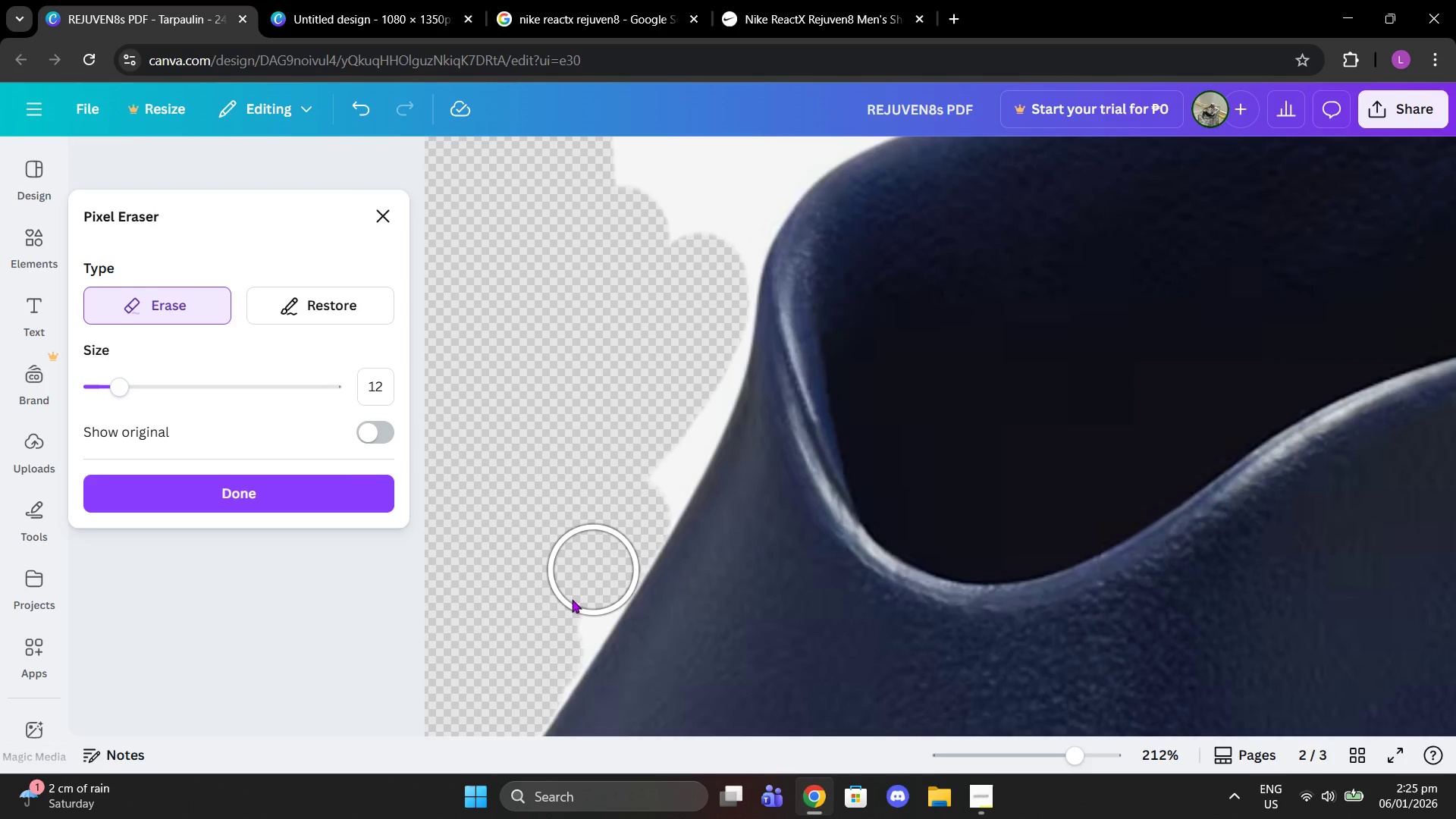 
scroll: coordinate [588, 461], scroll_direction: down, amount: 1.0
 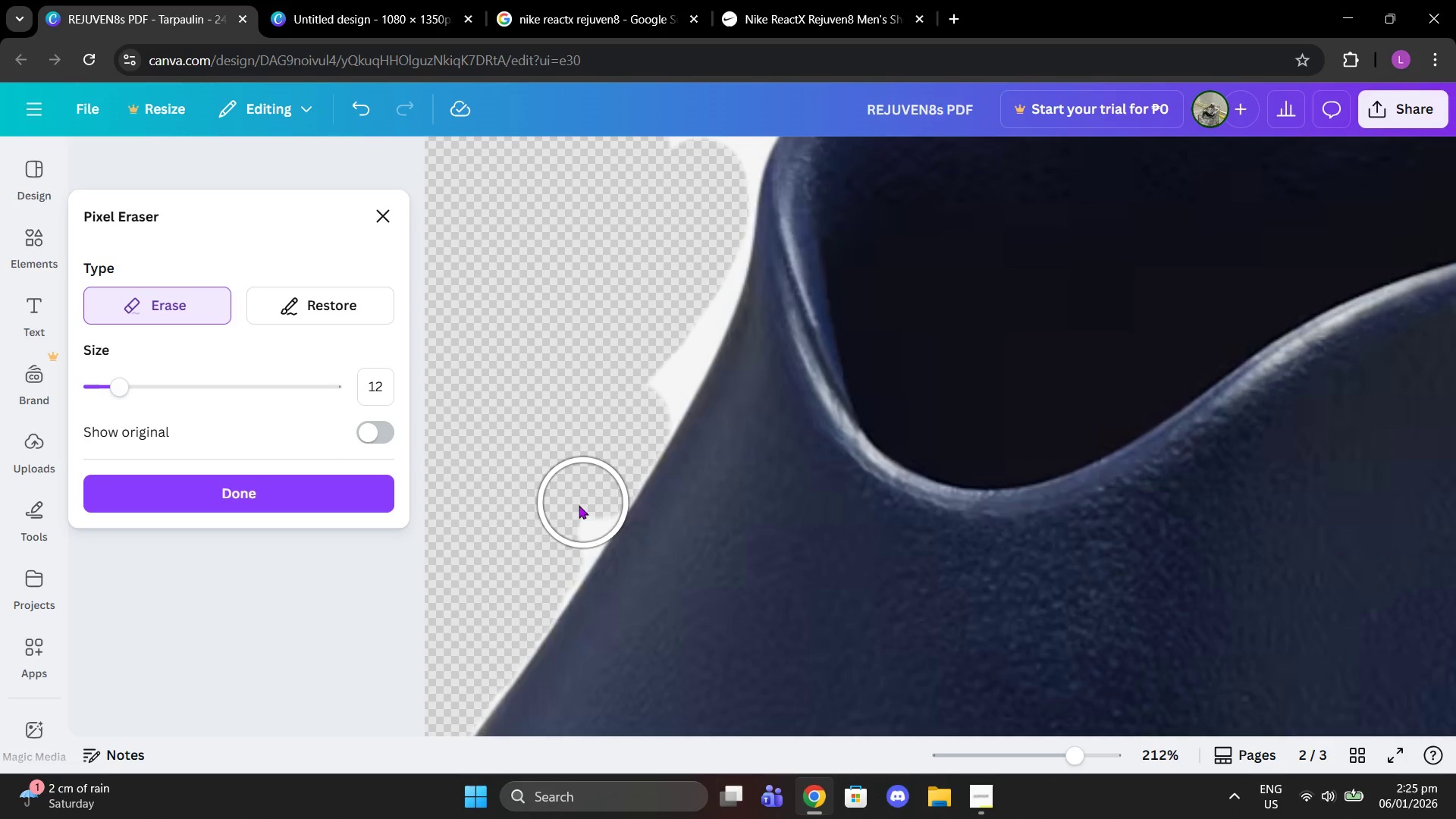 
left_click([578, 505])
 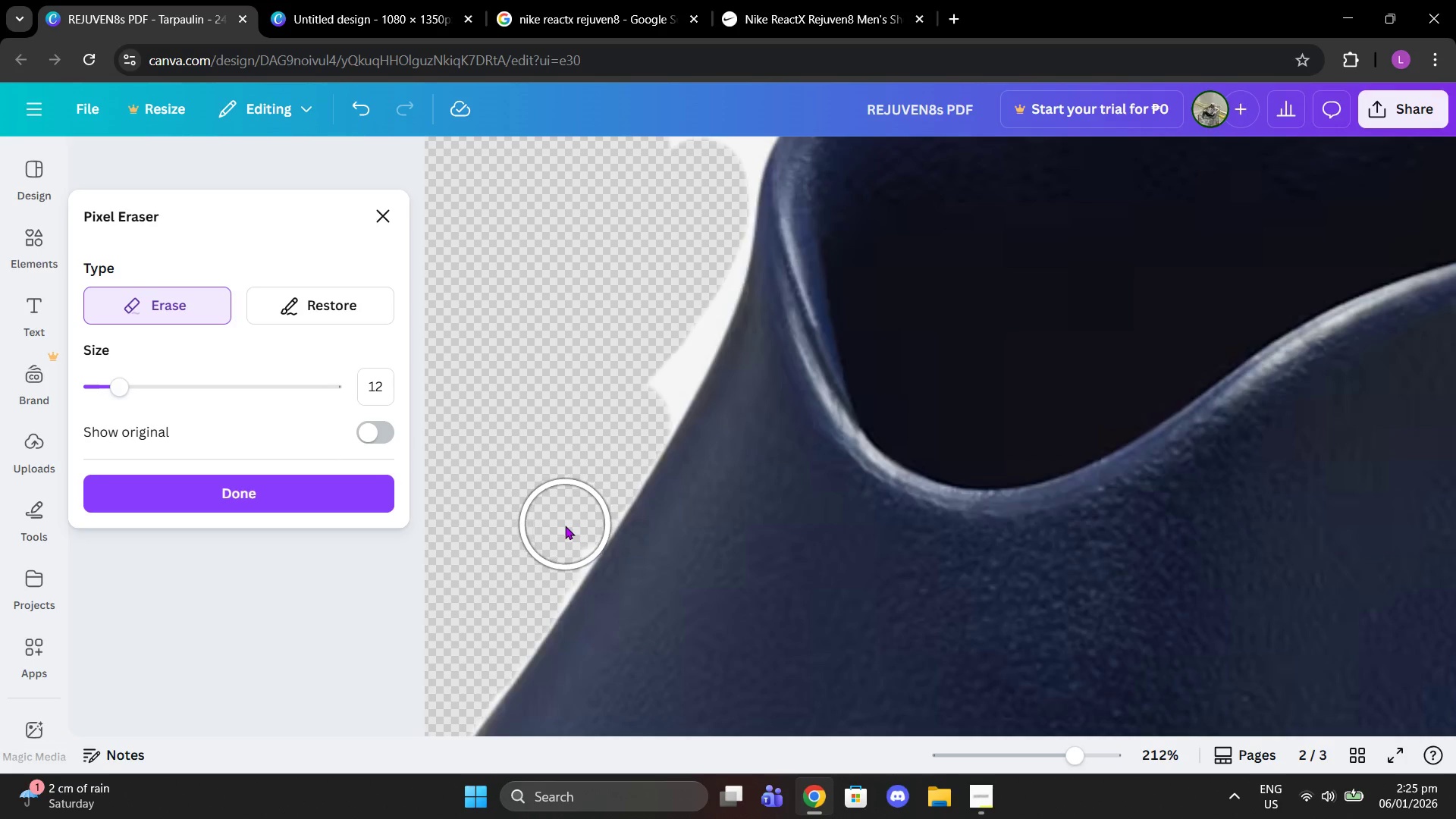 
left_click([565, 526])
 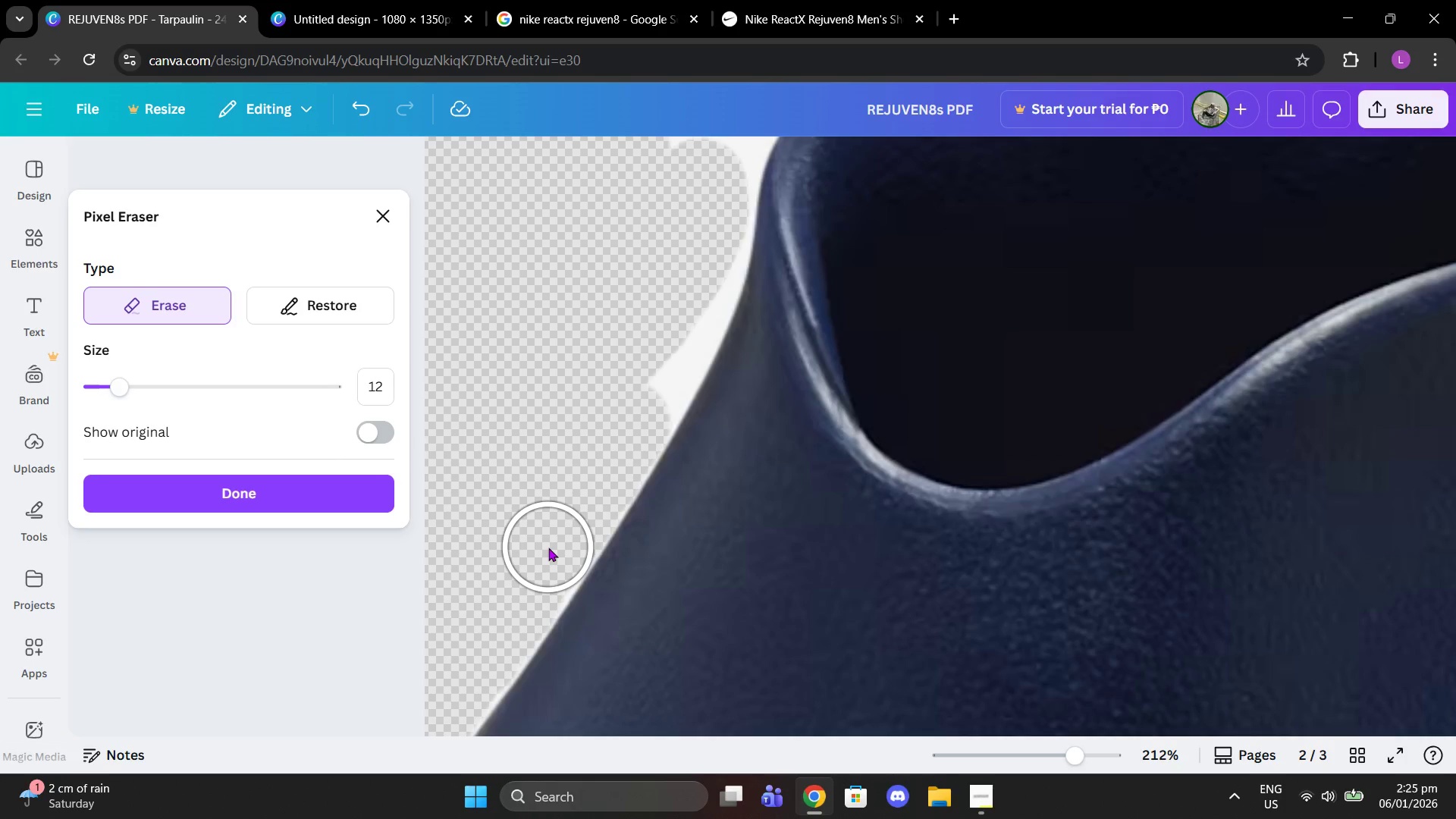 
left_click([548, 548])
 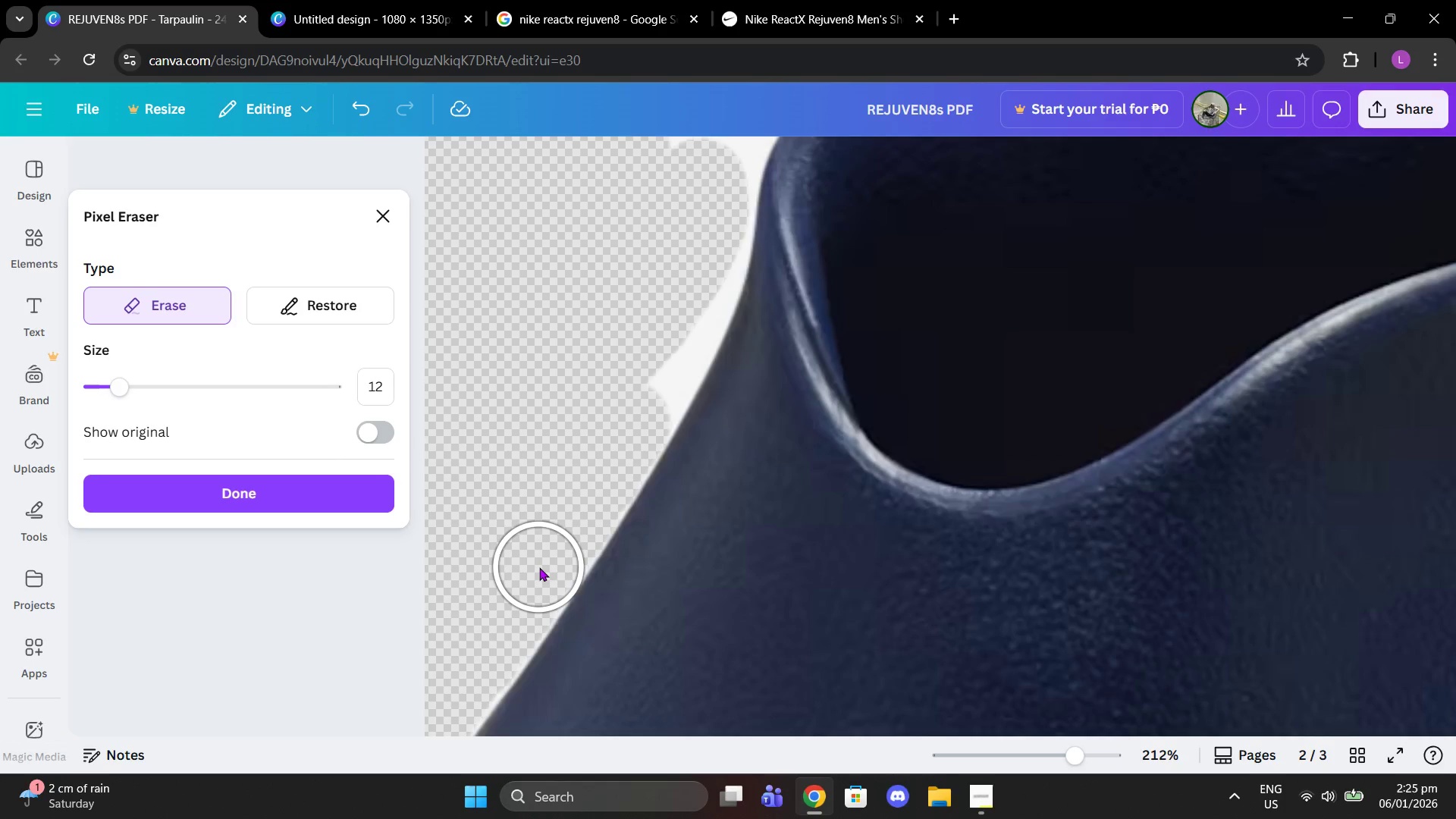 
left_click([539, 567])
 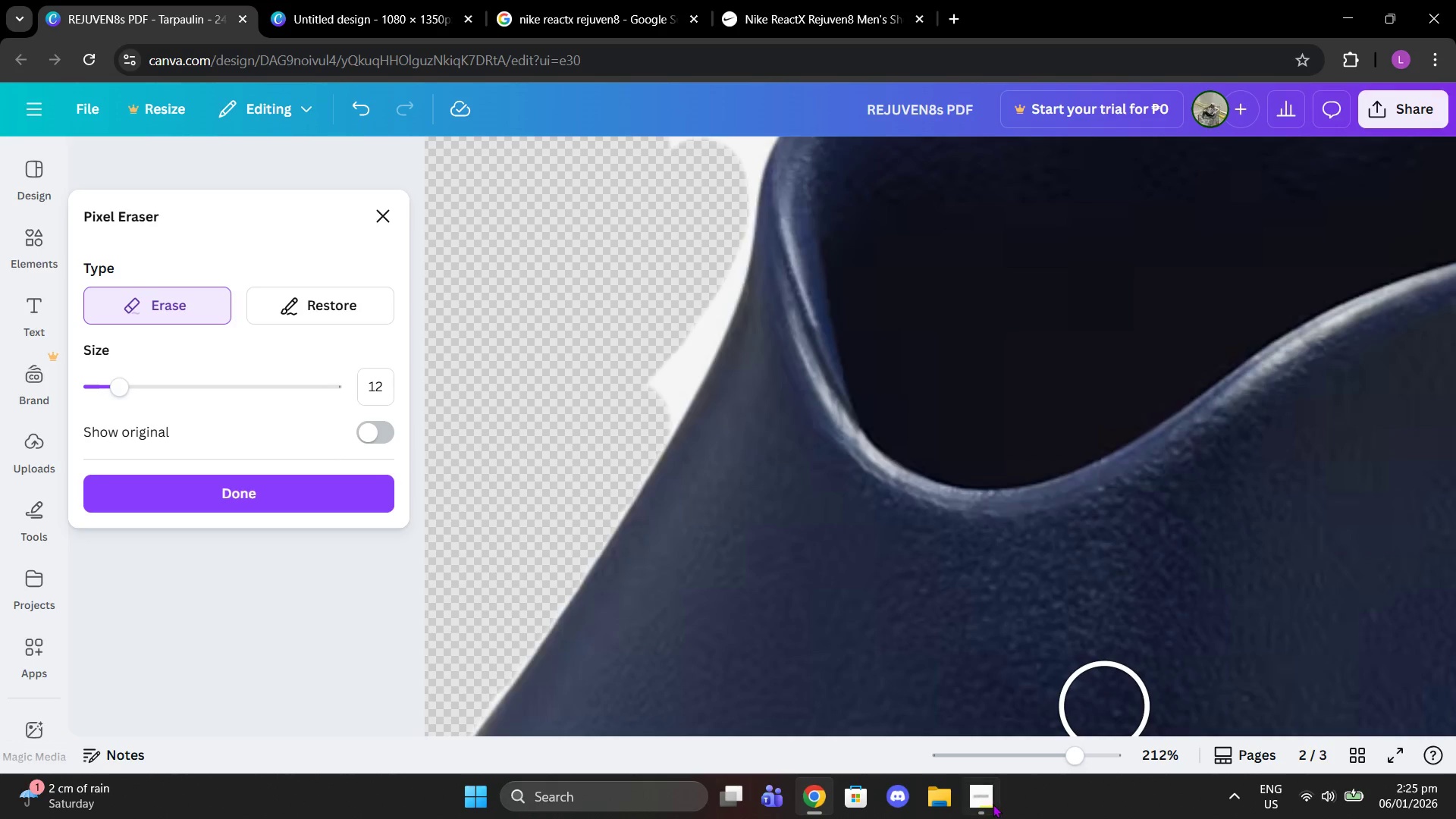 
left_click([998, 805])